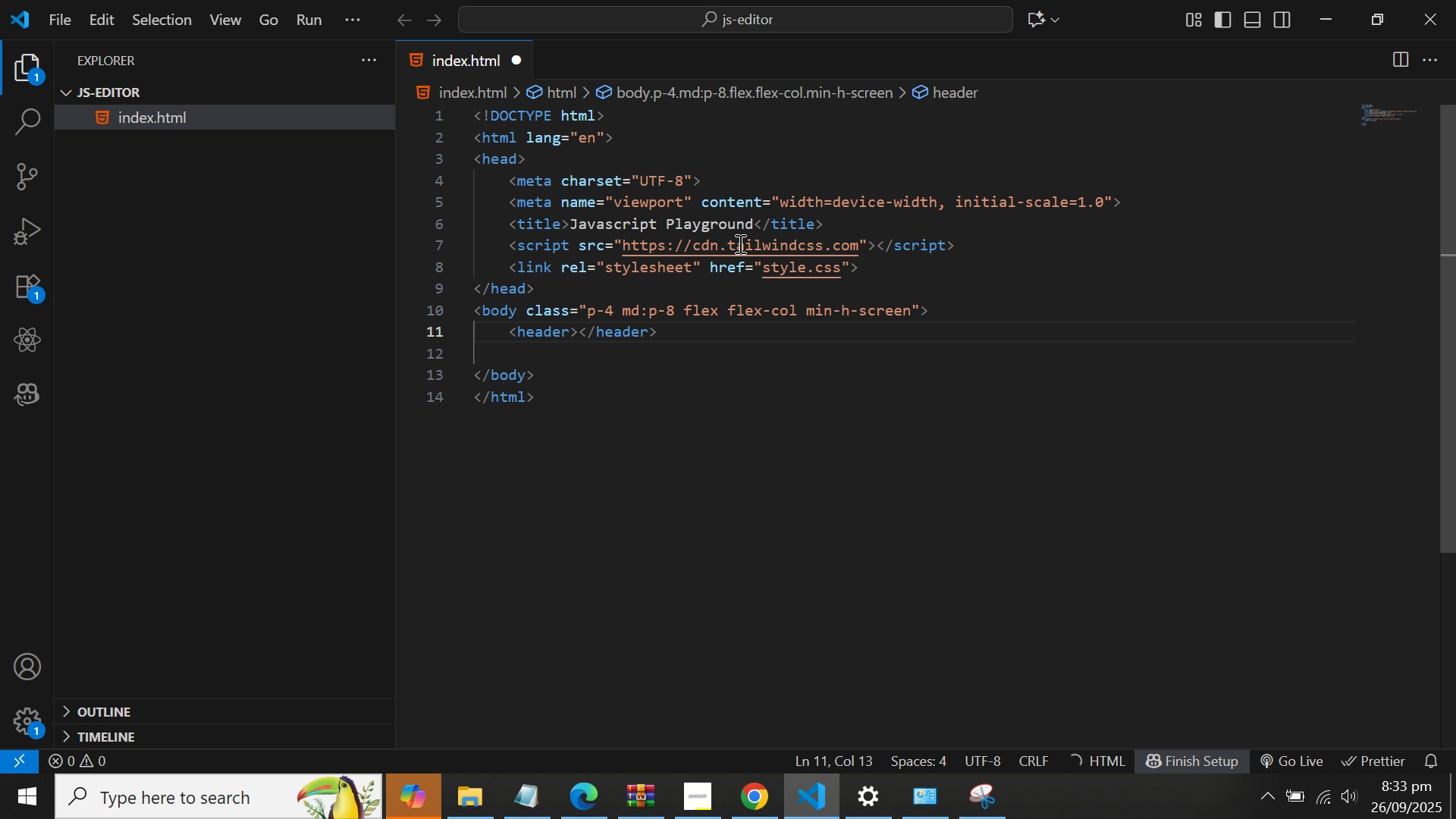 
key(ArrowLeft)
 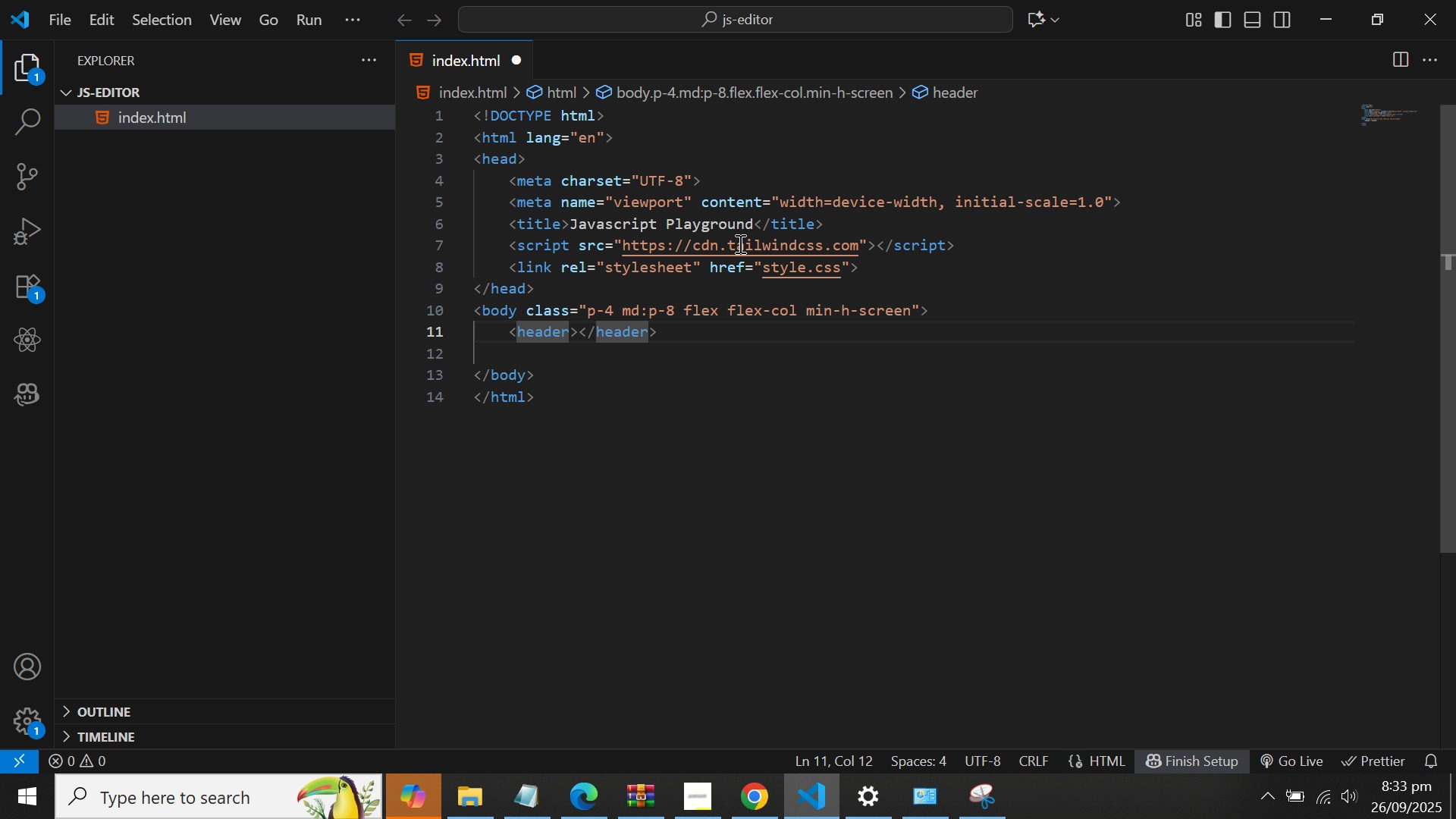 
type( class)
 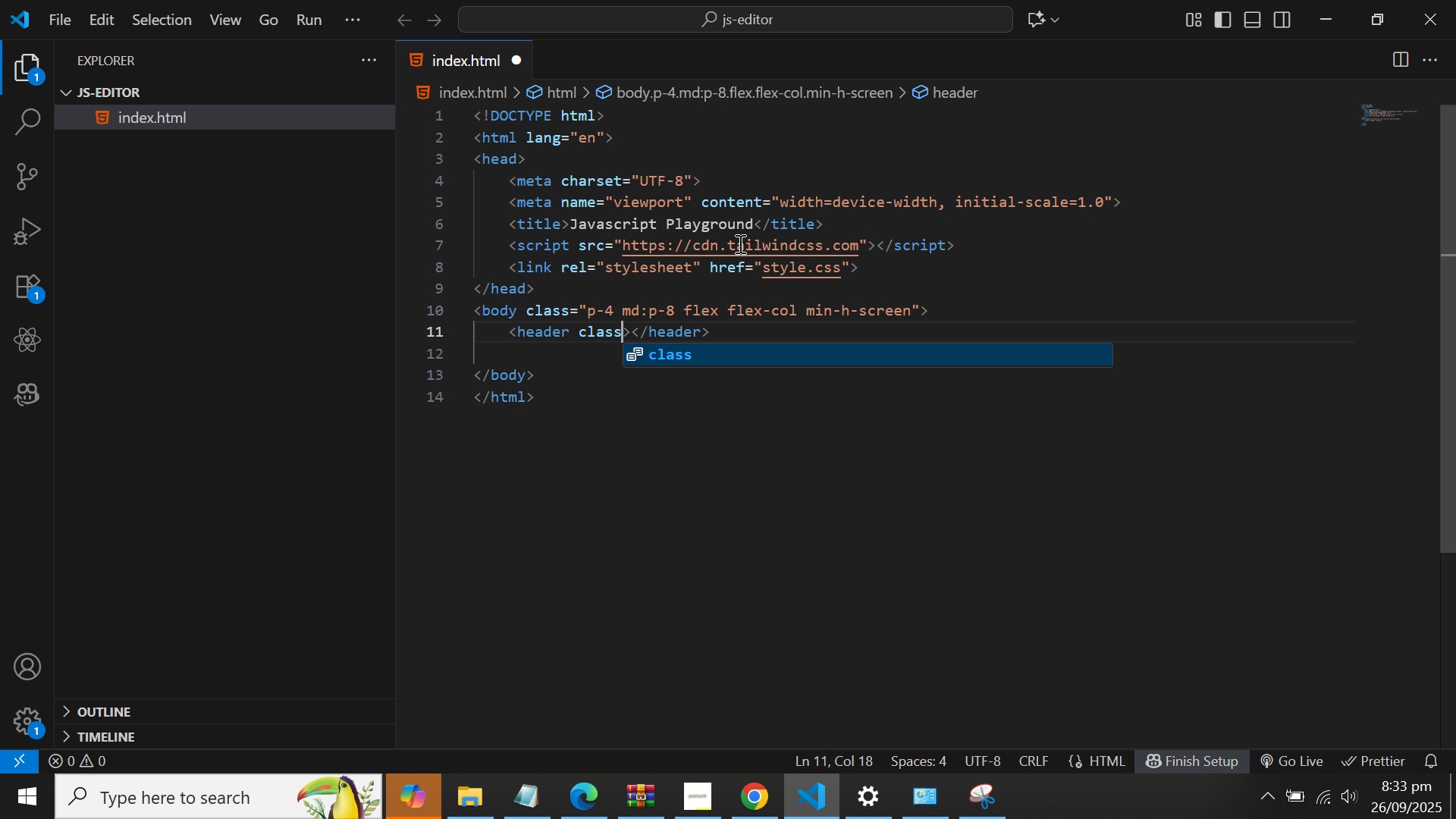 
wait(8.66)
 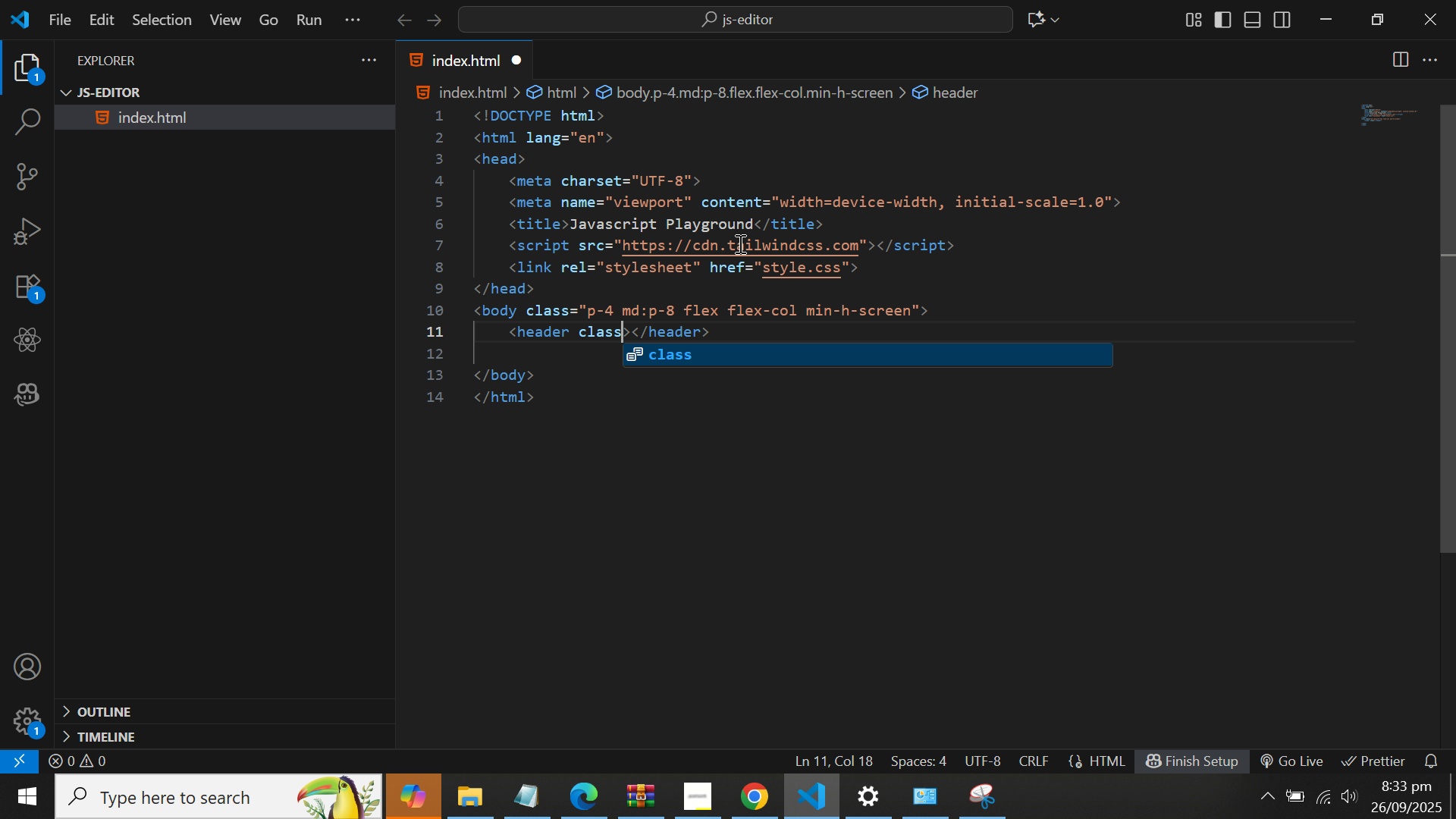 
key(ArrowRight)
 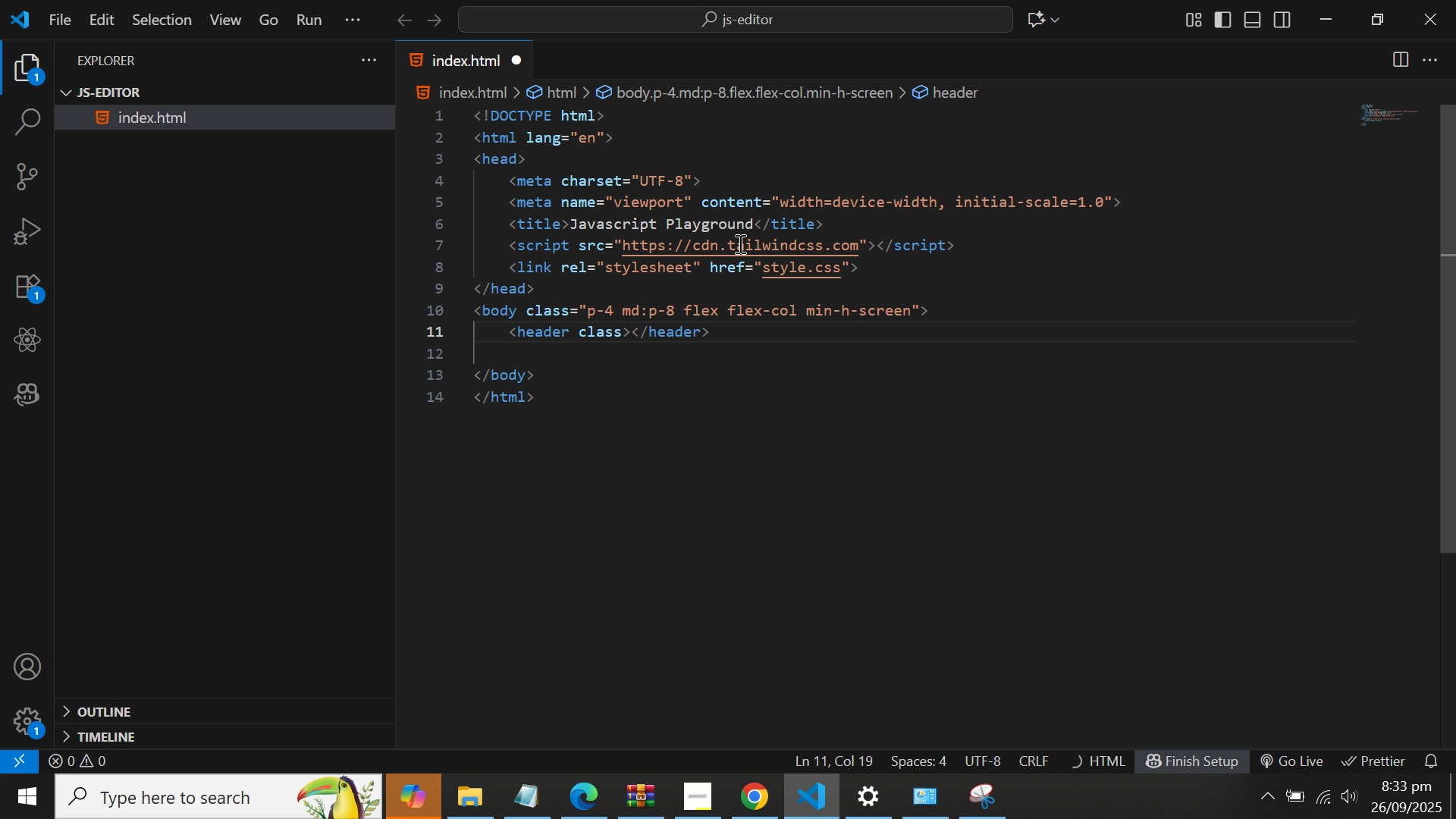 
key(Enter)
 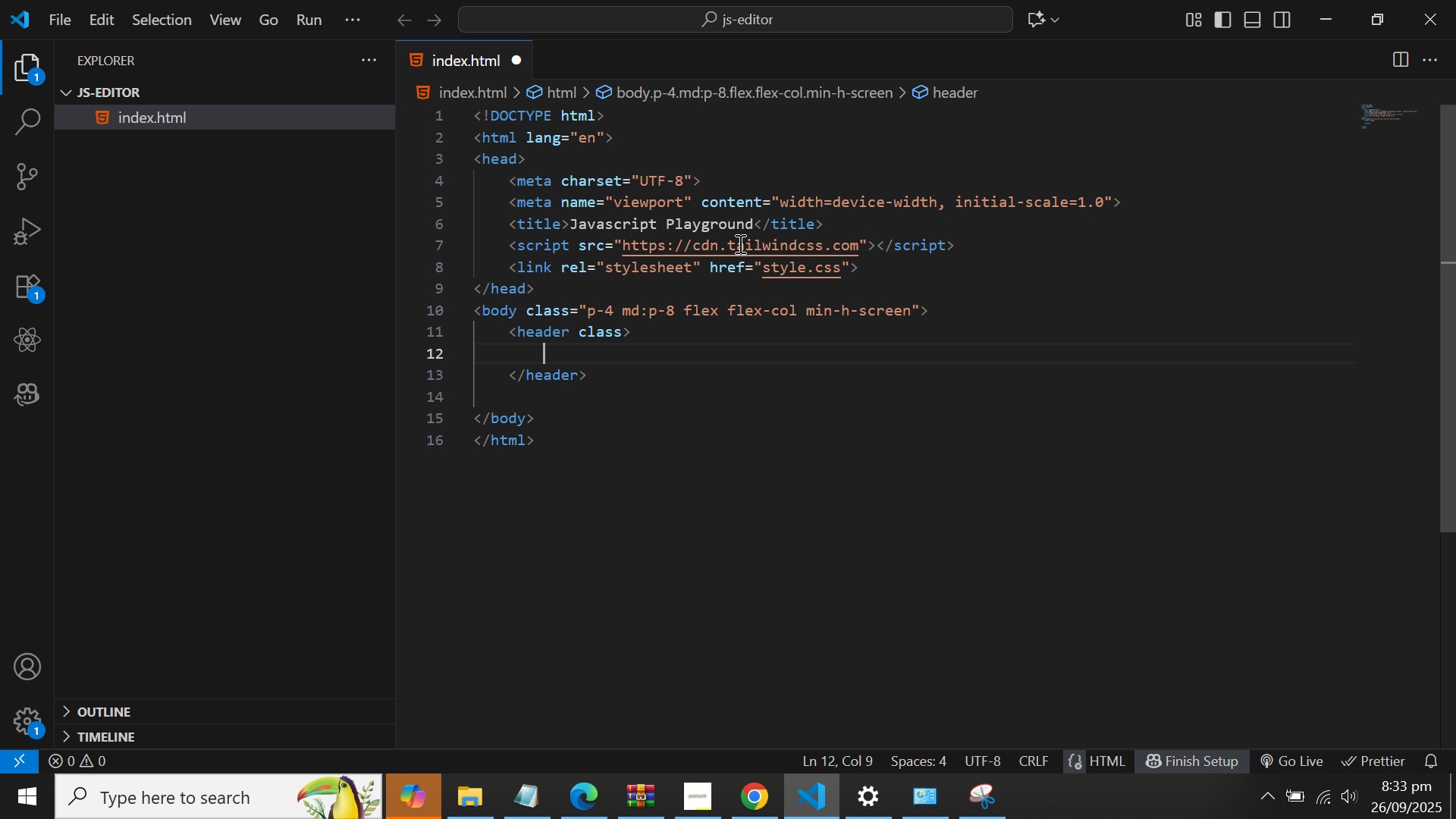 
key(Enter)
 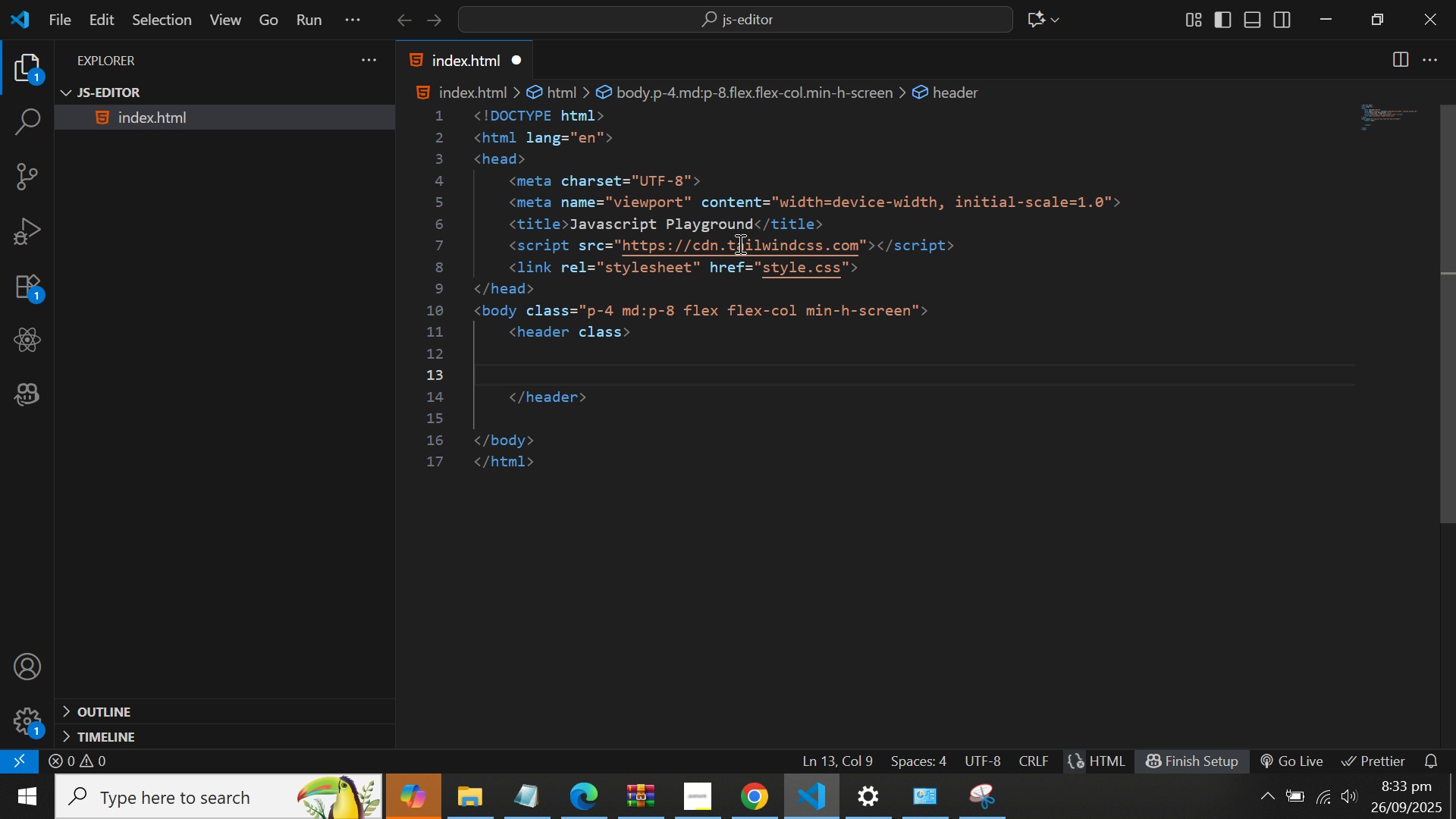 
key(ArrowLeft)
 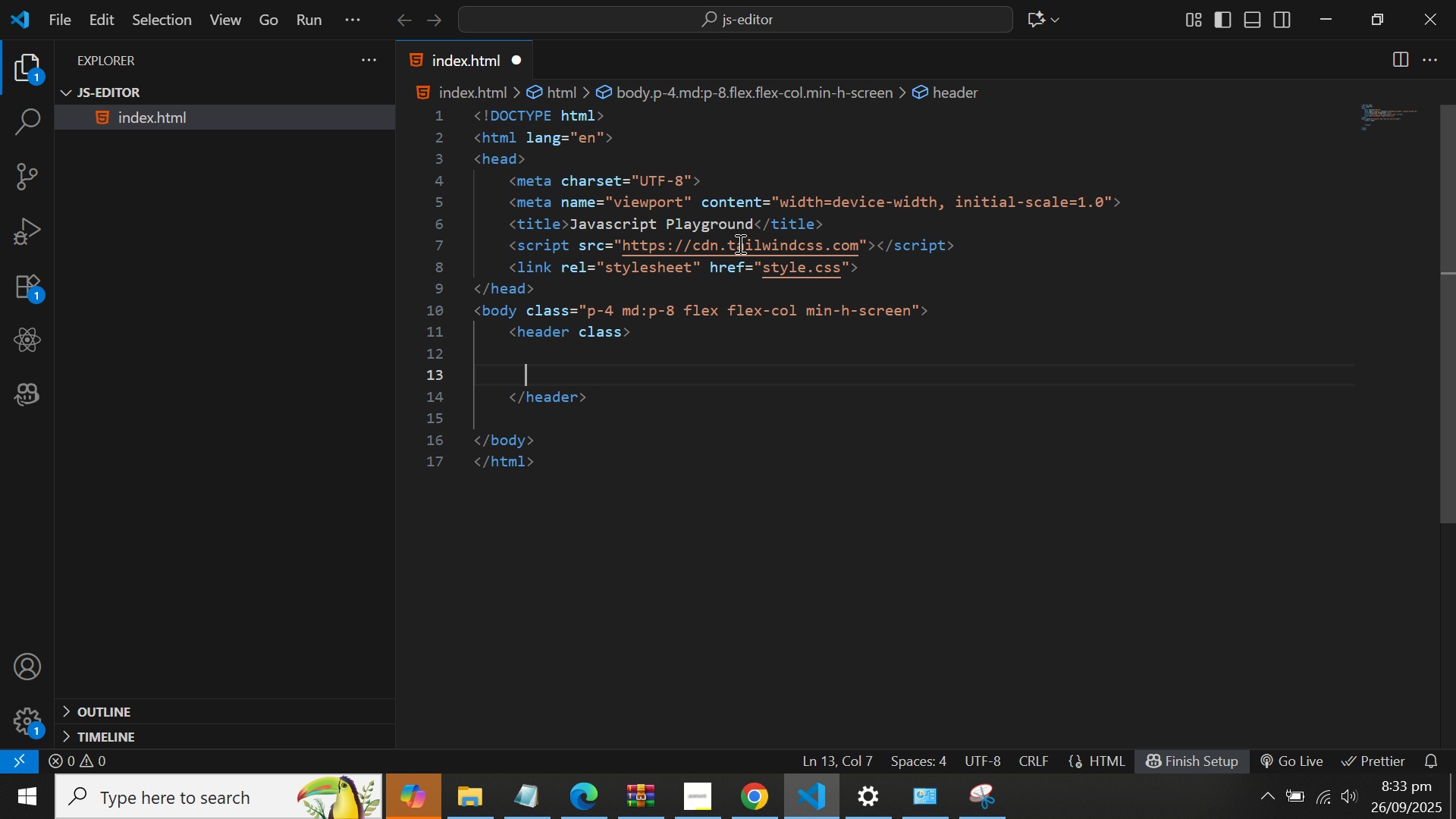 
key(ArrowLeft)
 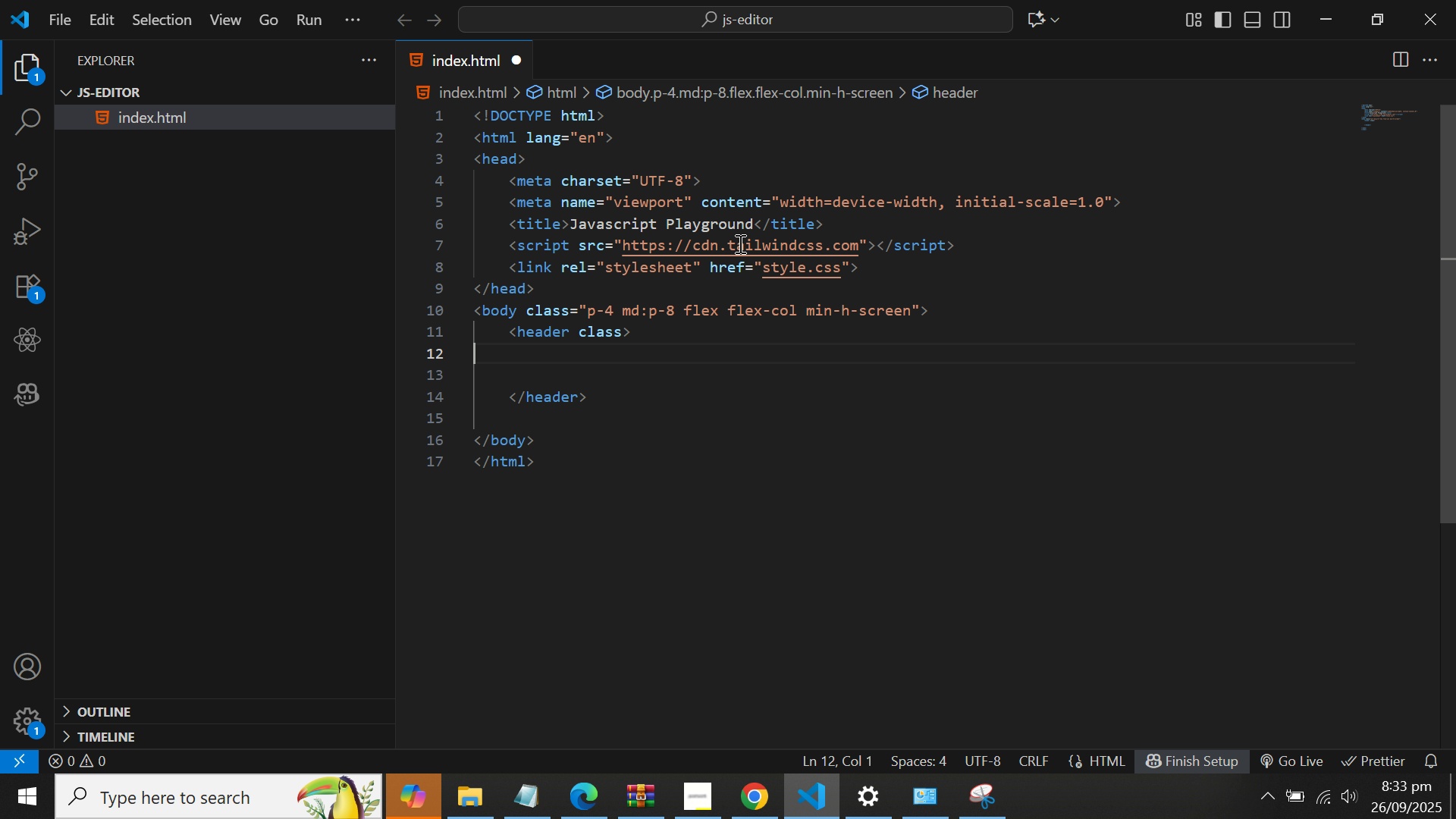 
key(ArrowUp)
 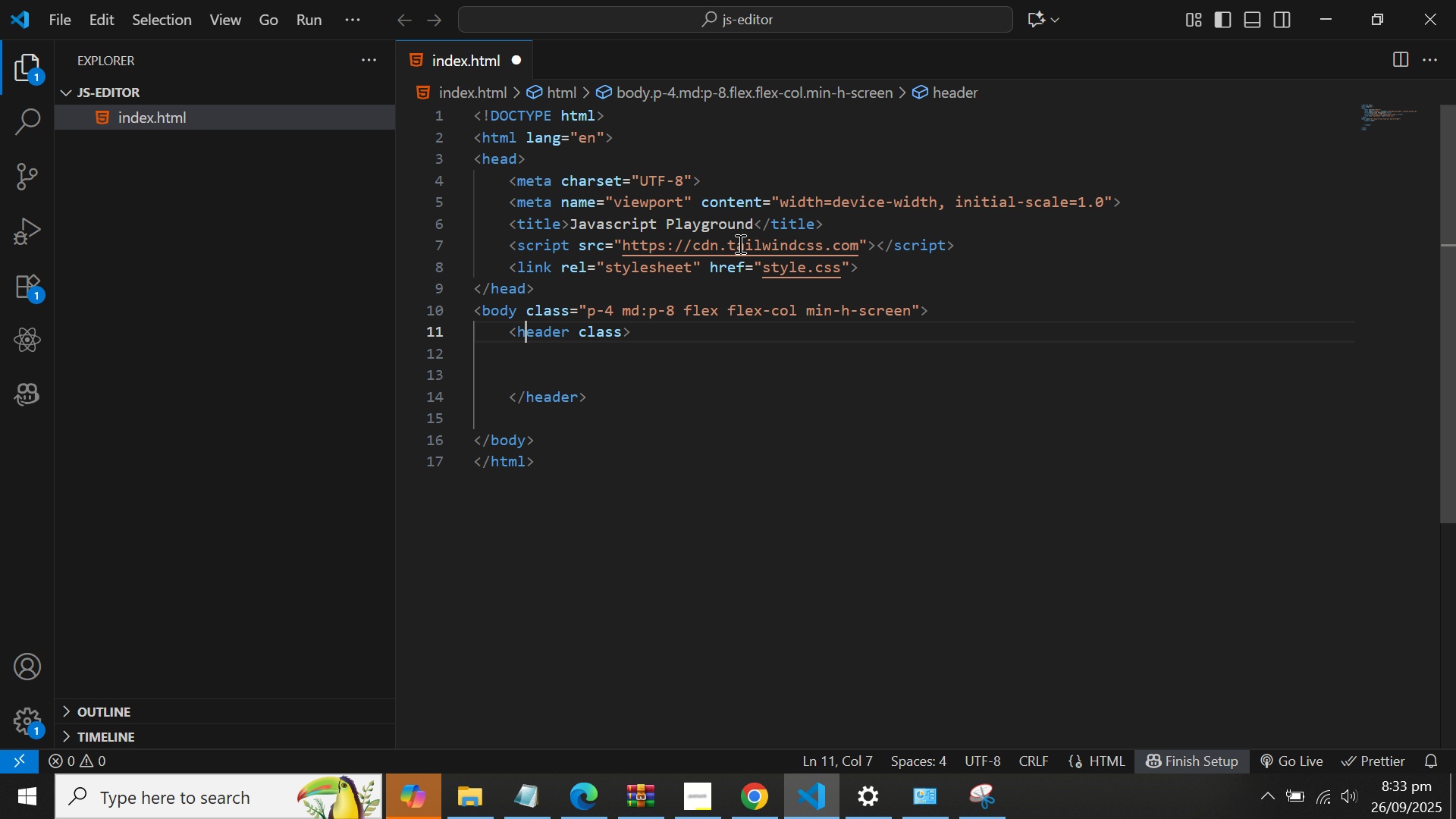 
key(ArrowUp)
 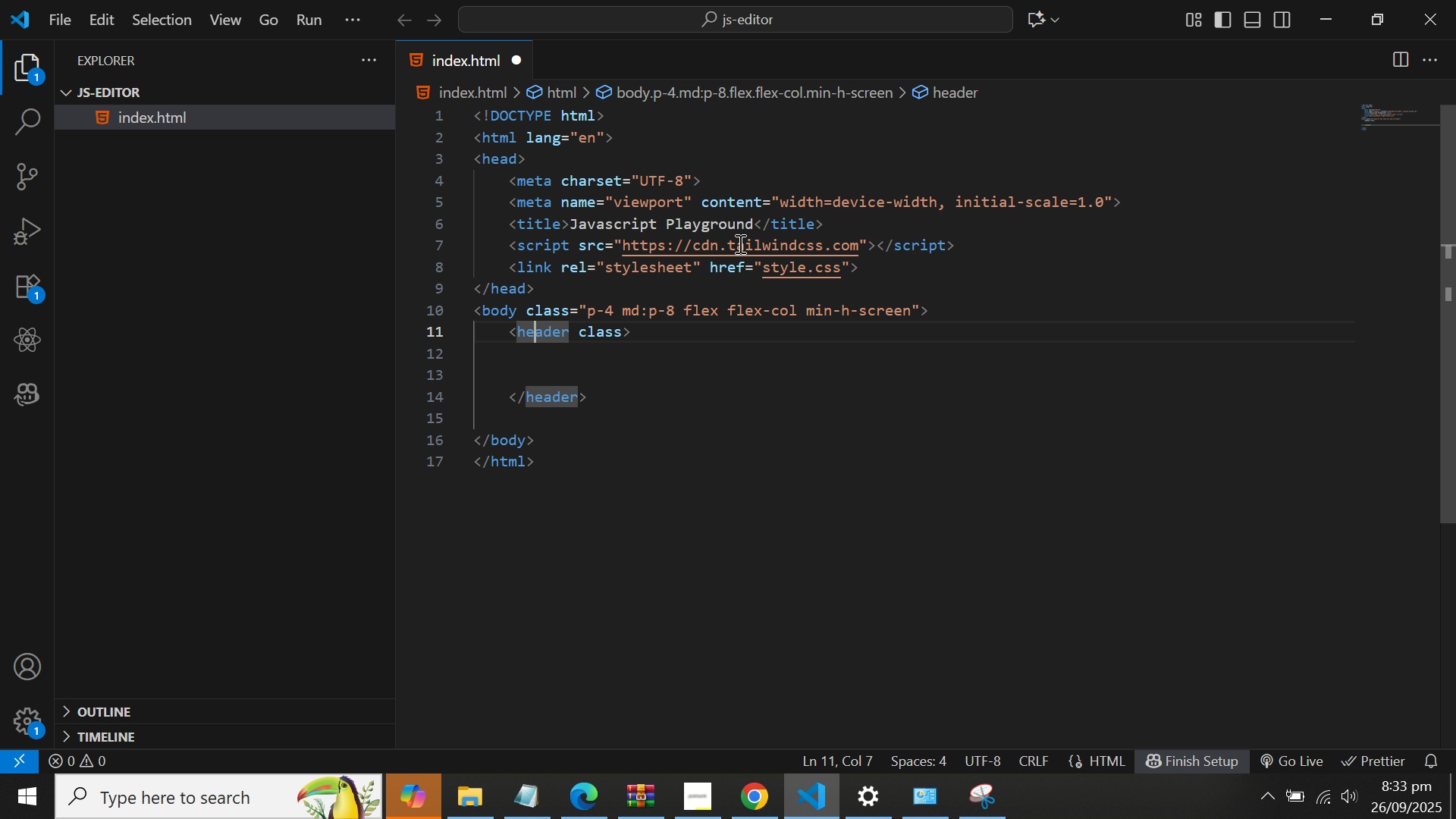 
hold_key(key=ArrowRight, duration=0.77)
 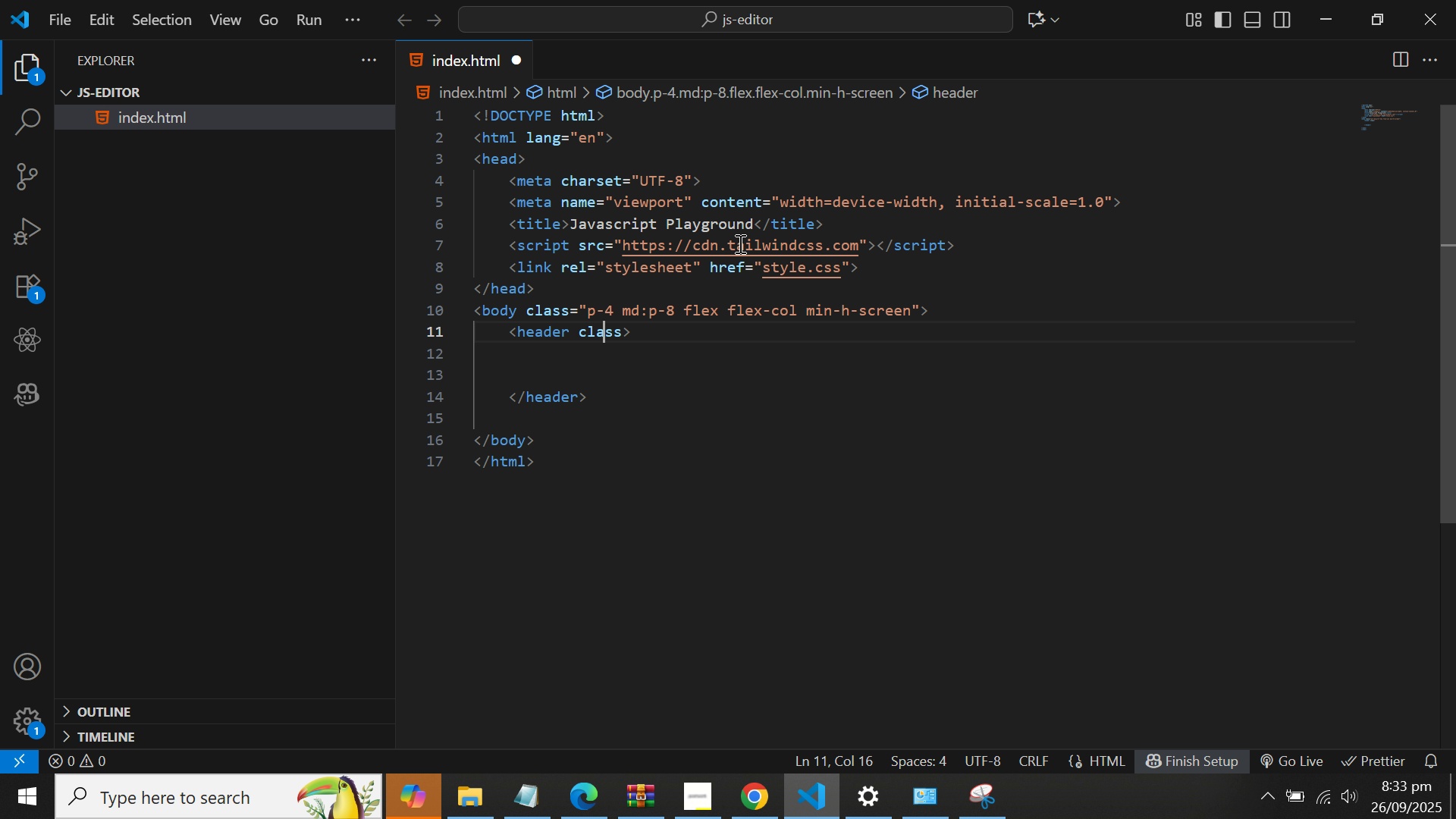 
key(ArrowRight)
 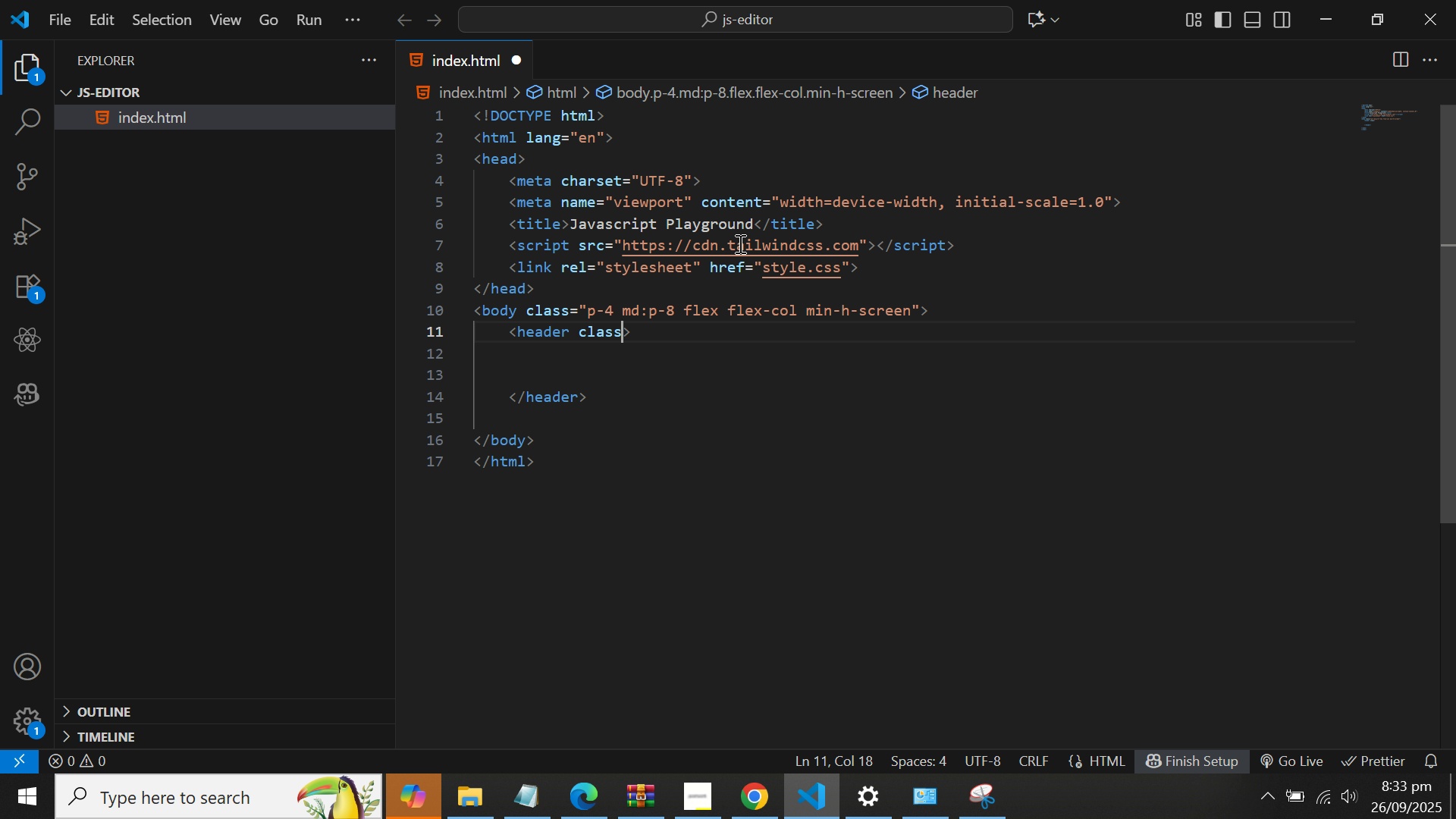 
key(ArrowRight)
 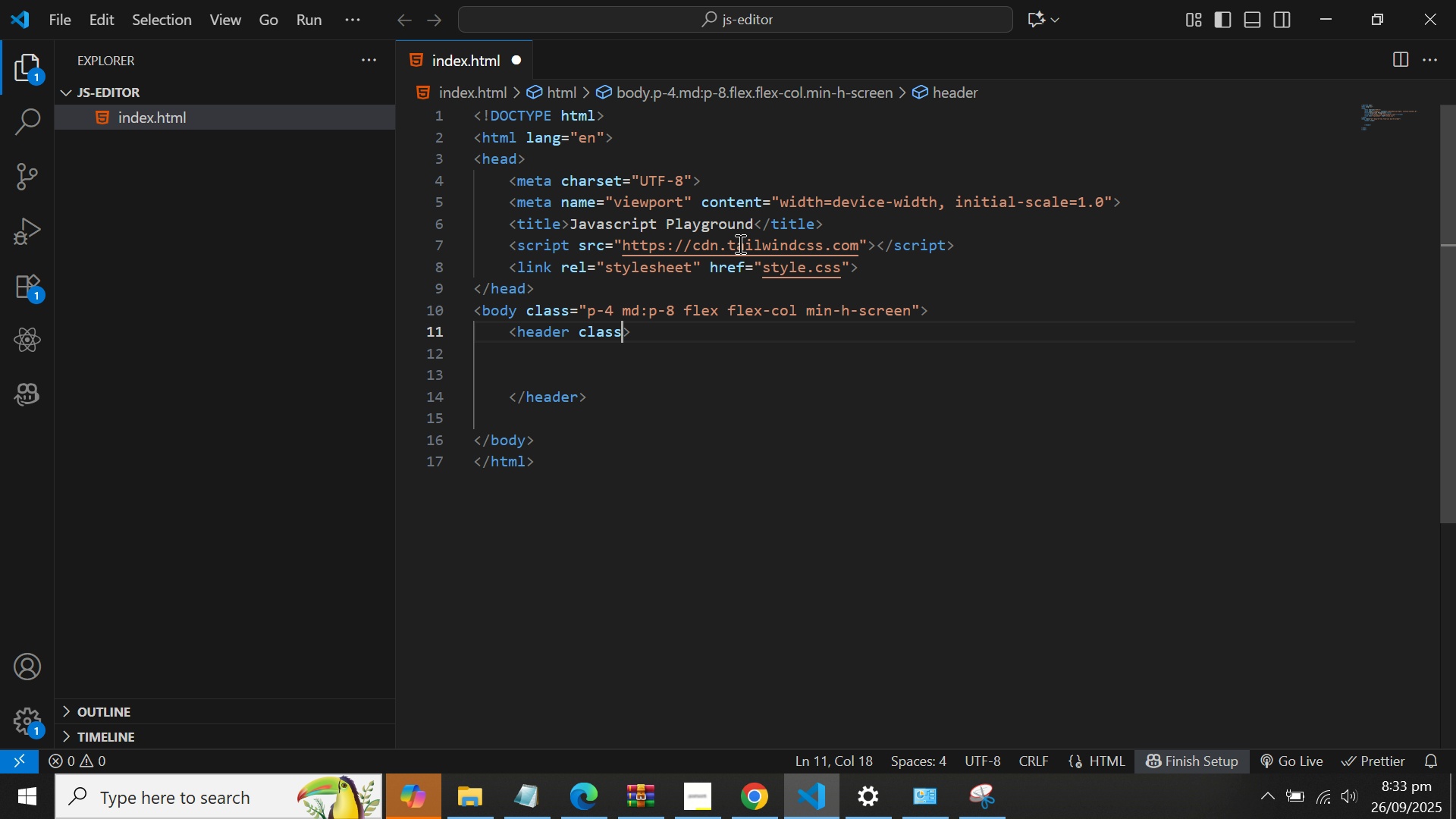 
type(="flex)
 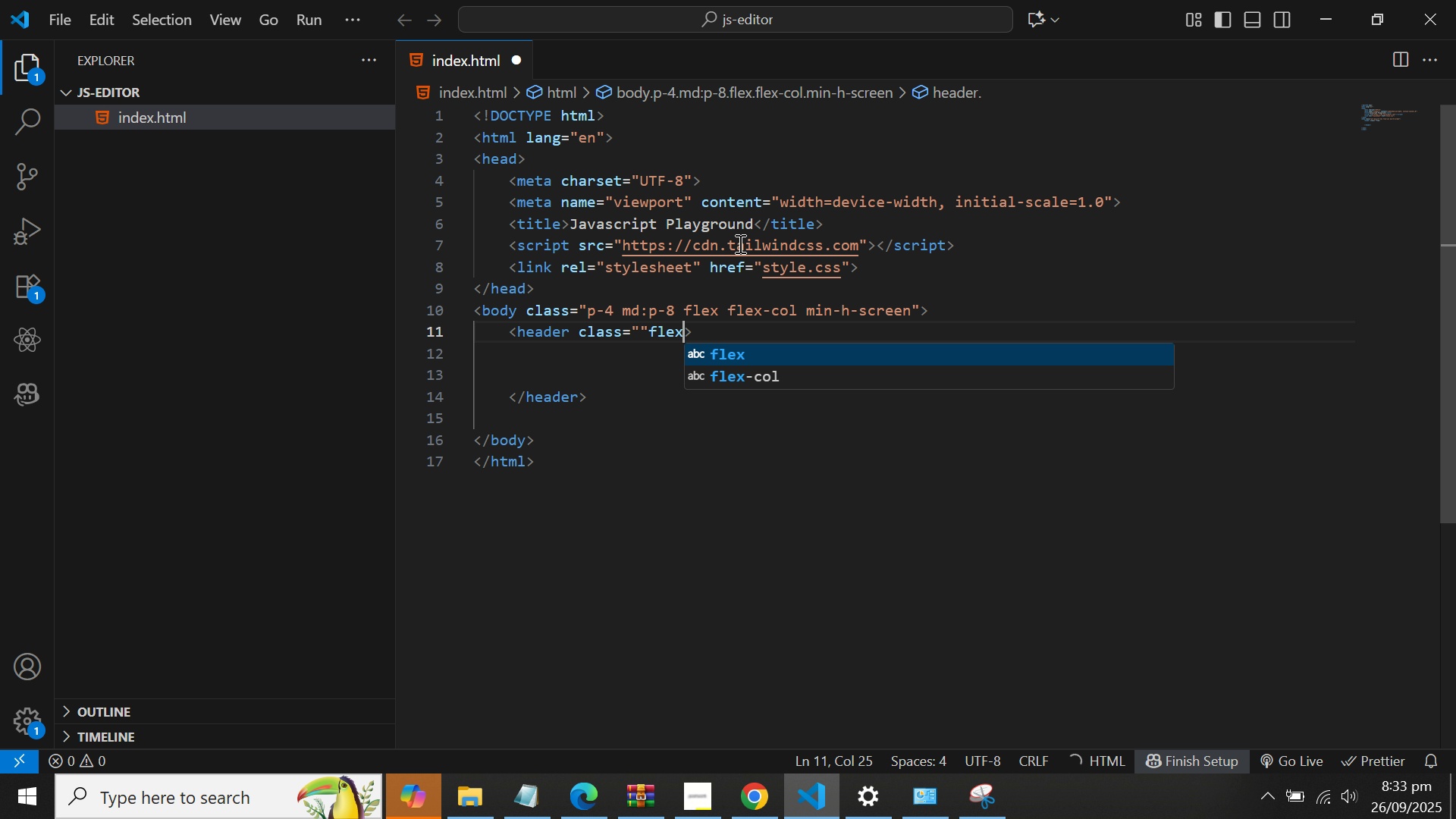 
wait(12.56)
 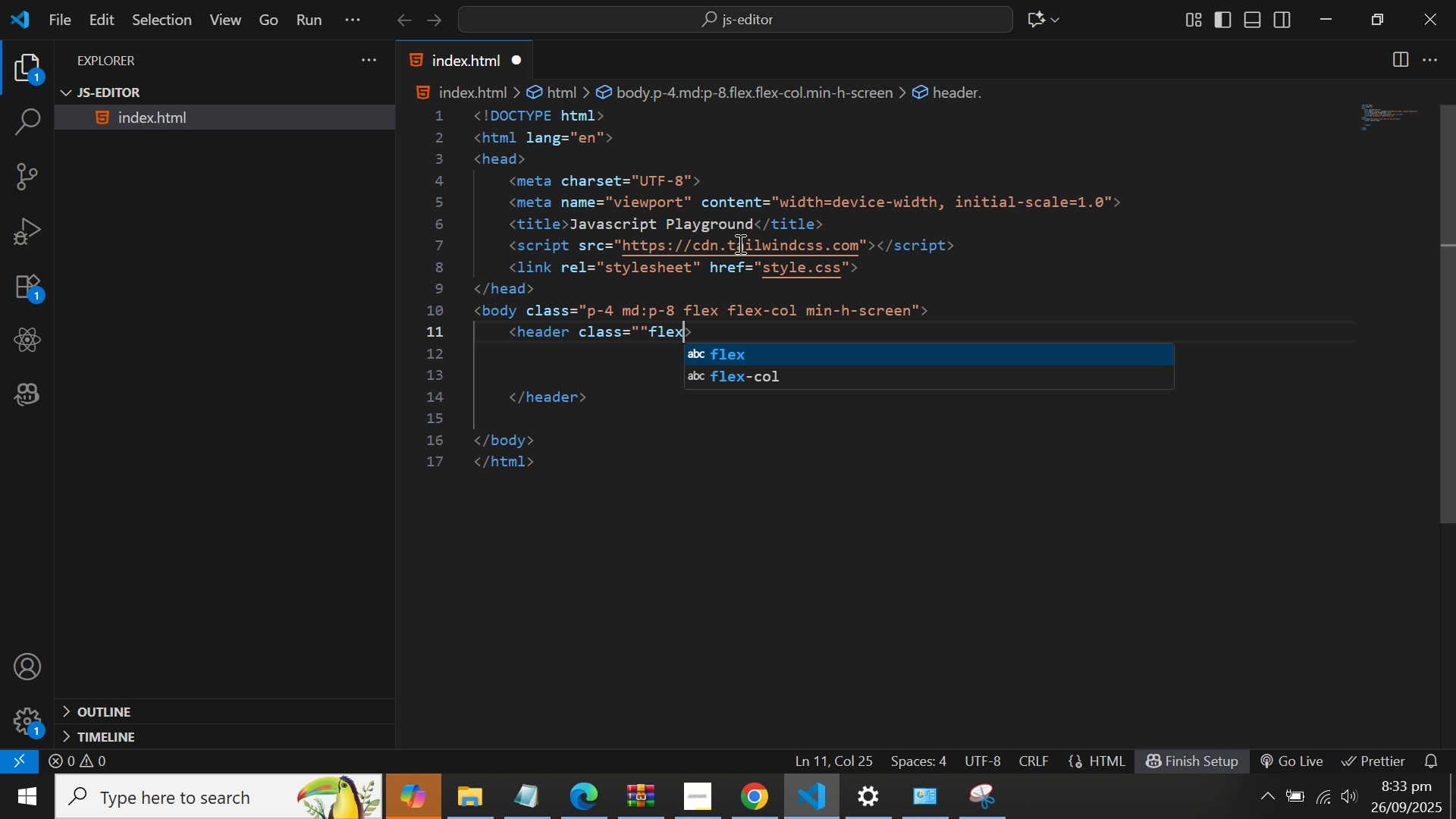 
key(ArrowLeft)
 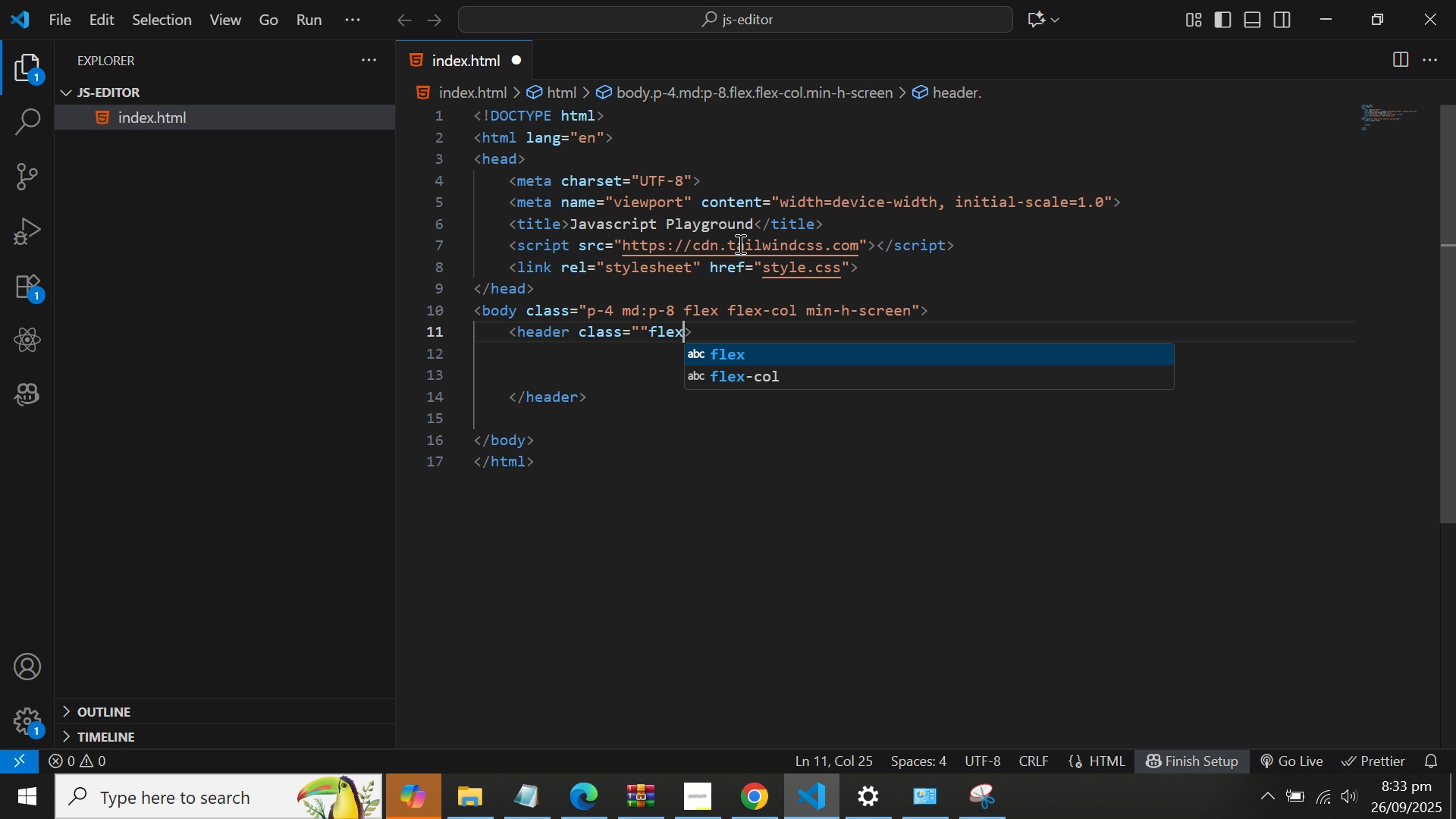 
key(ArrowRight)
 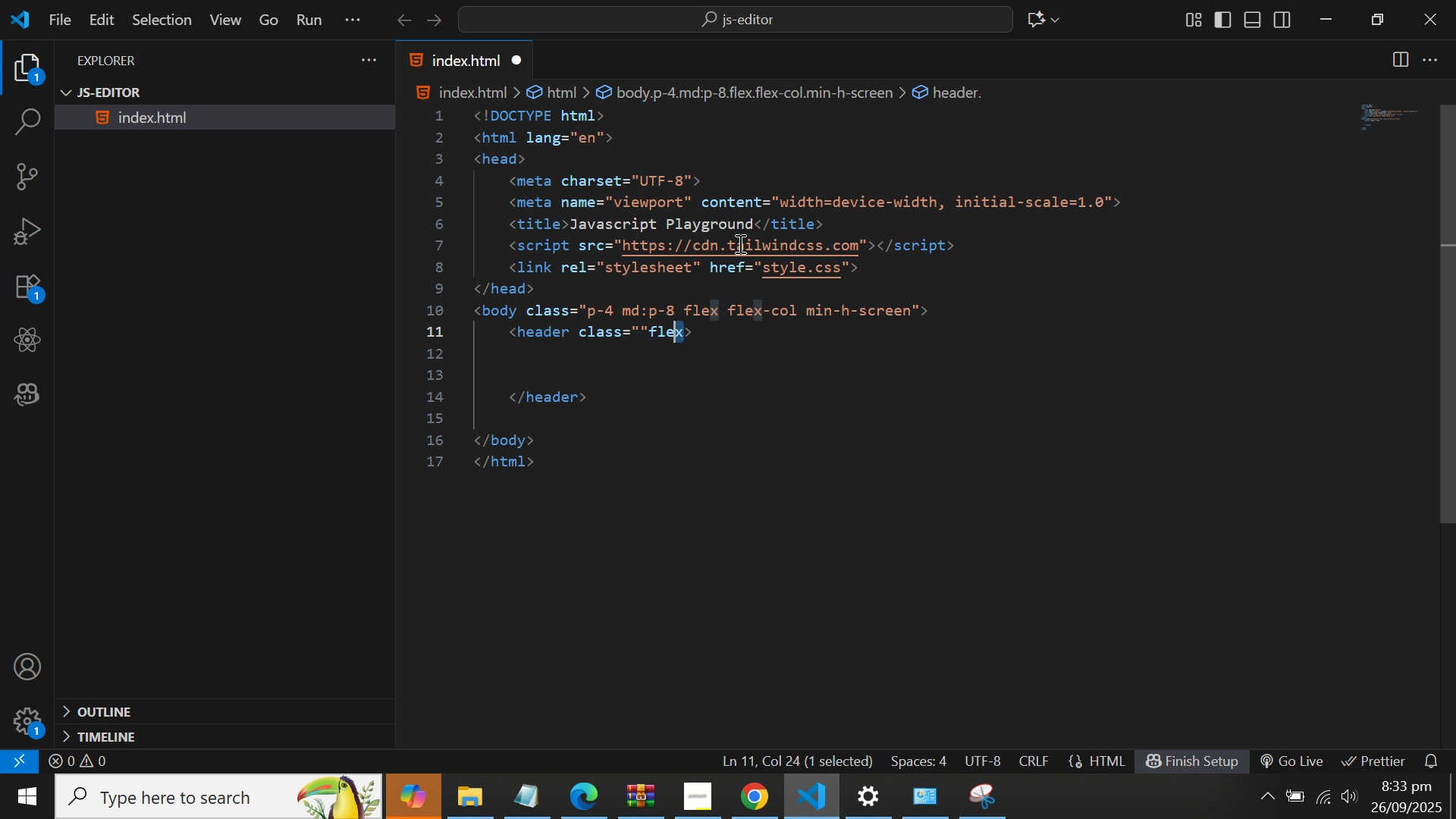 
key(Shift+ArrowLeft)
 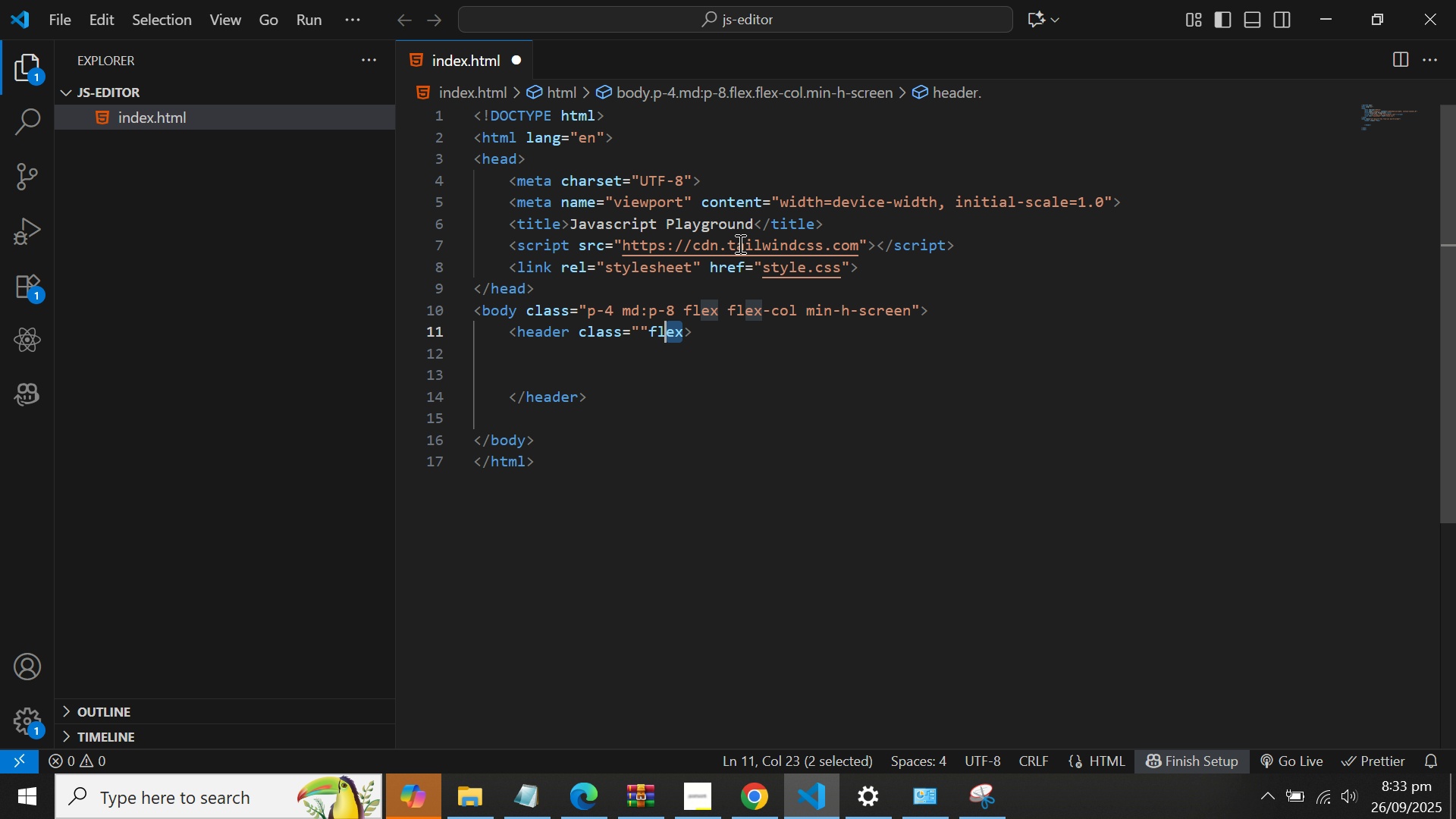 
key(Shift+ArrowLeft)
 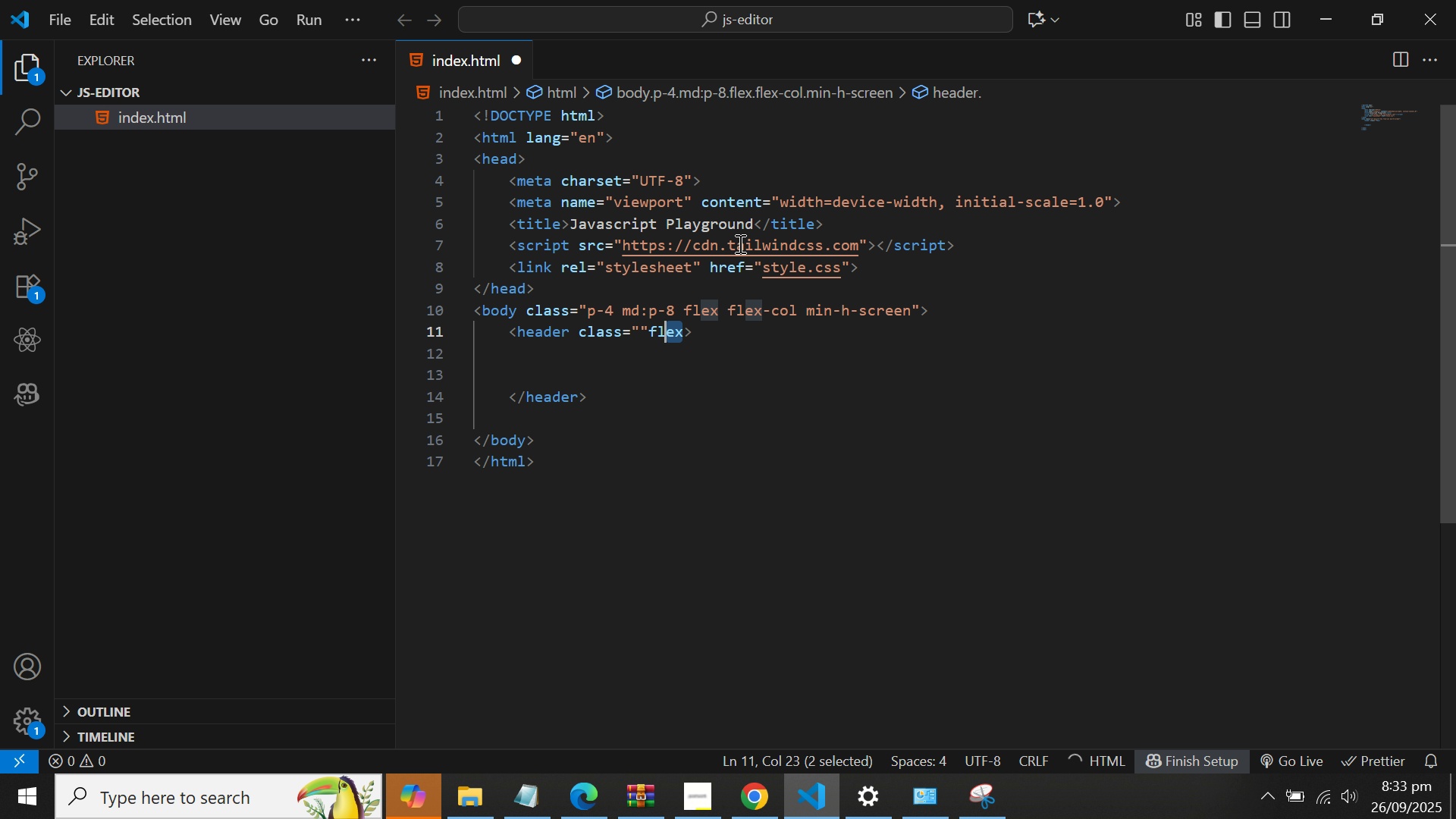 
key(Shift+ArrowLeft)
 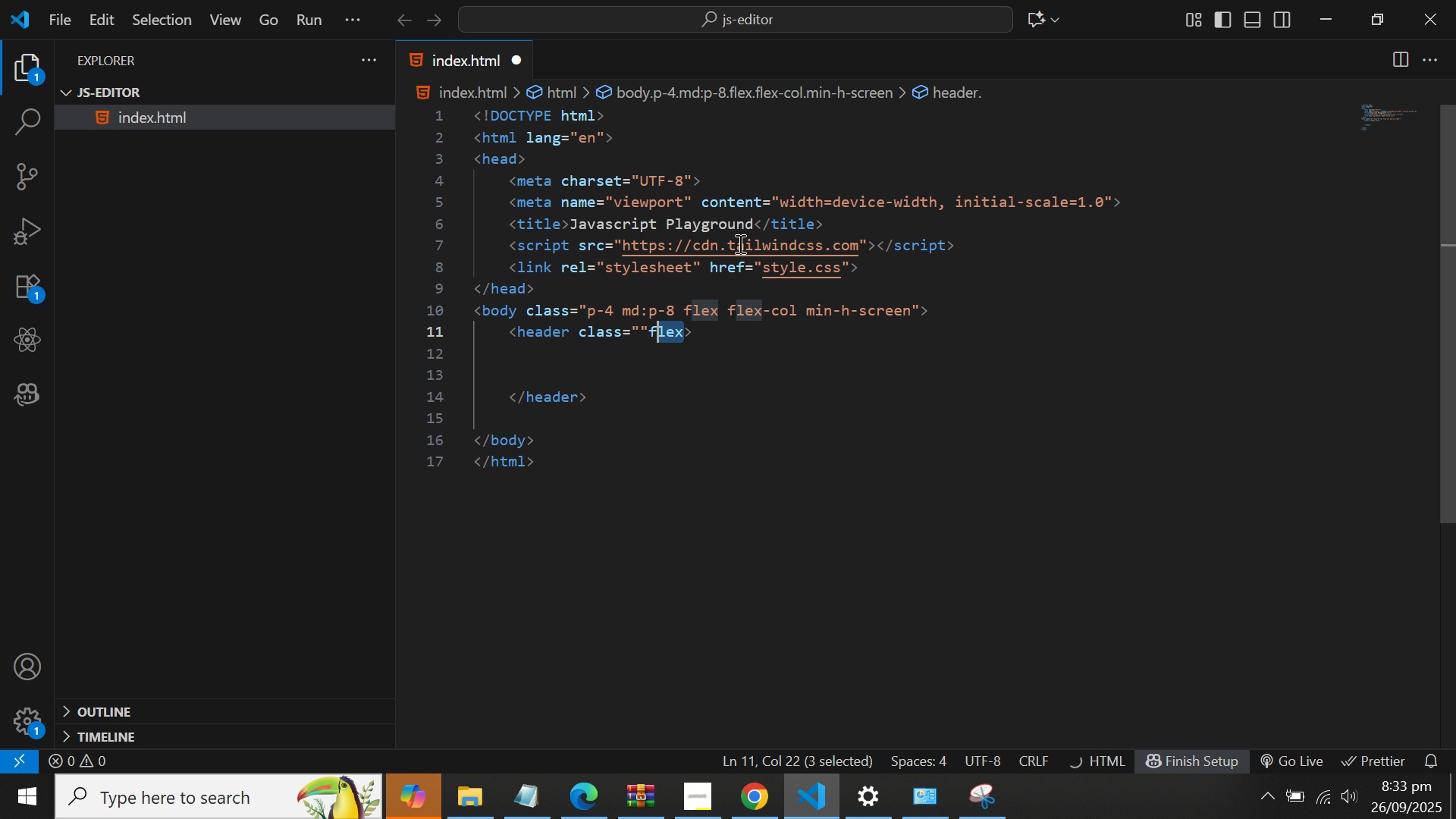 
key(Shift+ArrowLeft)
 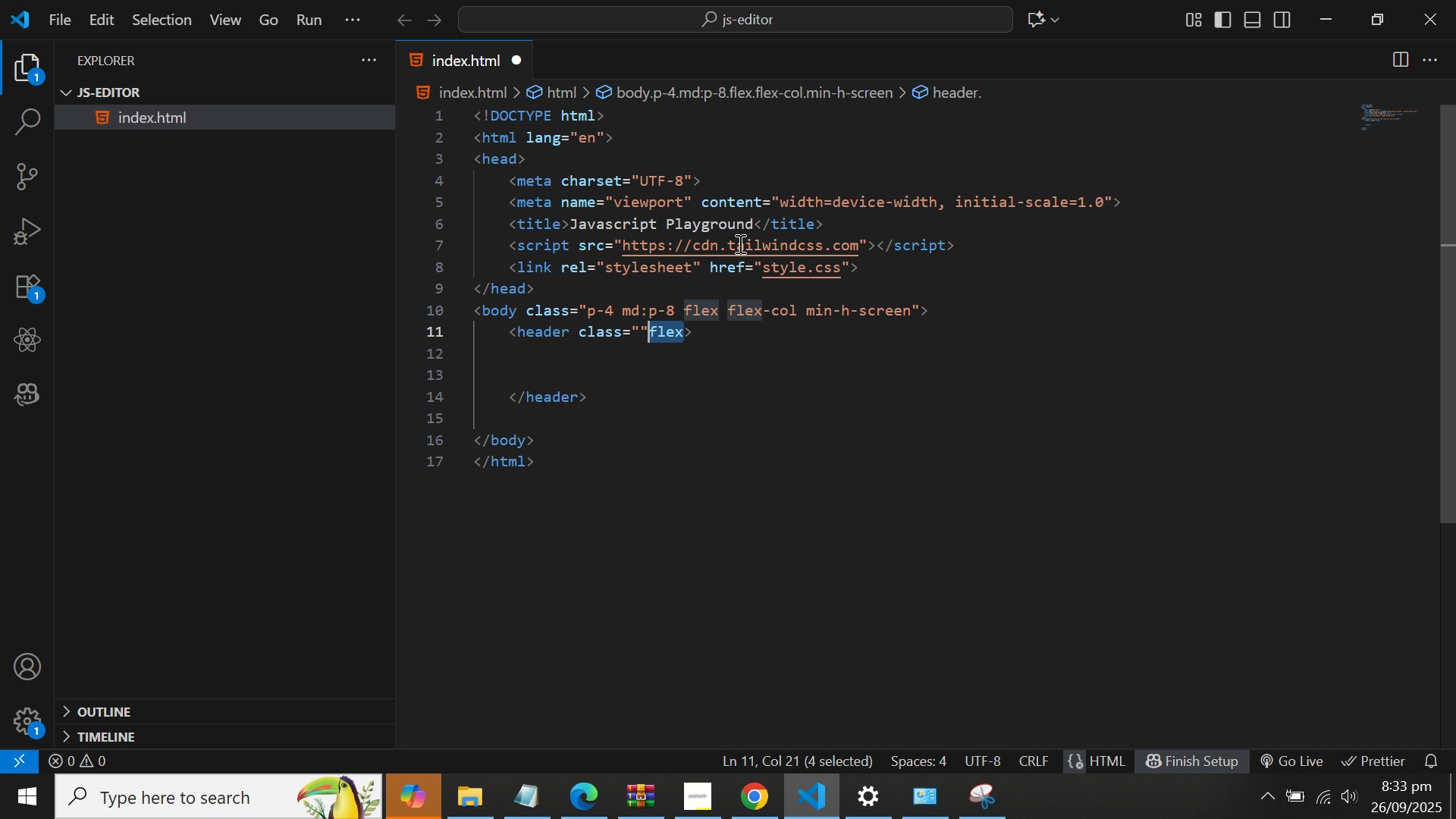 
key(Control+X)
 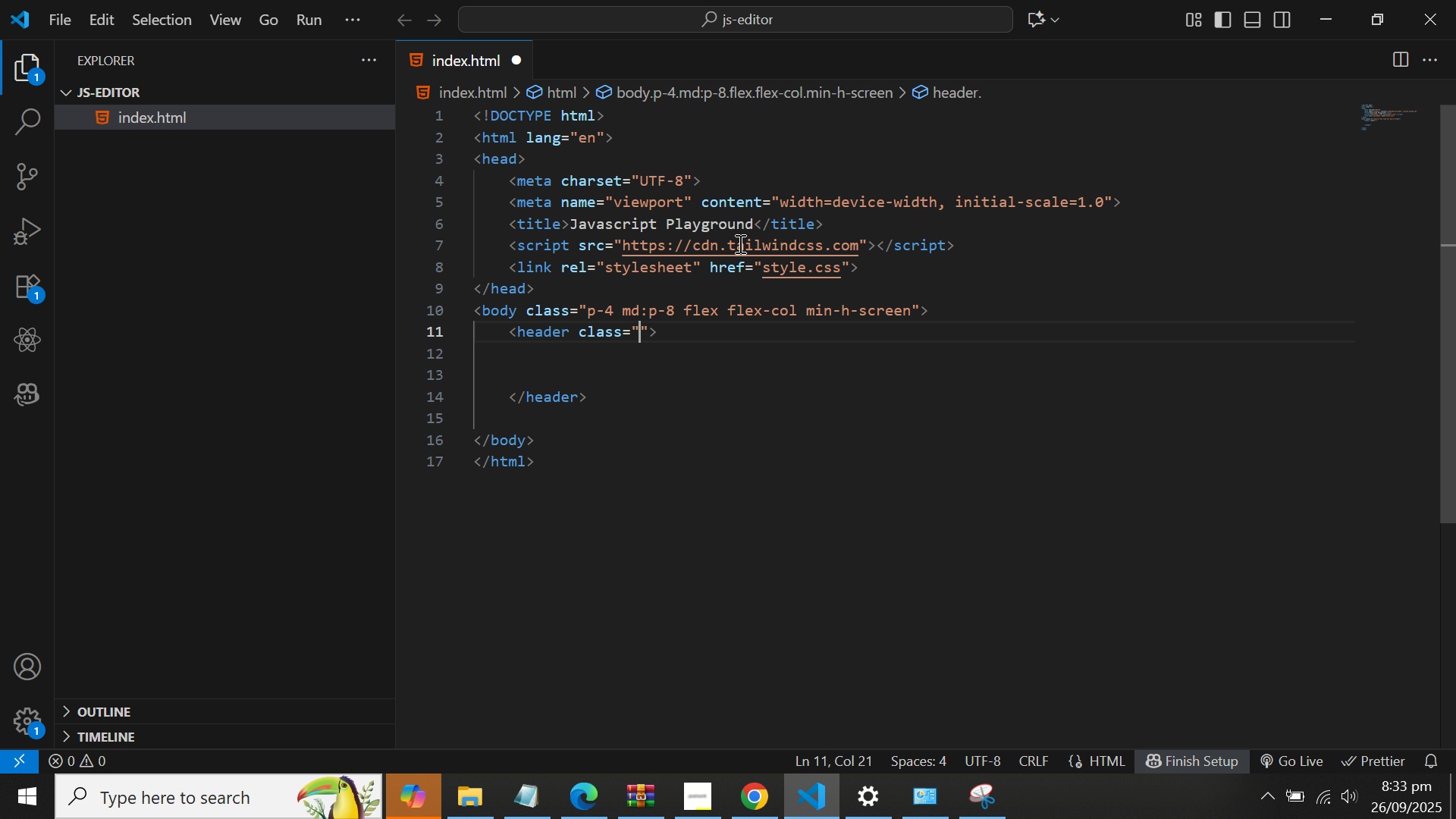 
key(ArrowLeft)
 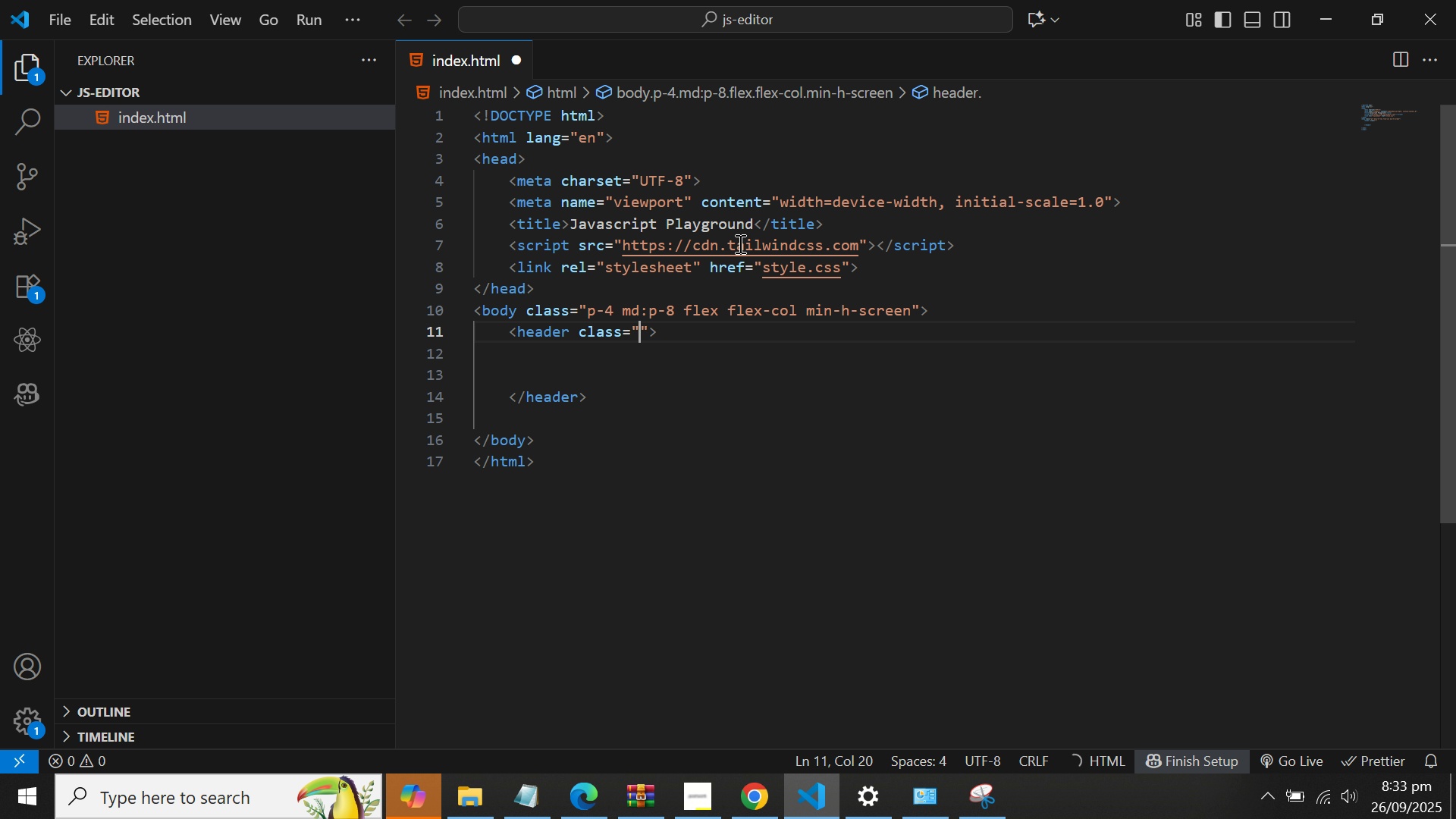 
key(Control+V)
 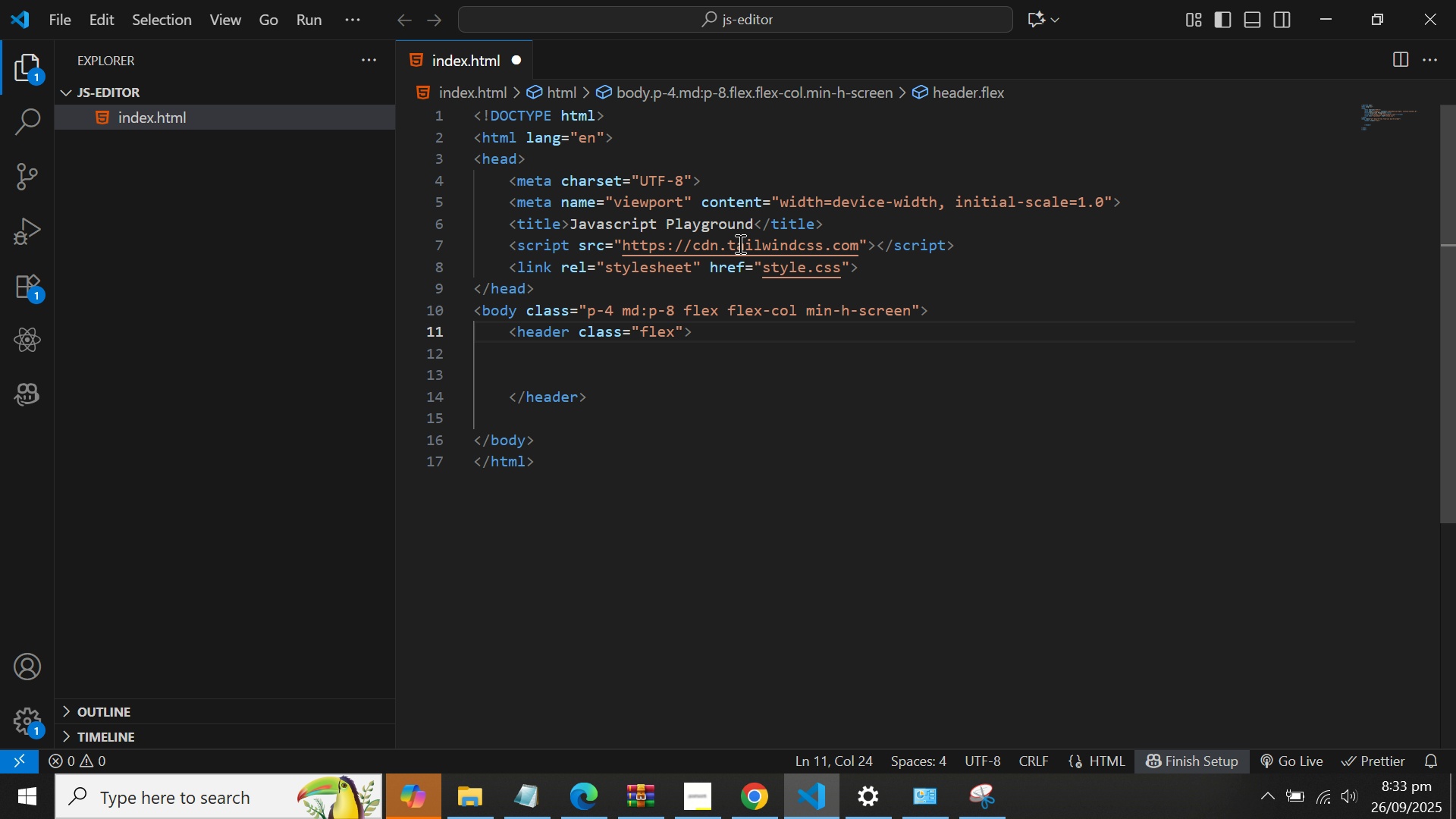 
wait(14.35)
 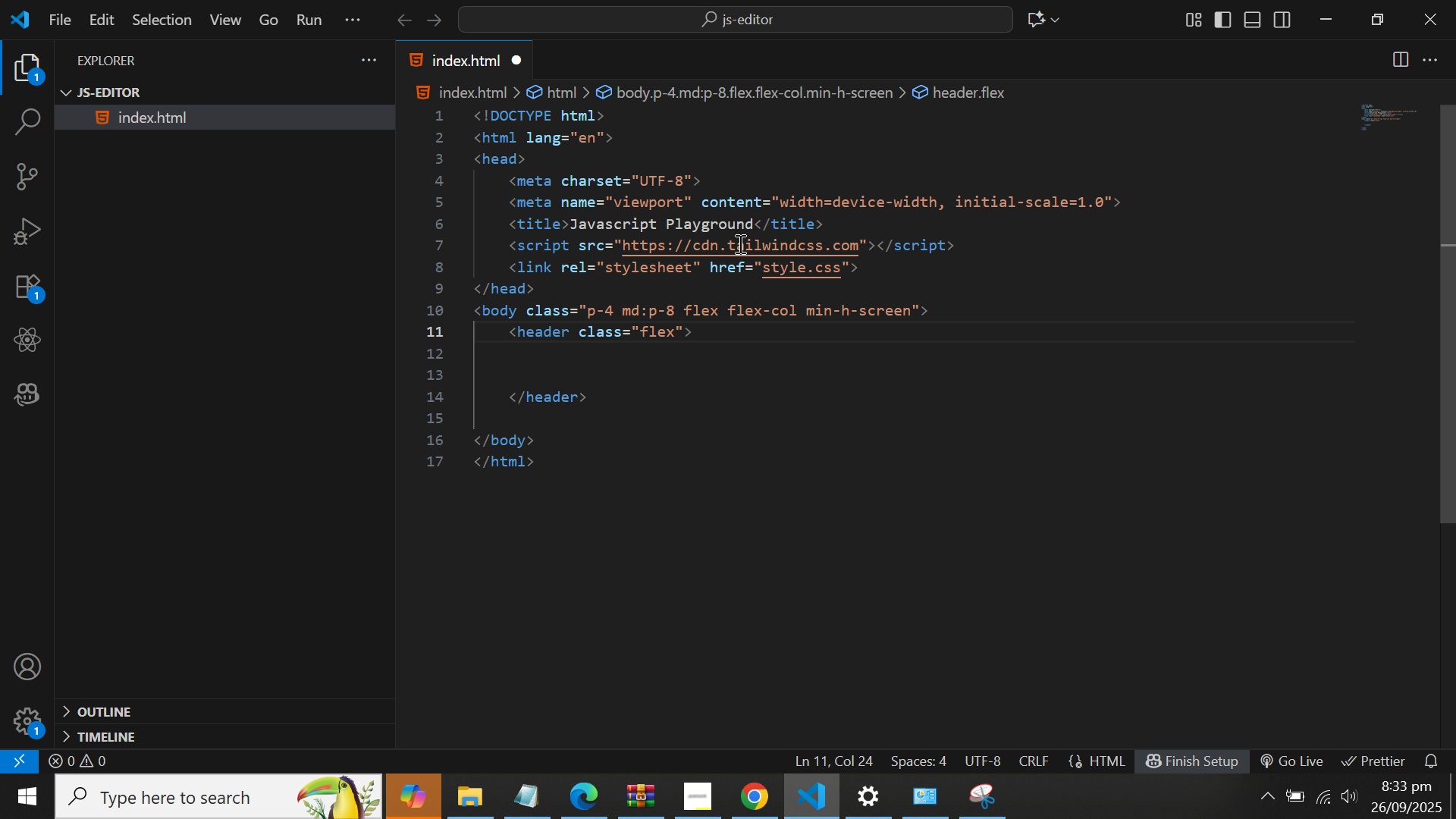 
type( fl)
 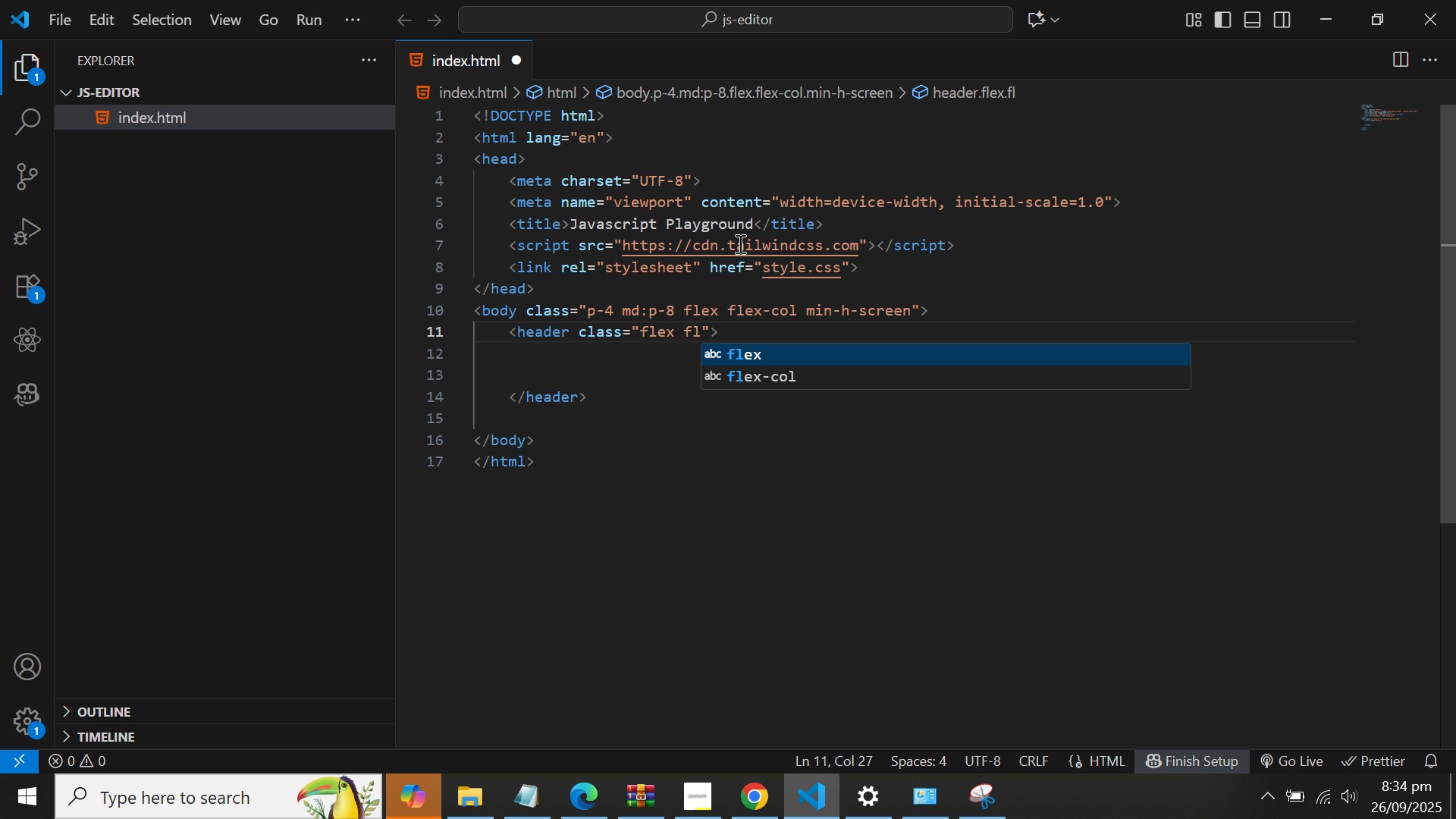 
key(ArrowDown)
 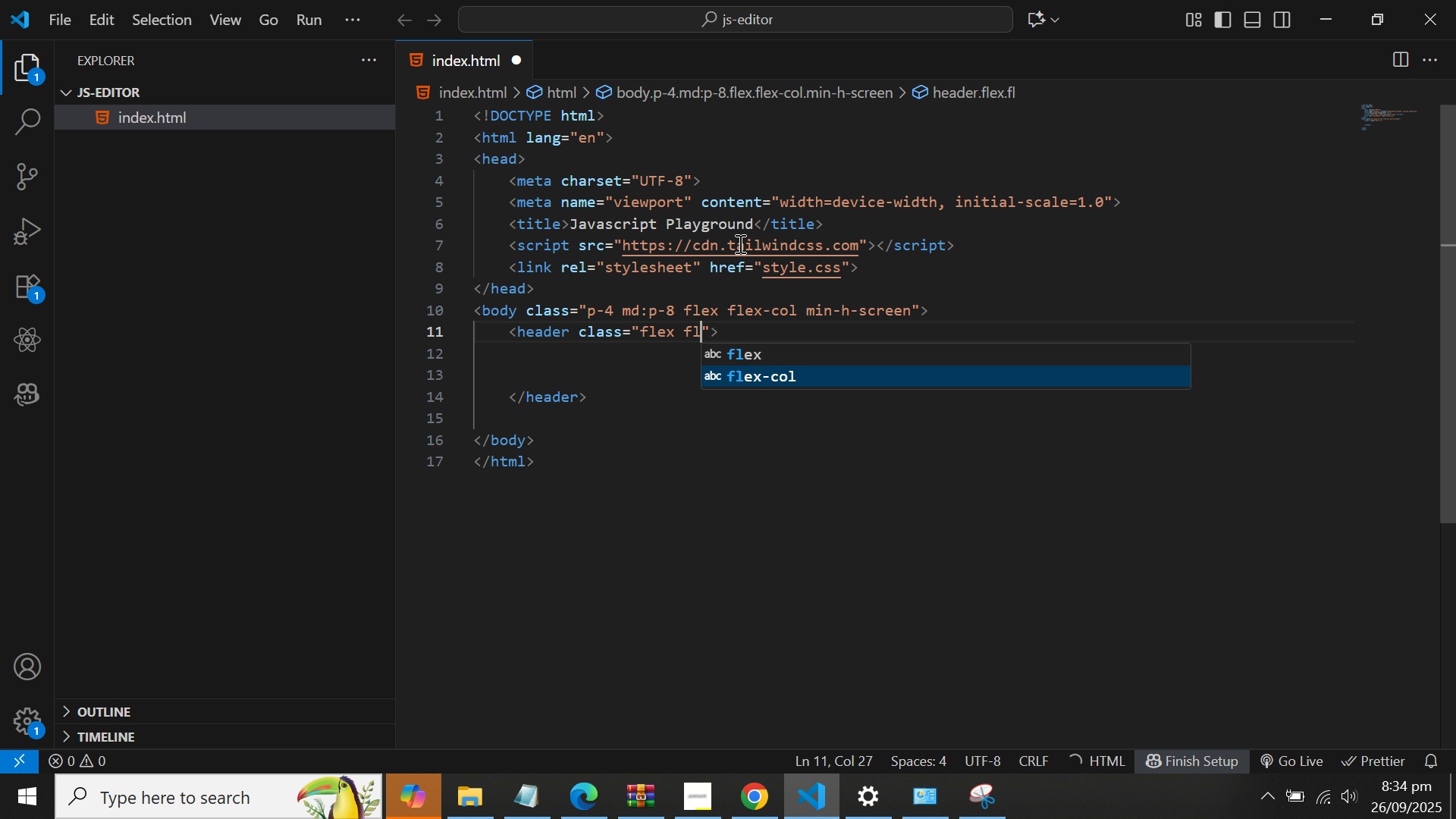 
key(Enter)
 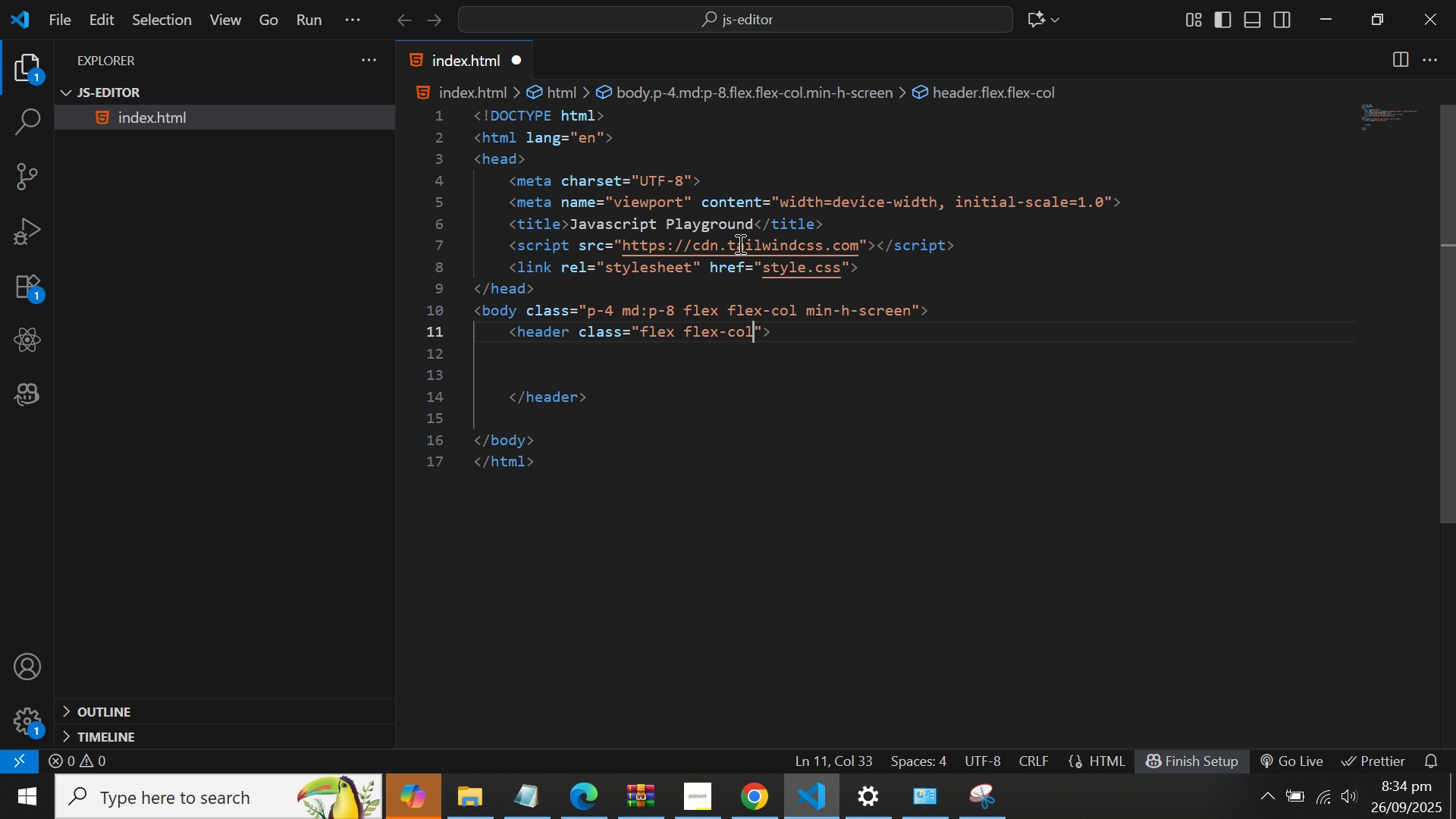 
wait(6.75)
 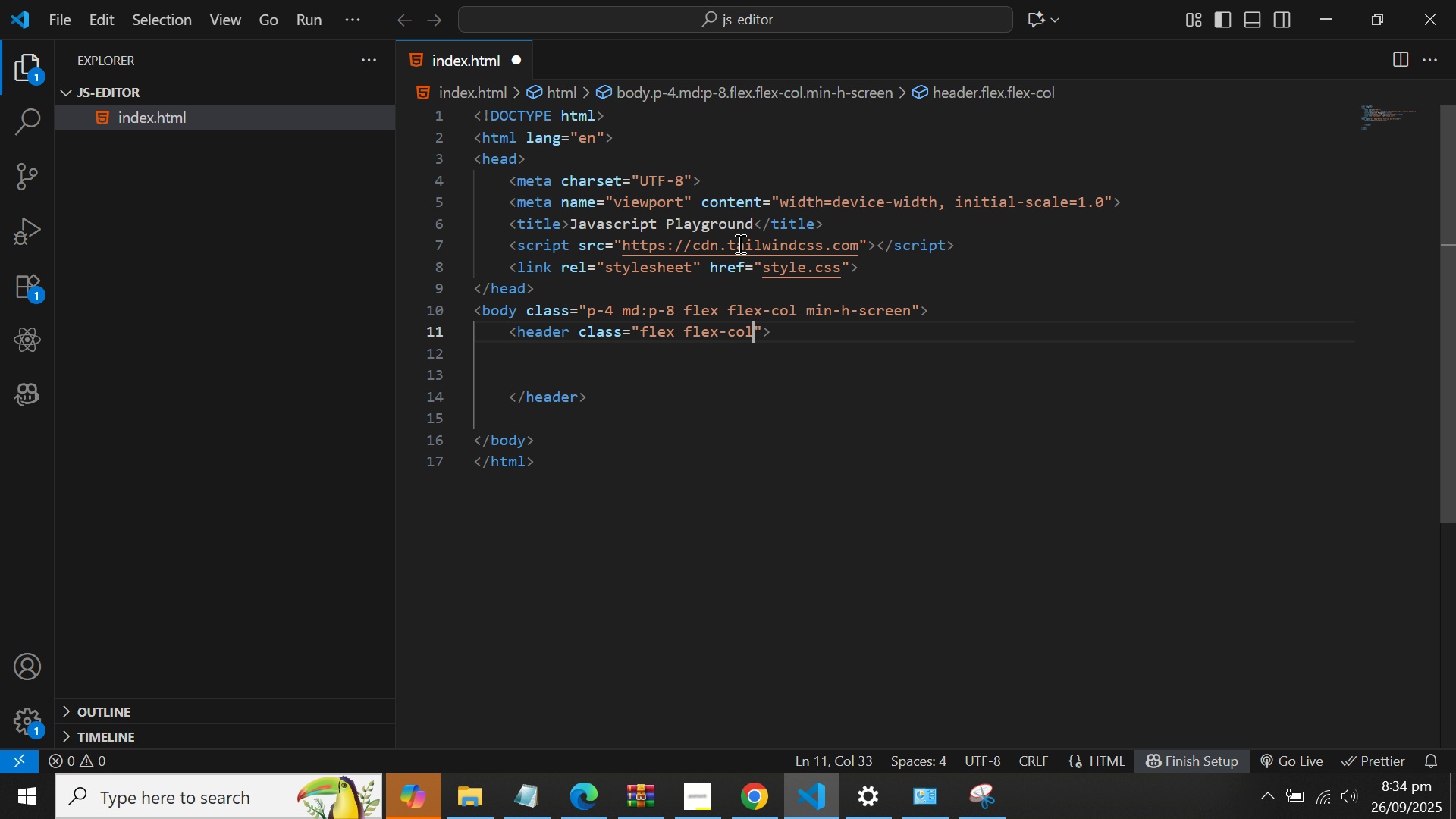 
type( md: )
key(Backspace)
type(flex-row)
 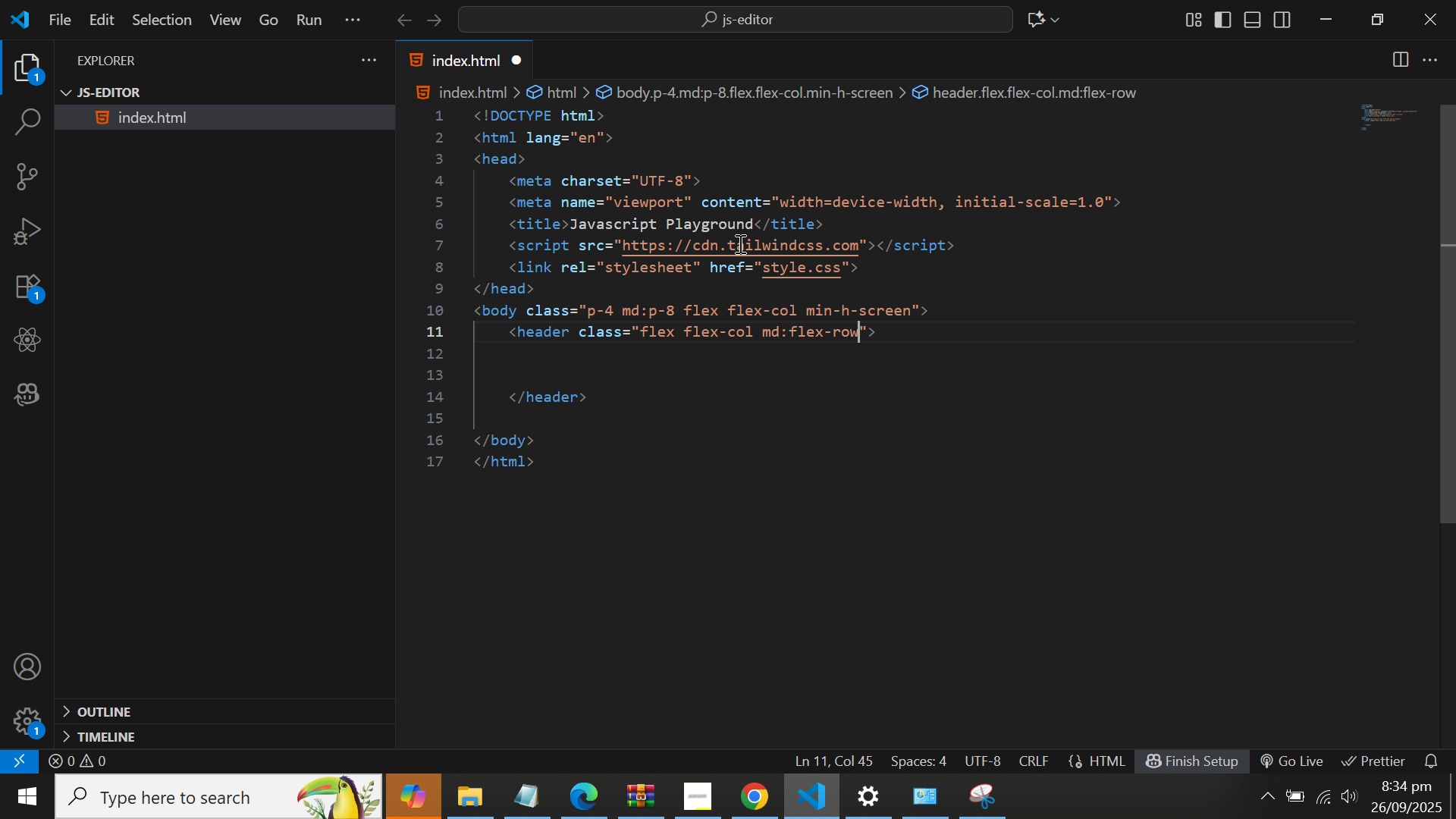 
wait(7.92)
 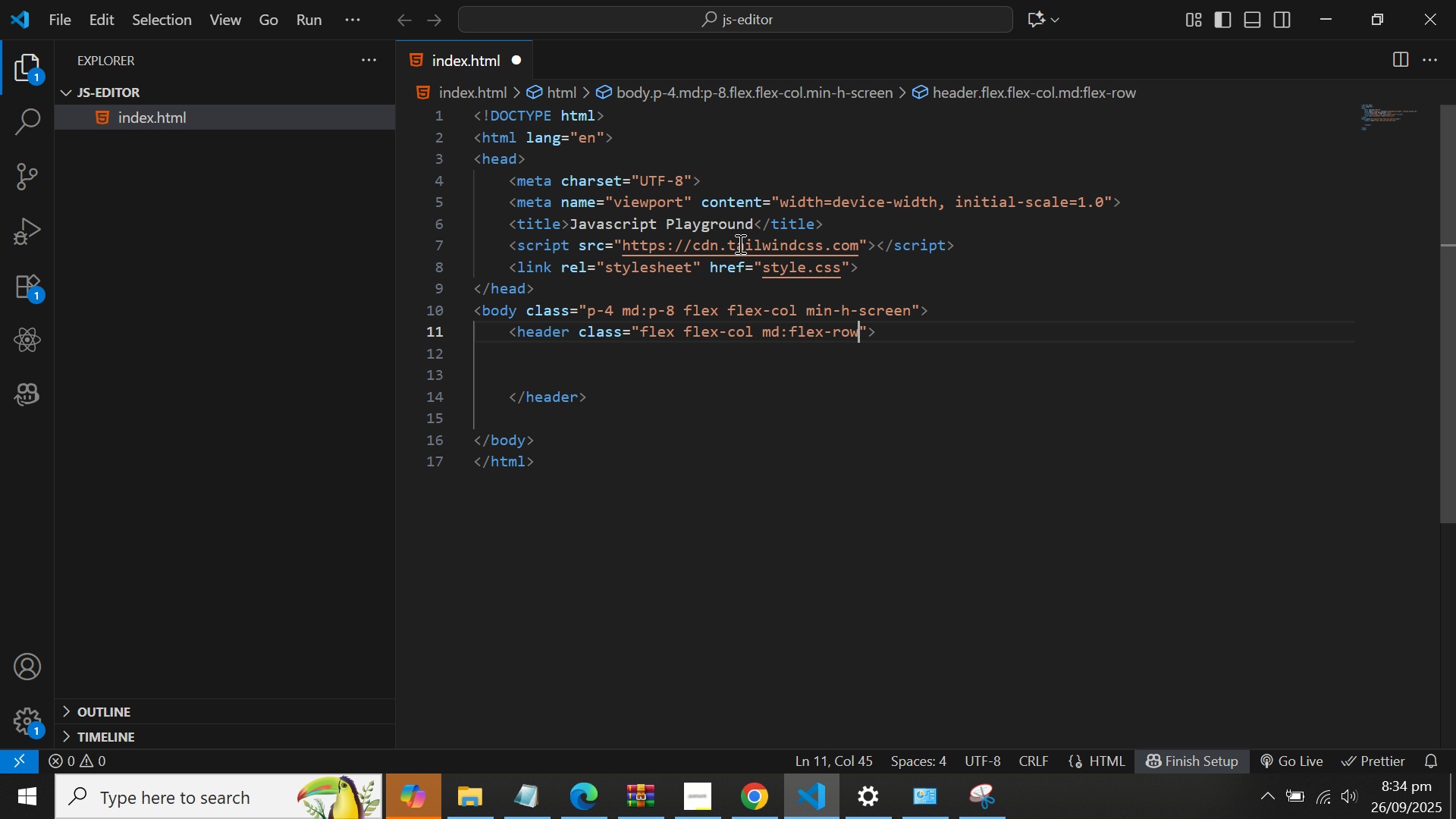 
type( items-cnet)
key(Backspace)
key(Backspace)
key(Backspace)
type(enter)
 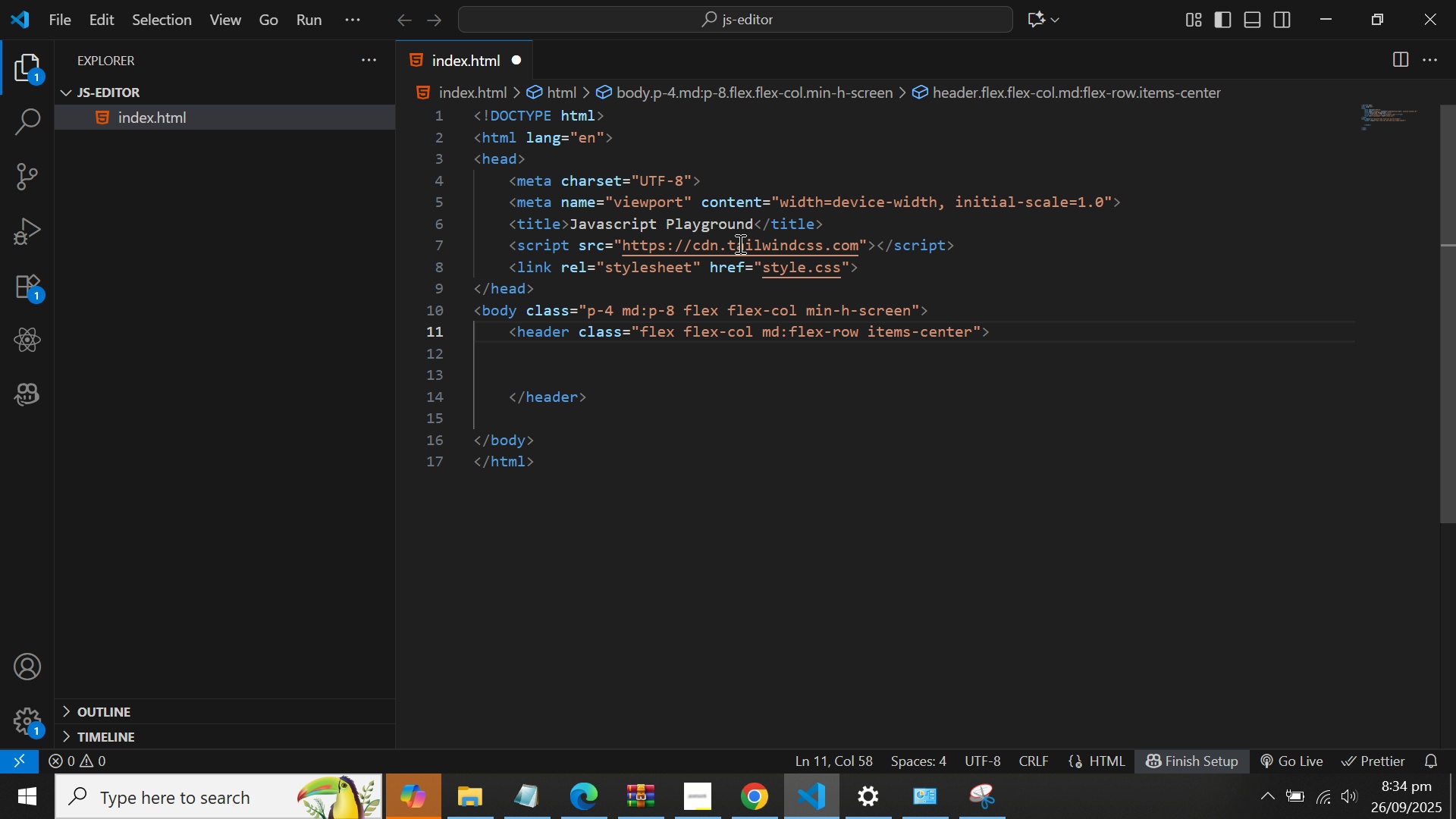 
type( justify-between )
key(Backspace)
type( mb-6)
 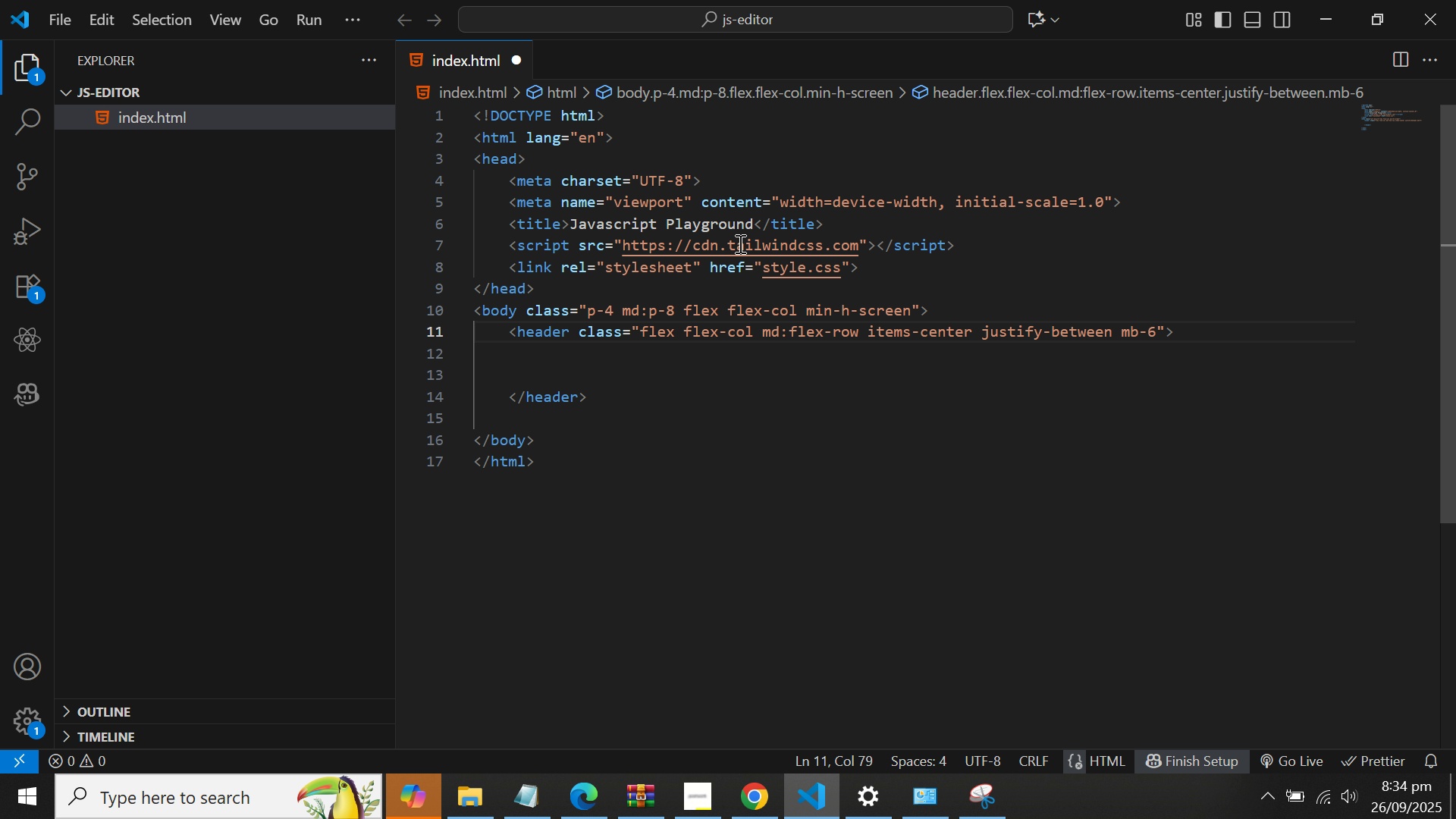 
key(ArrowRight)
 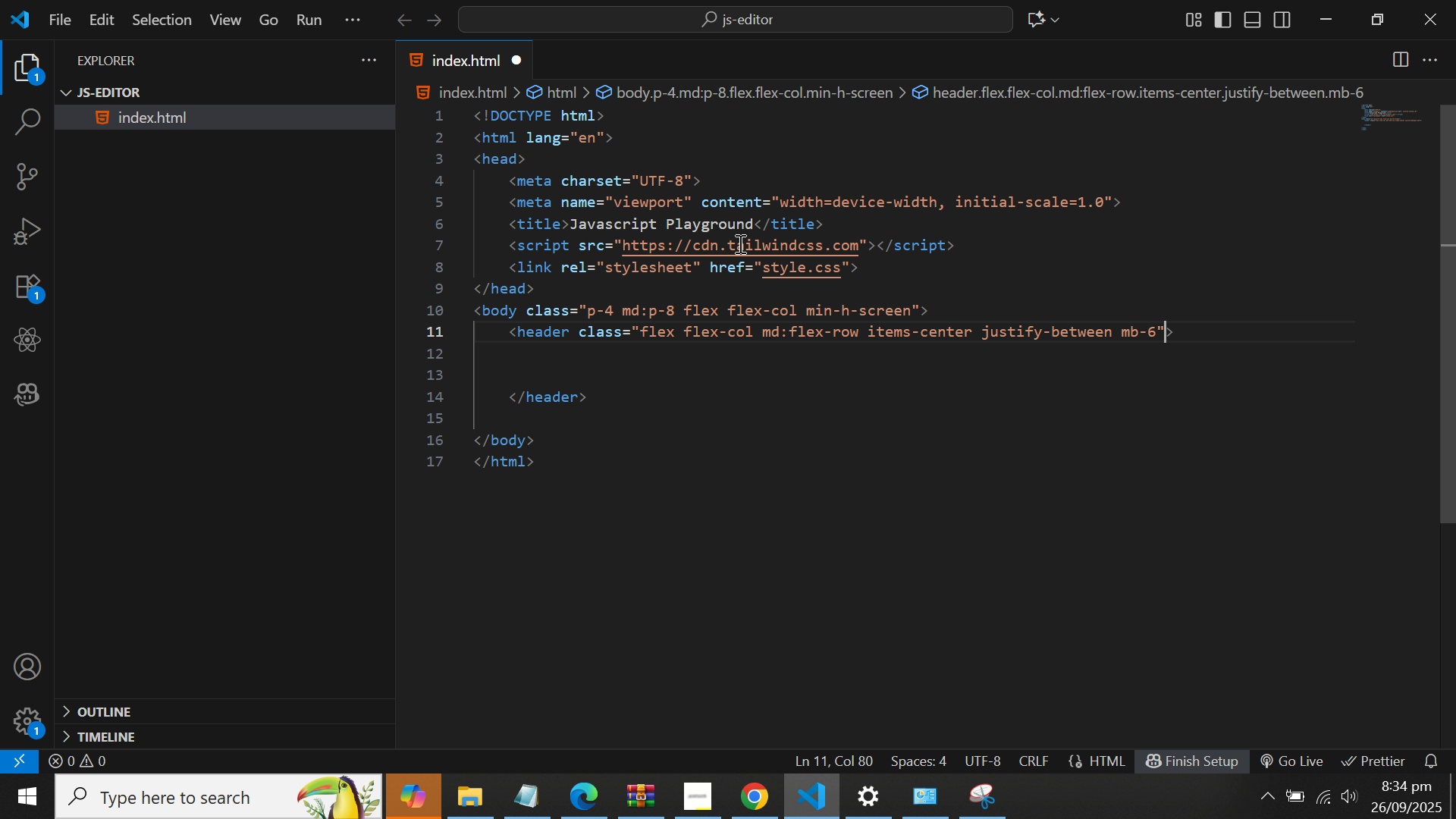 
key(ArrowRight)
 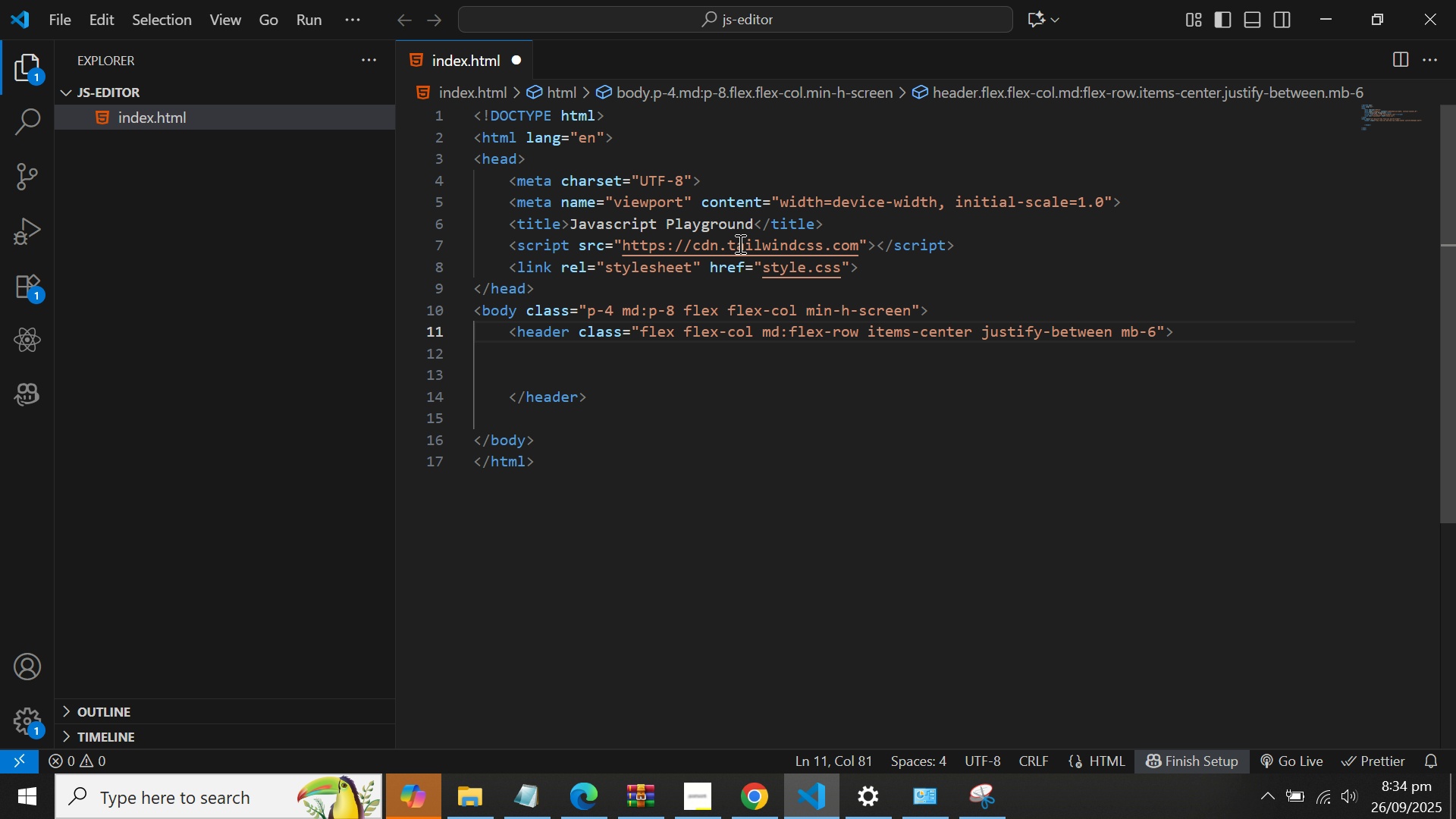 
key(ArrowDown)
 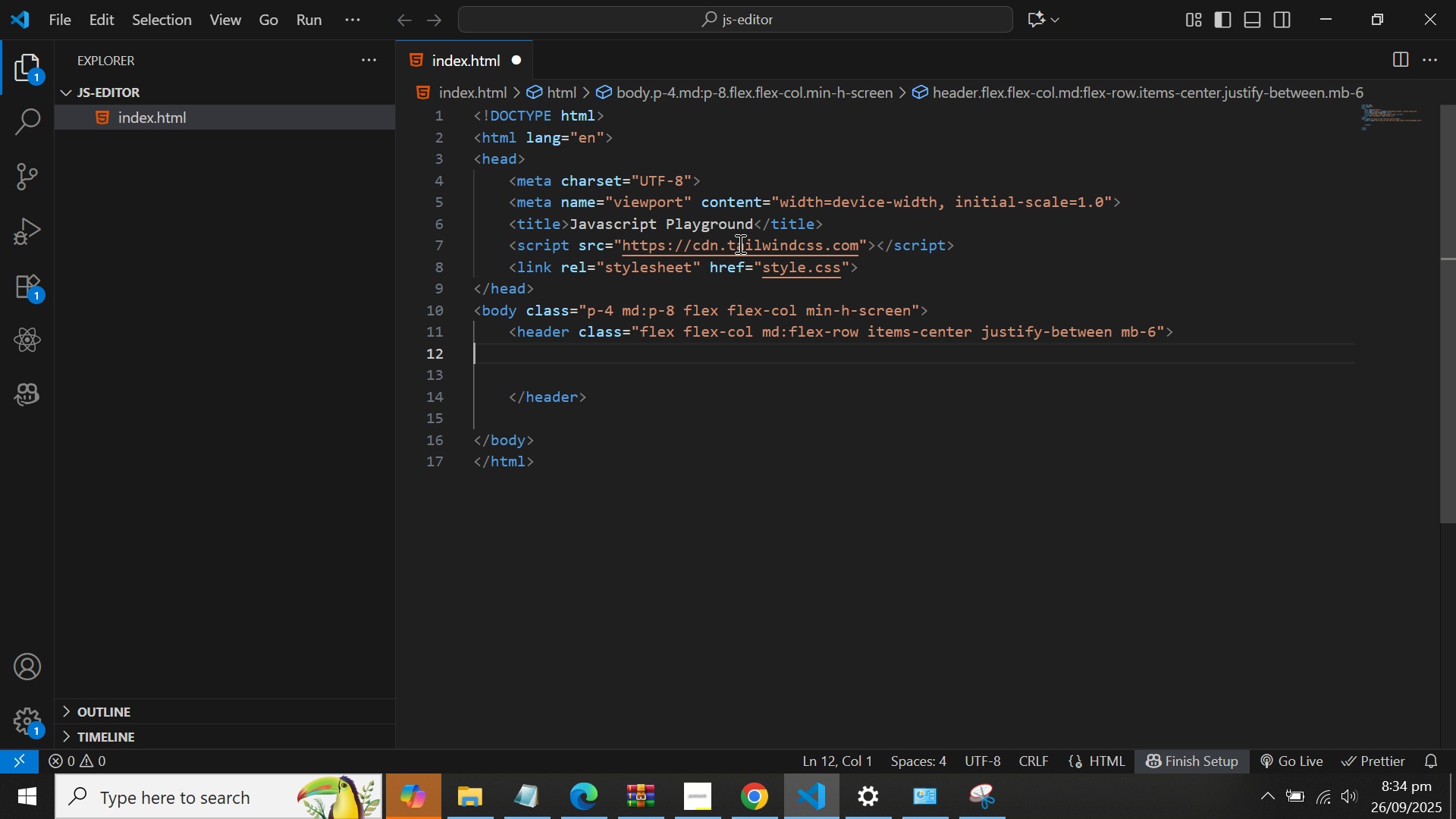 
key(ArrowLeft)
 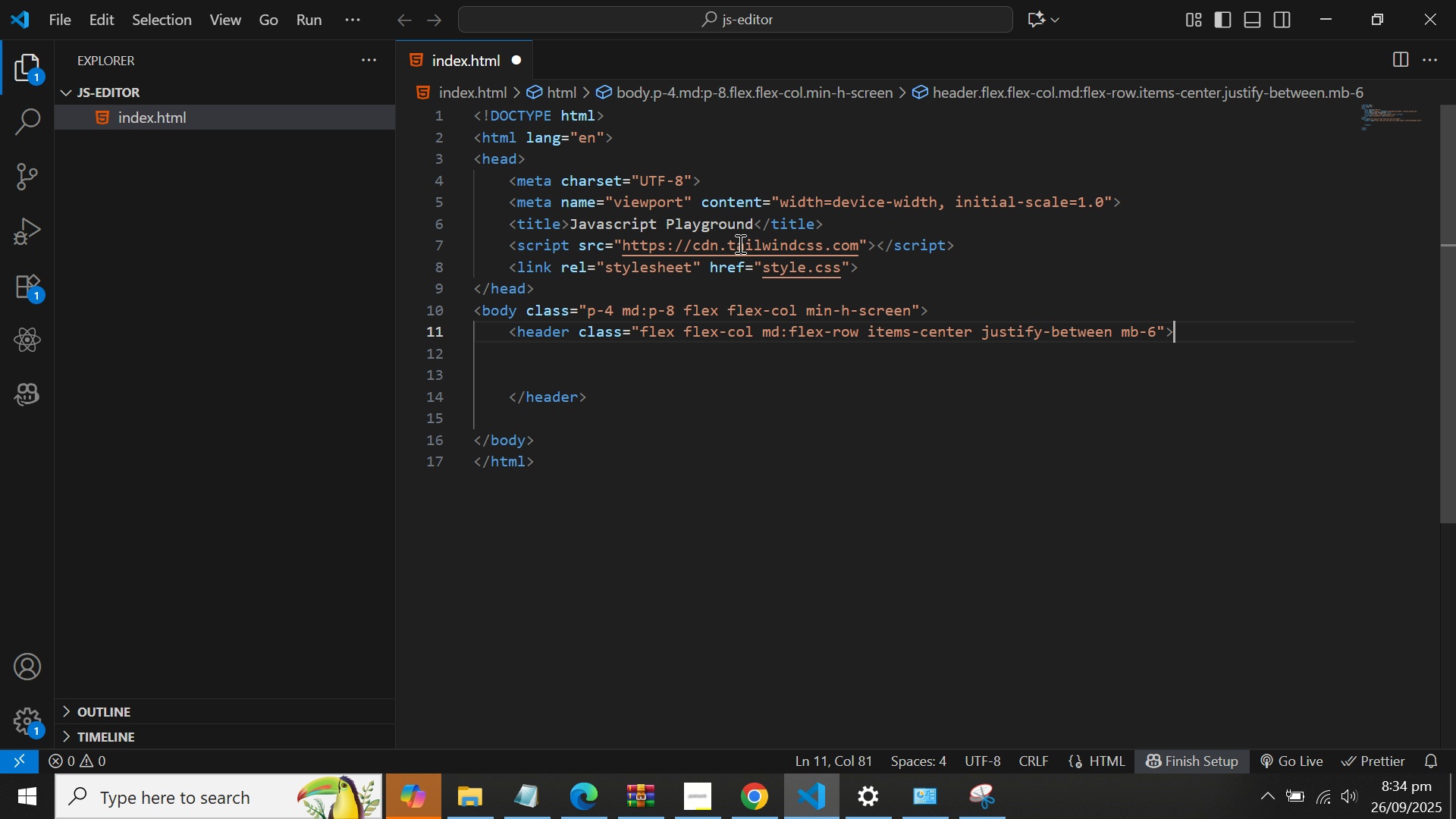 
key(Enter)
 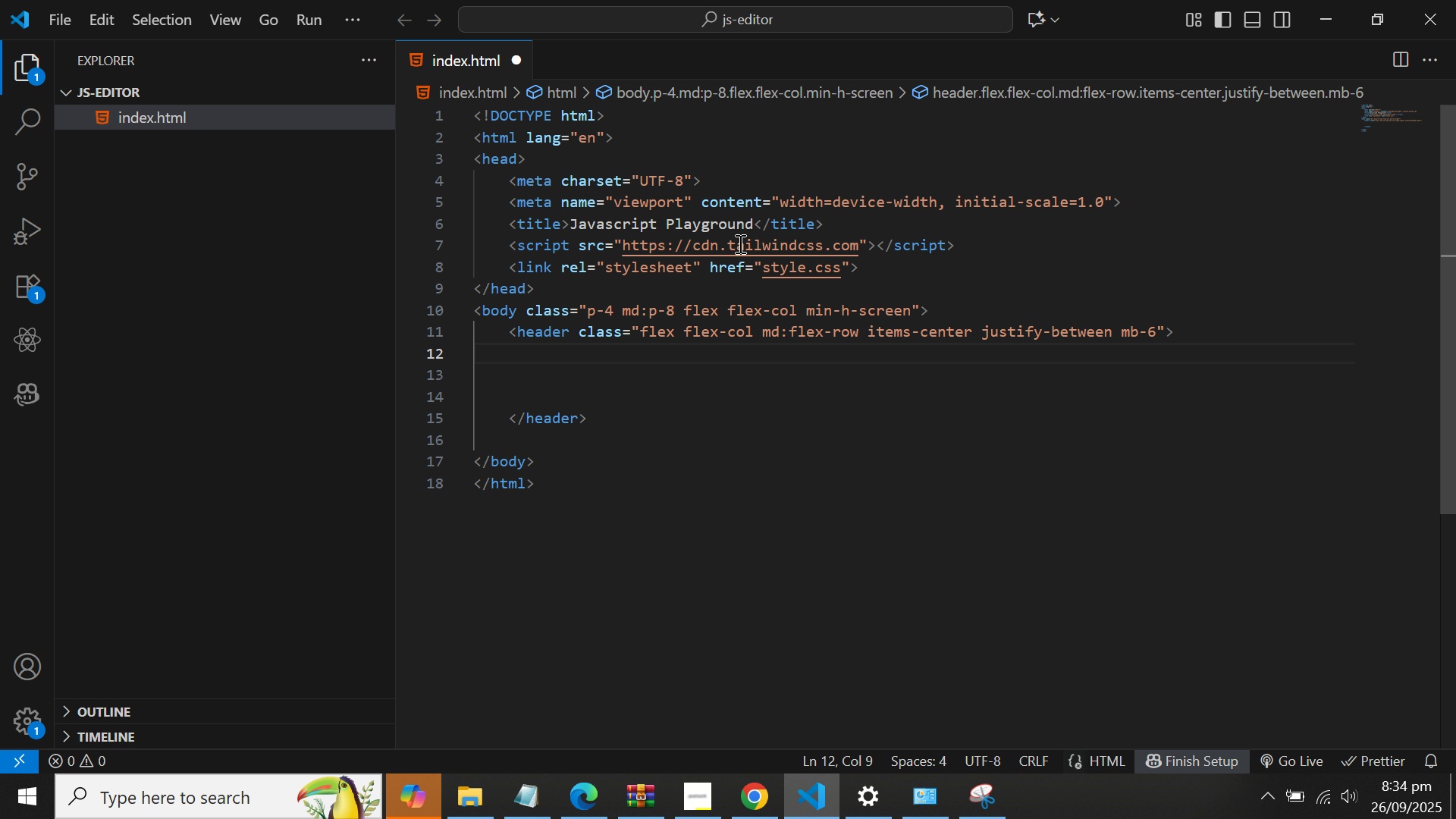 
type(<h12)
key(Backspace)
type( class=text=3xl md:rte)
key(Backspace)
key(Backspace)
key(Backspace)
type(text)
 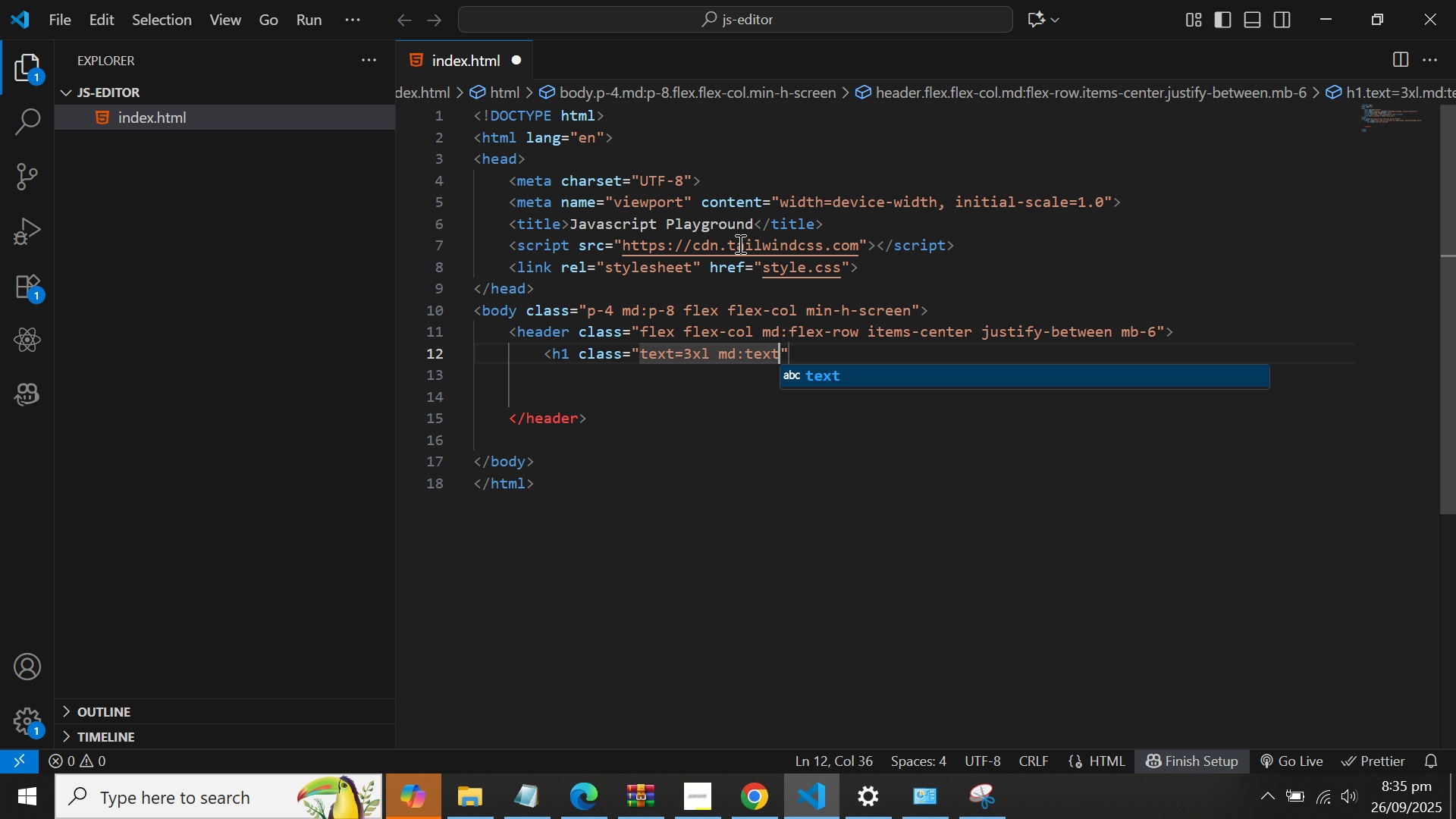 
type(-4xl font-bold text-gray)
 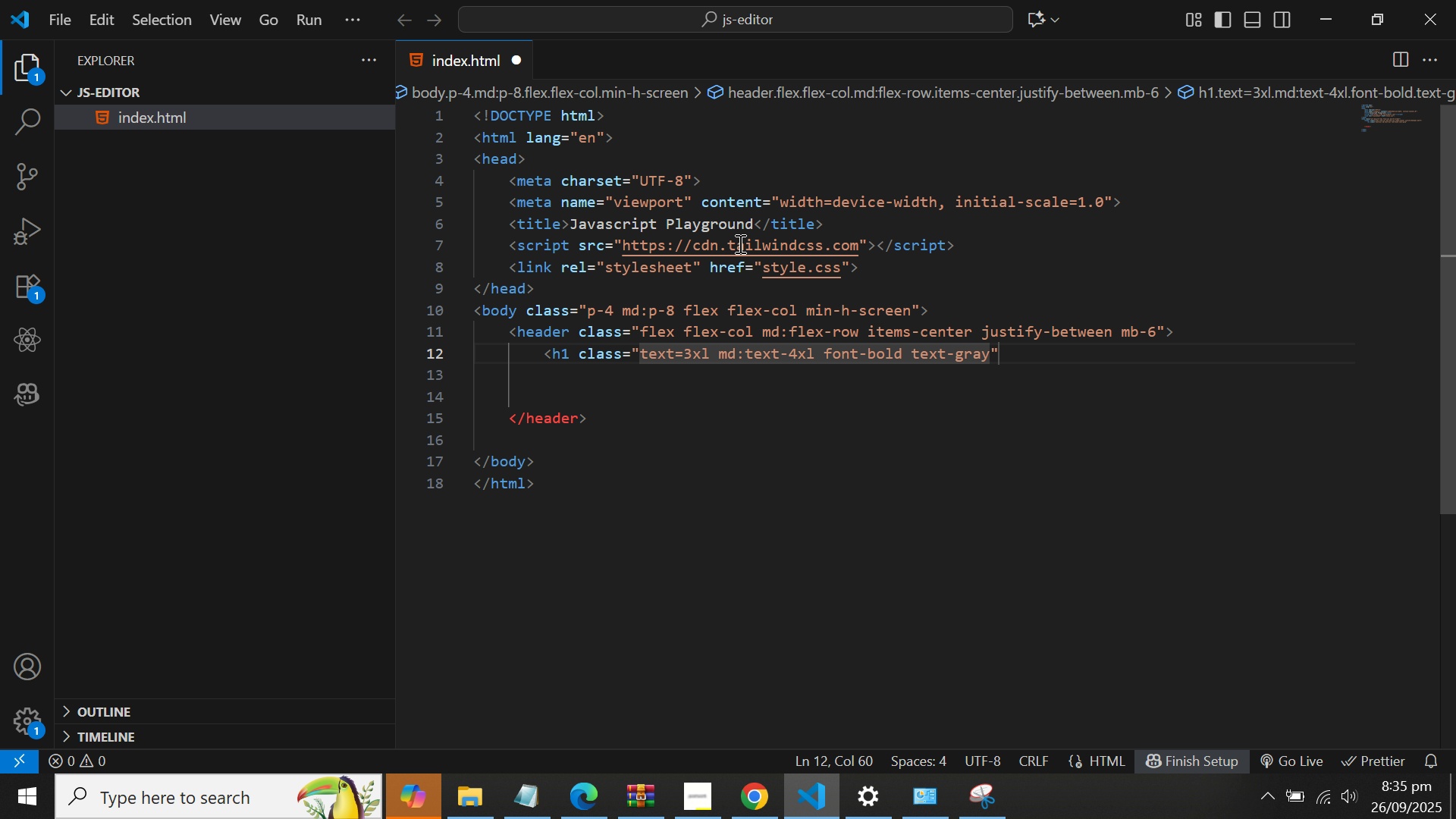 
type(-800)
 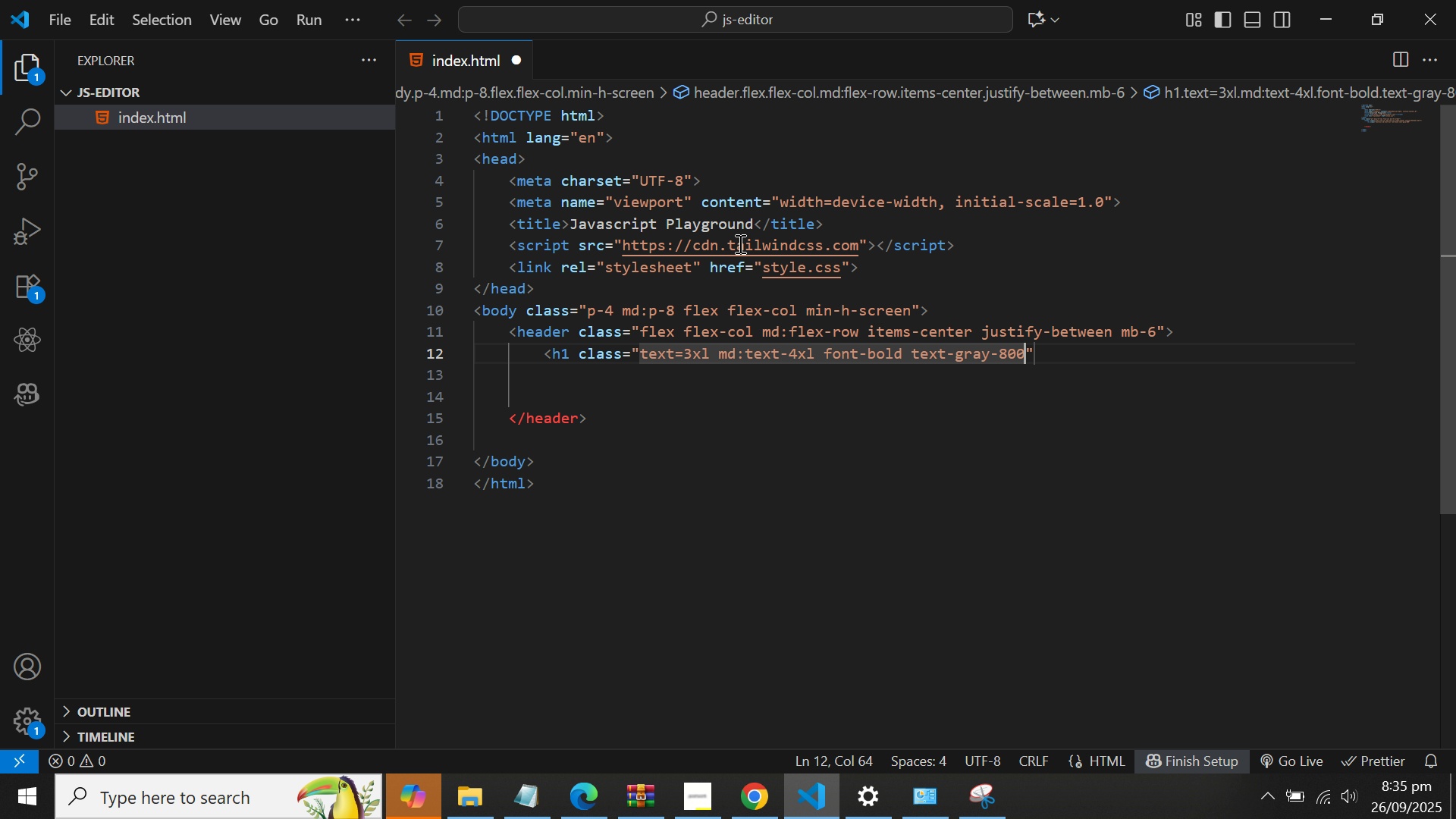 
type( mb)
 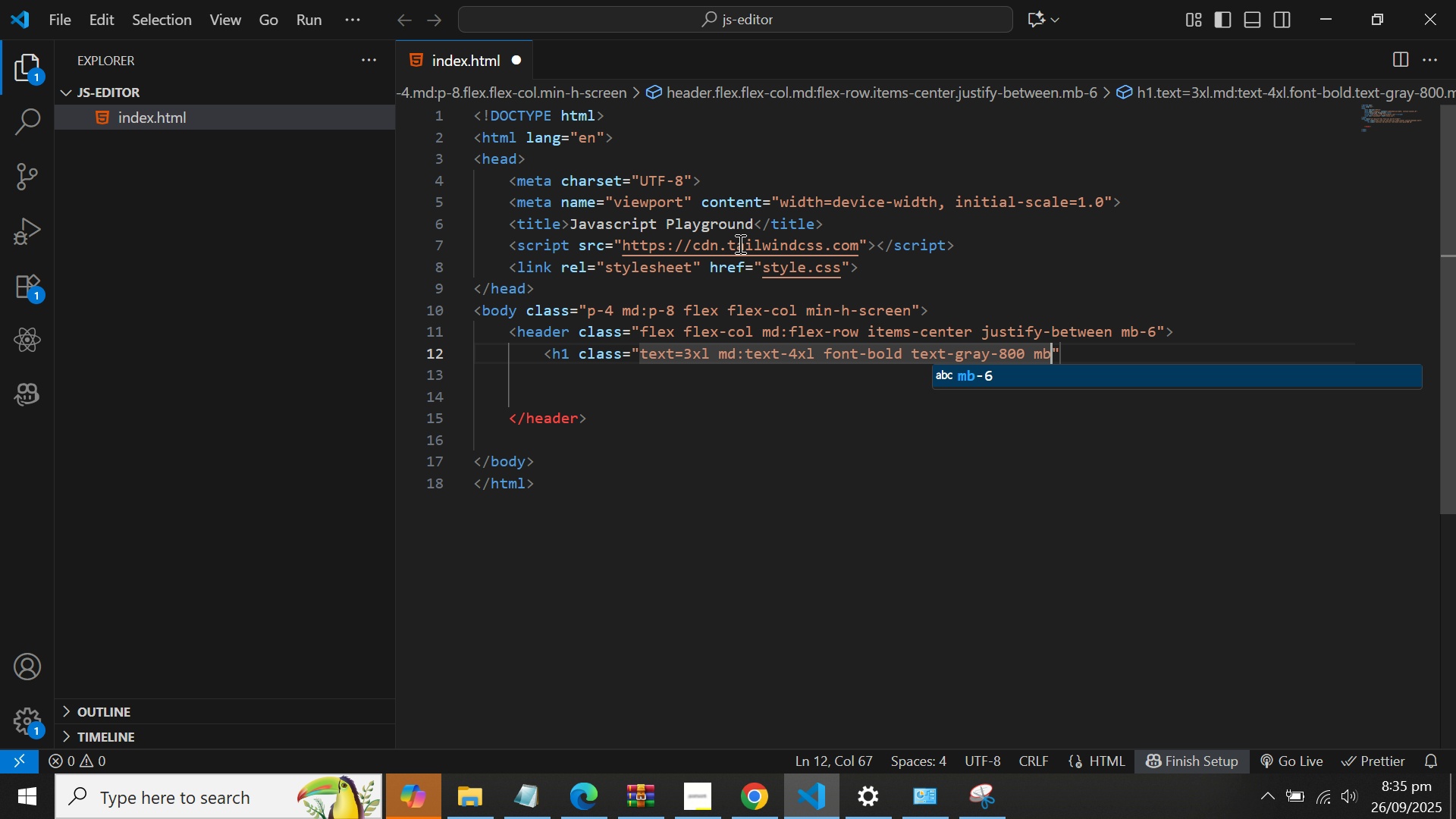 
wait(8.65)
 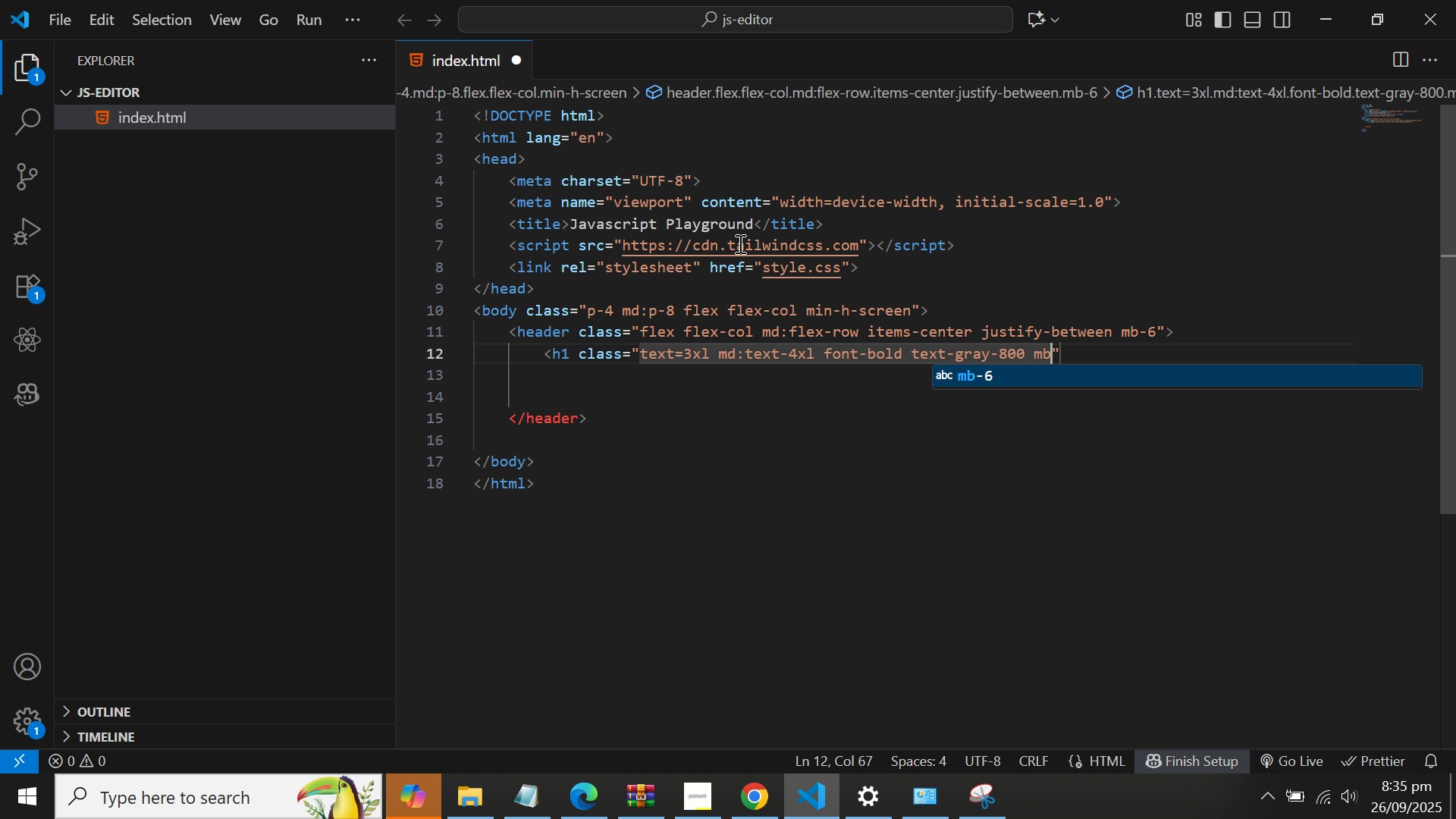 
key(Minus)
 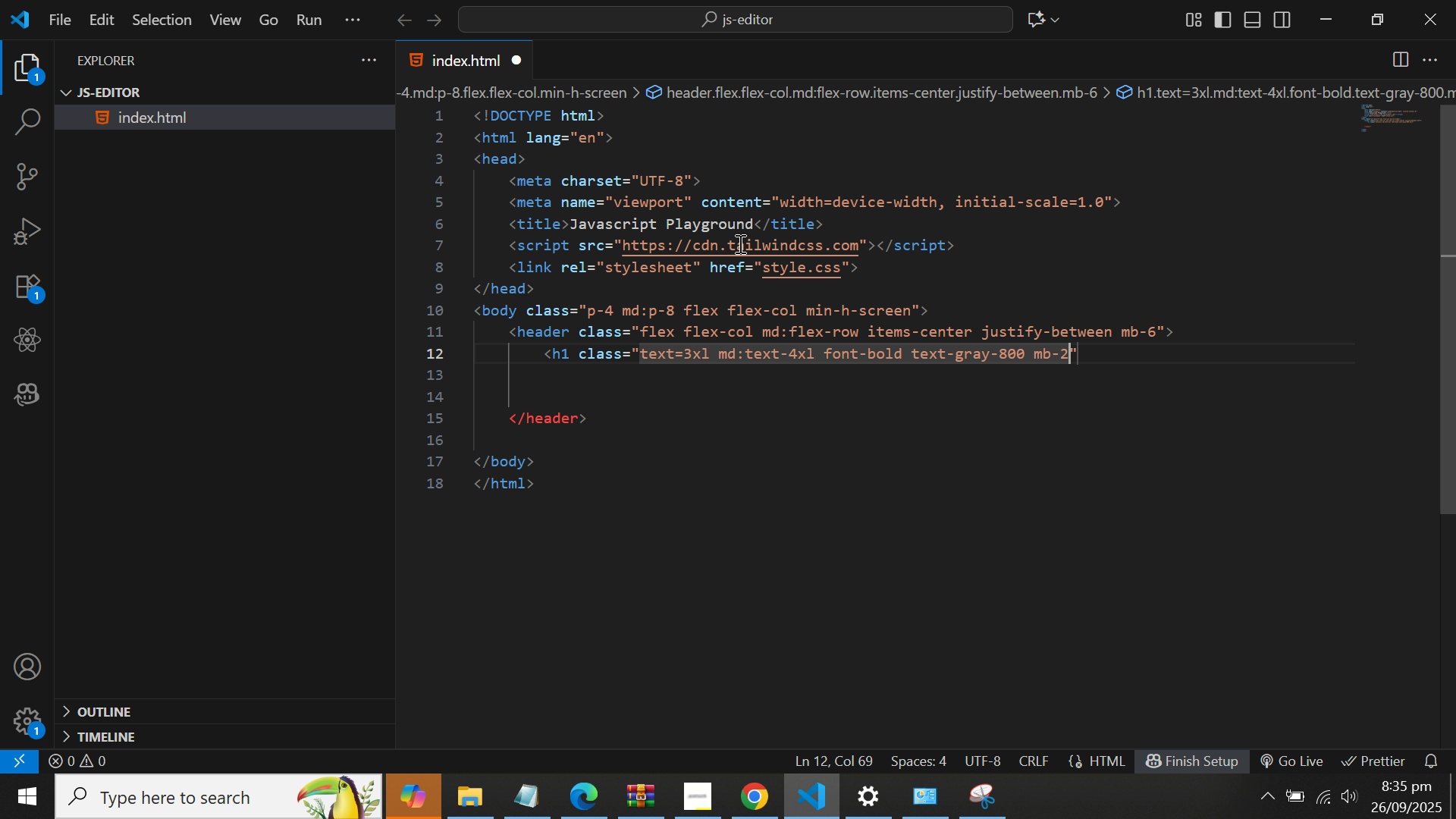 
key(2)
 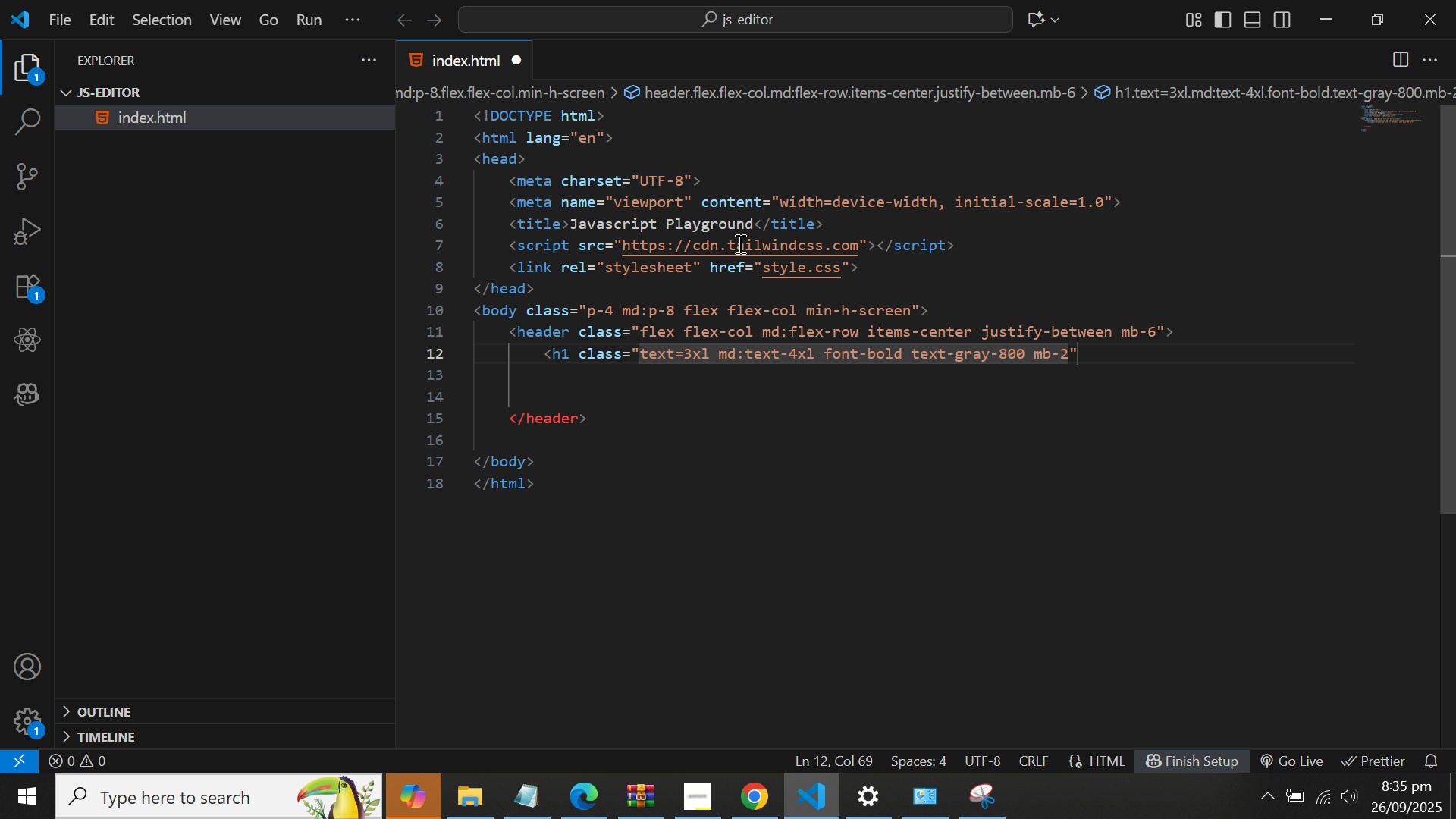 
type( md:)
 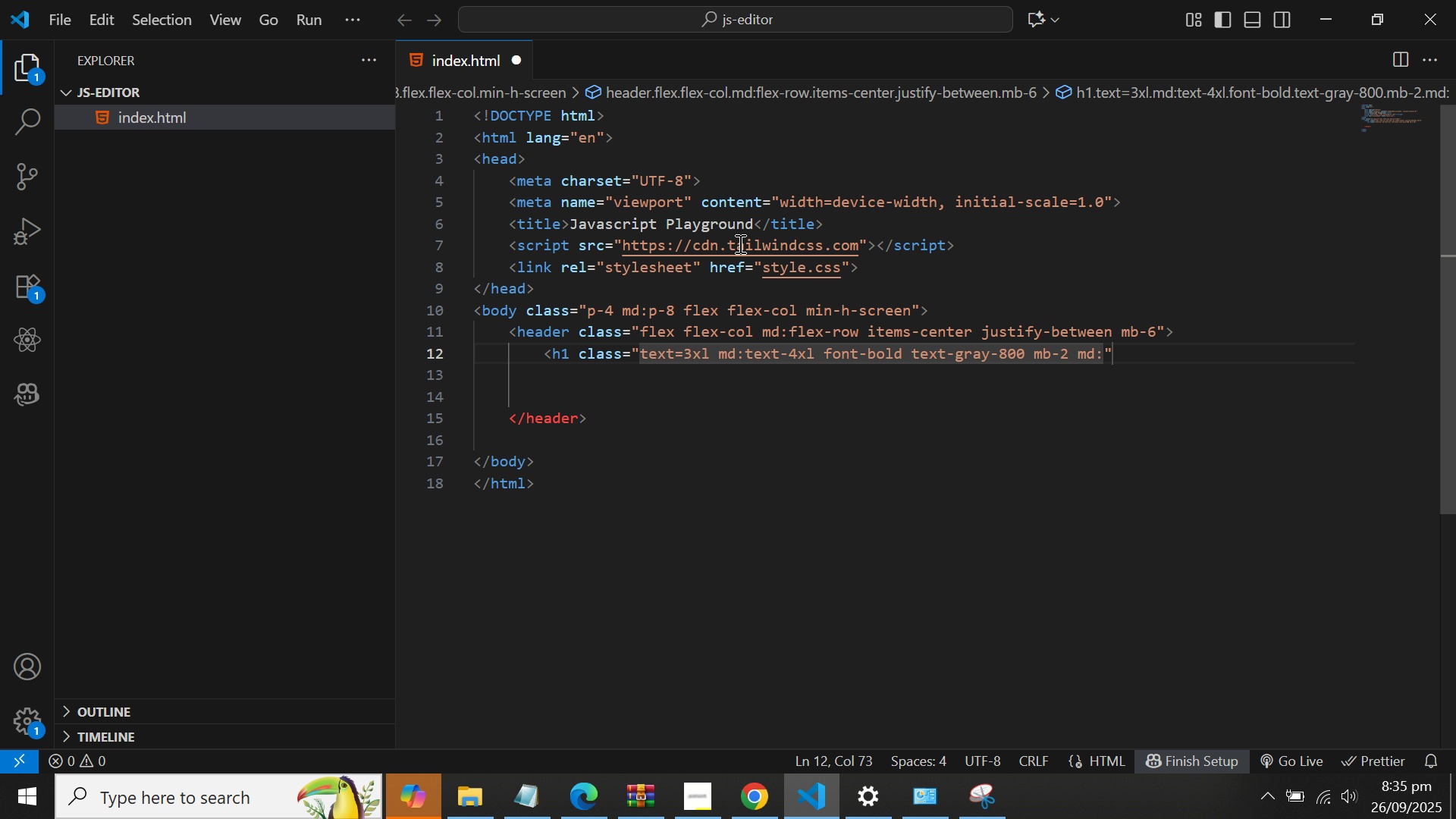 
type(mb-0)
 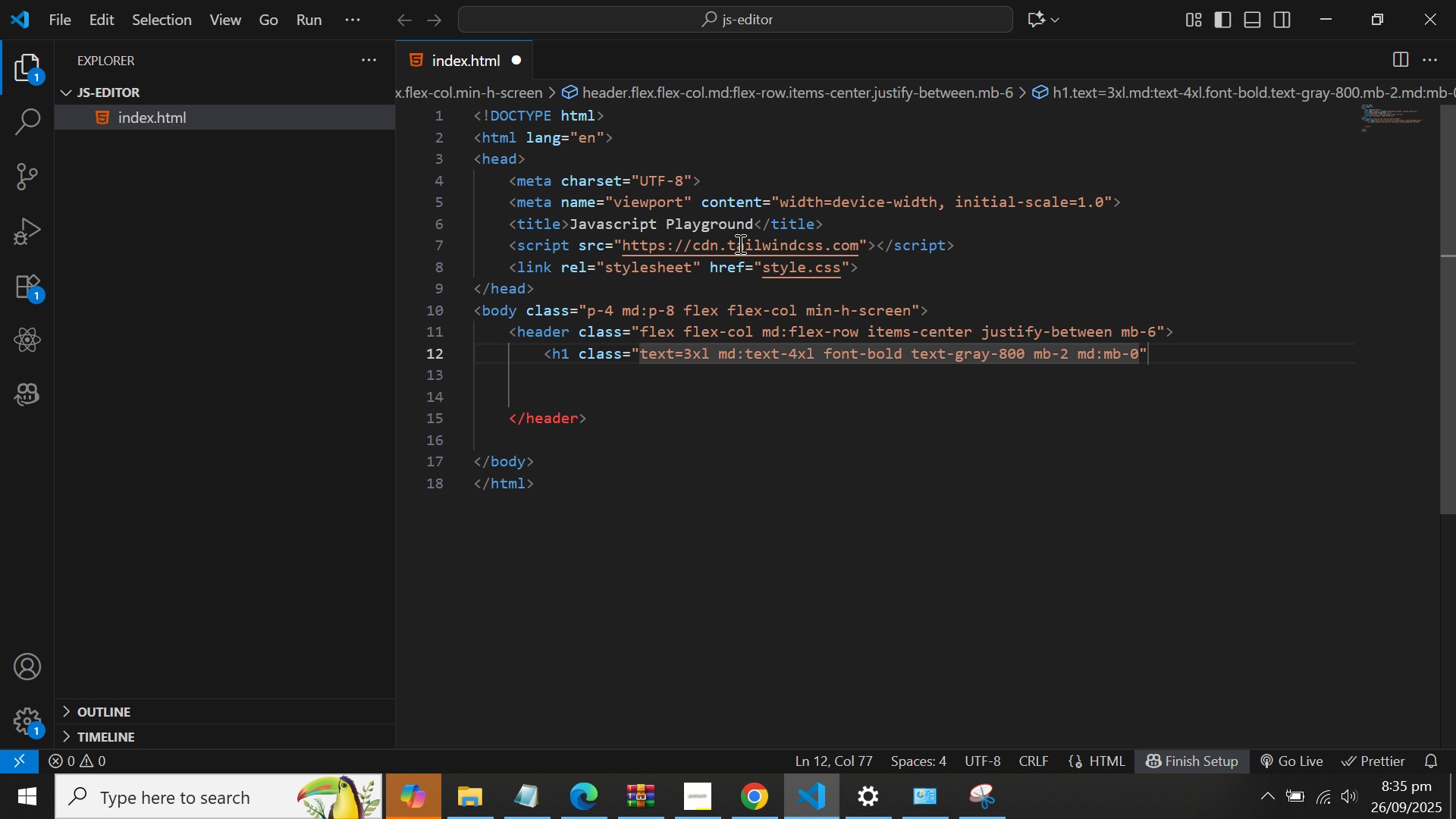 
key(ArrowRight)
 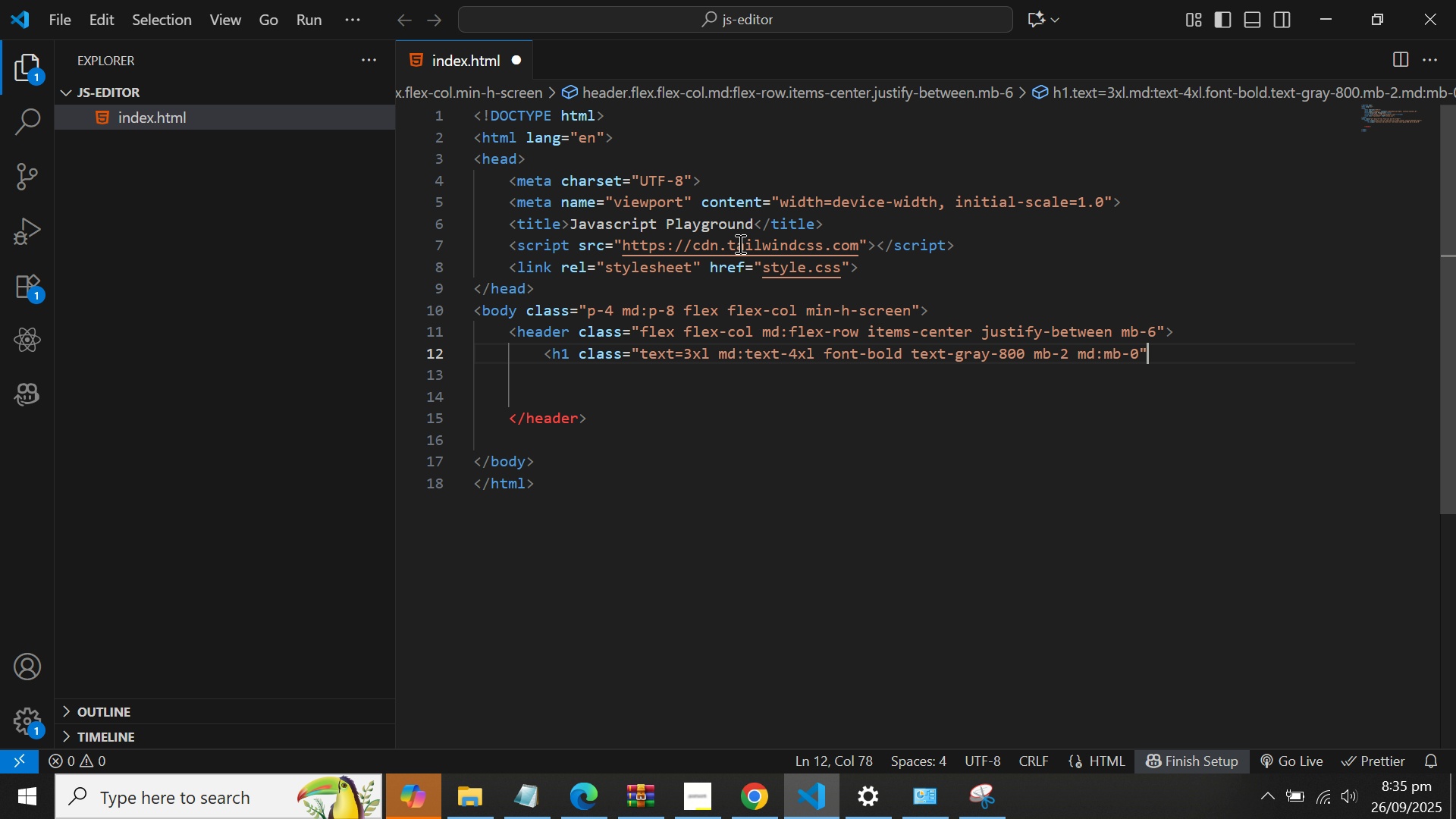 
key(Shift+ShiftLeft)
 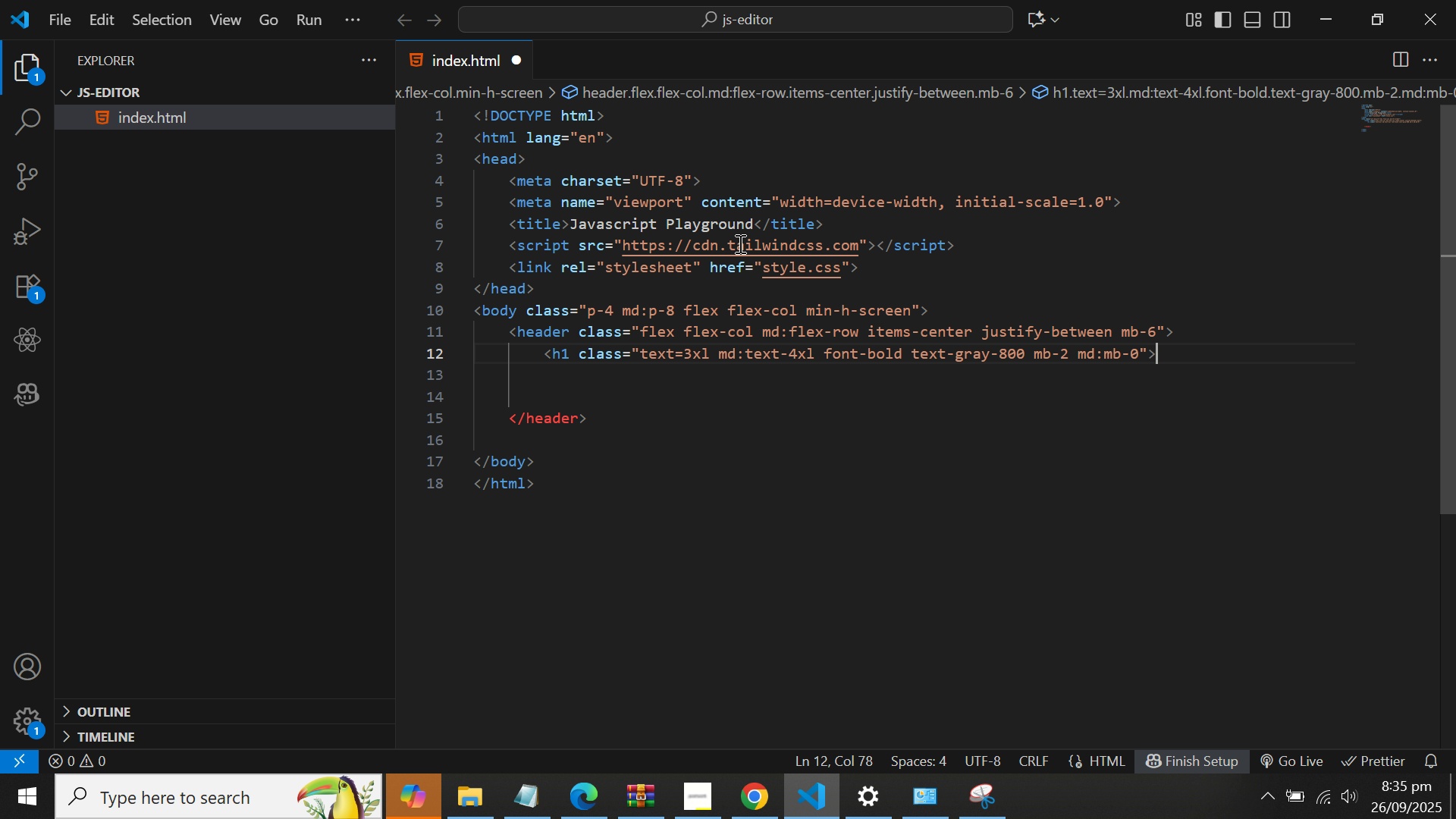 
key(Shift+Period)
 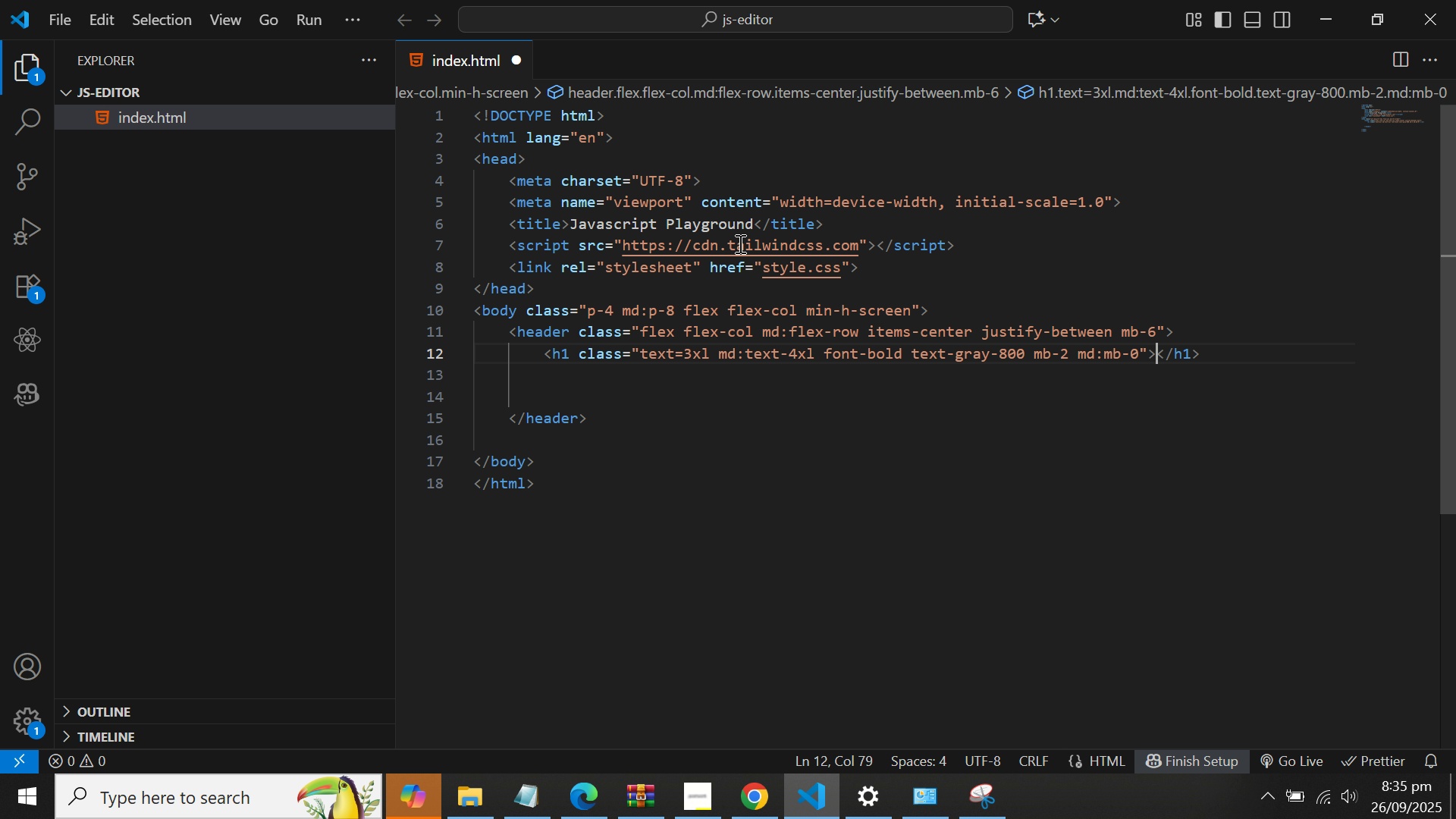 
key(Space)
 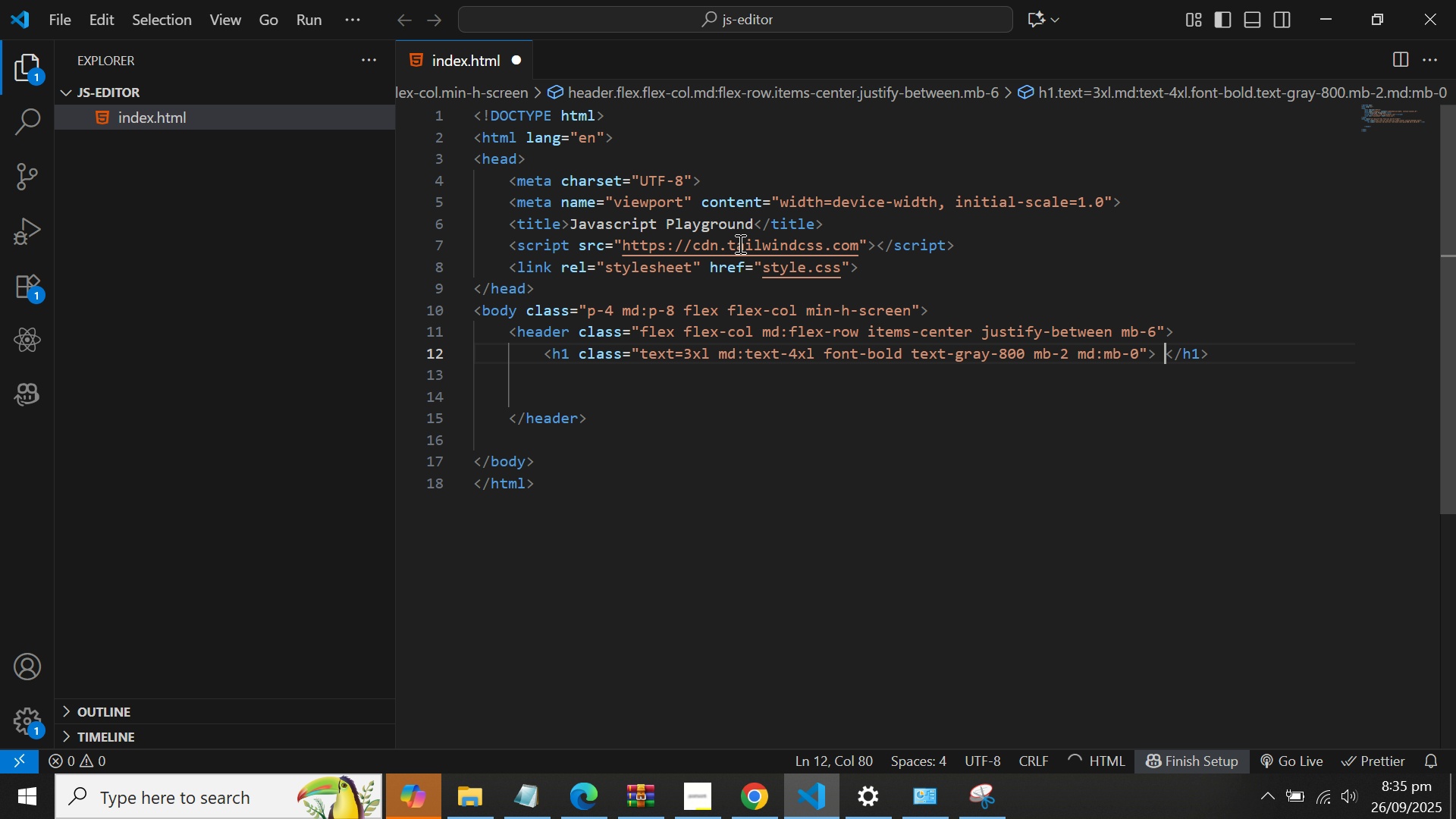 
key(Shift+J)
 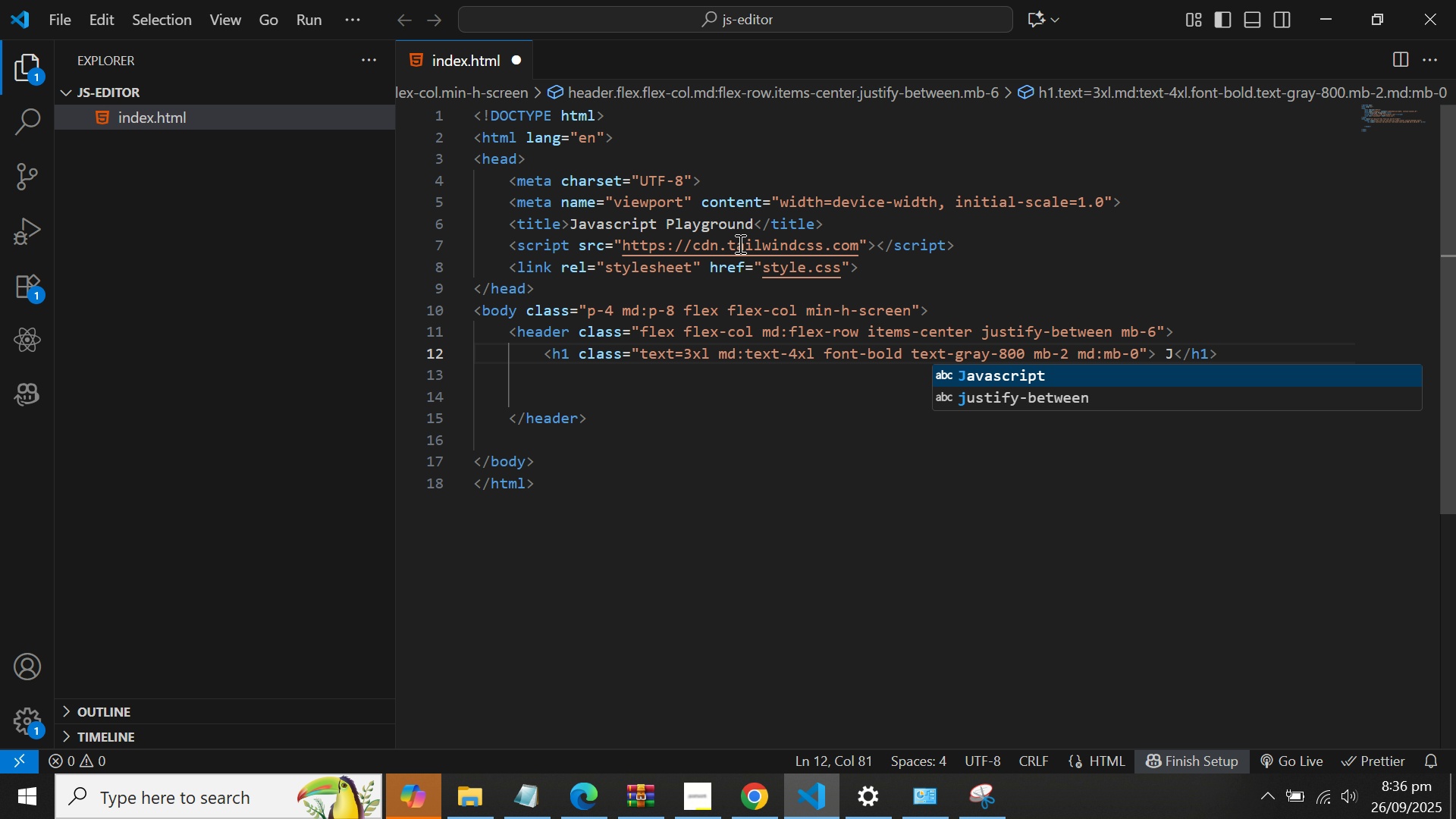 
key(Enter)
 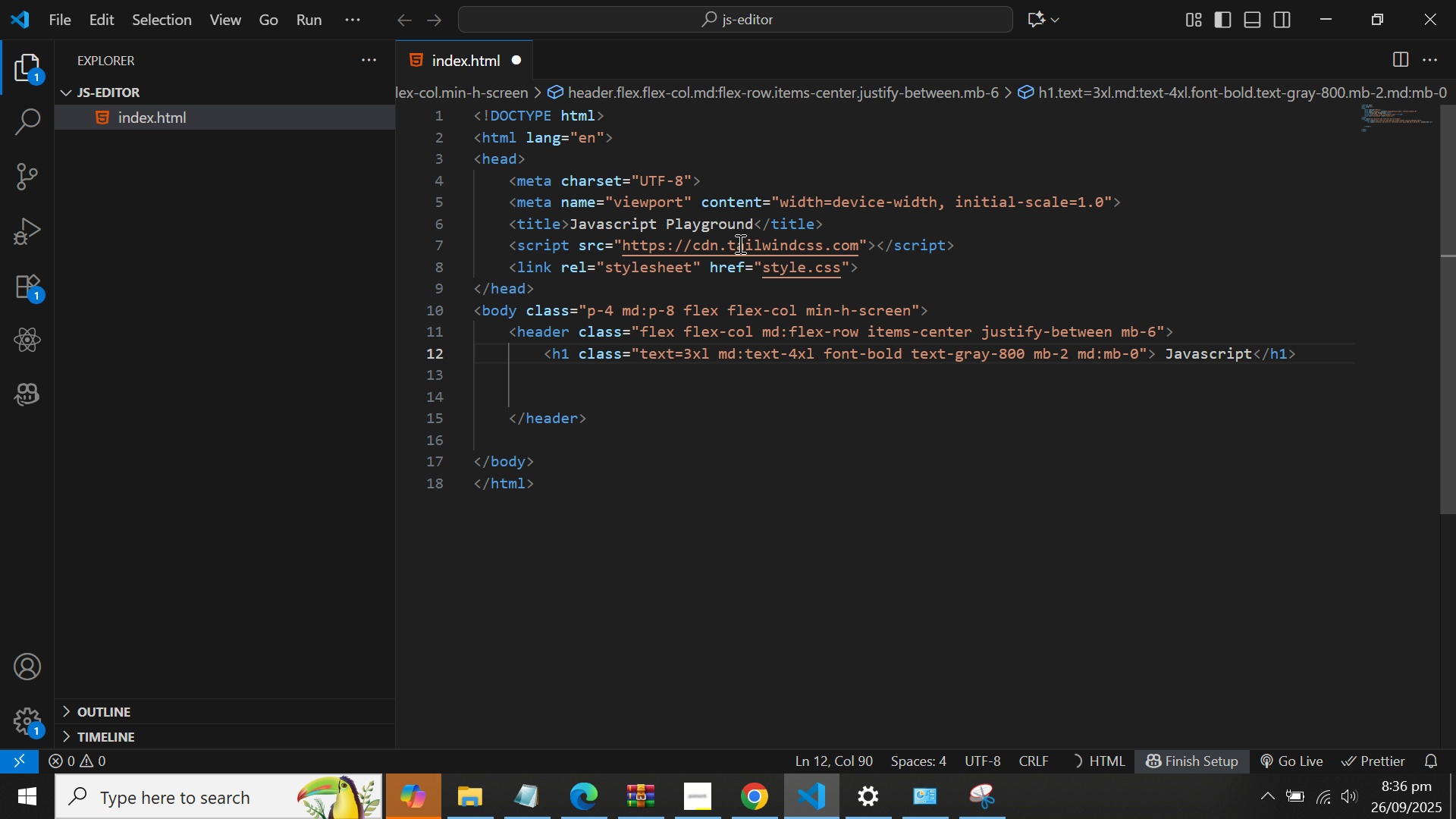 
type( Playground)
 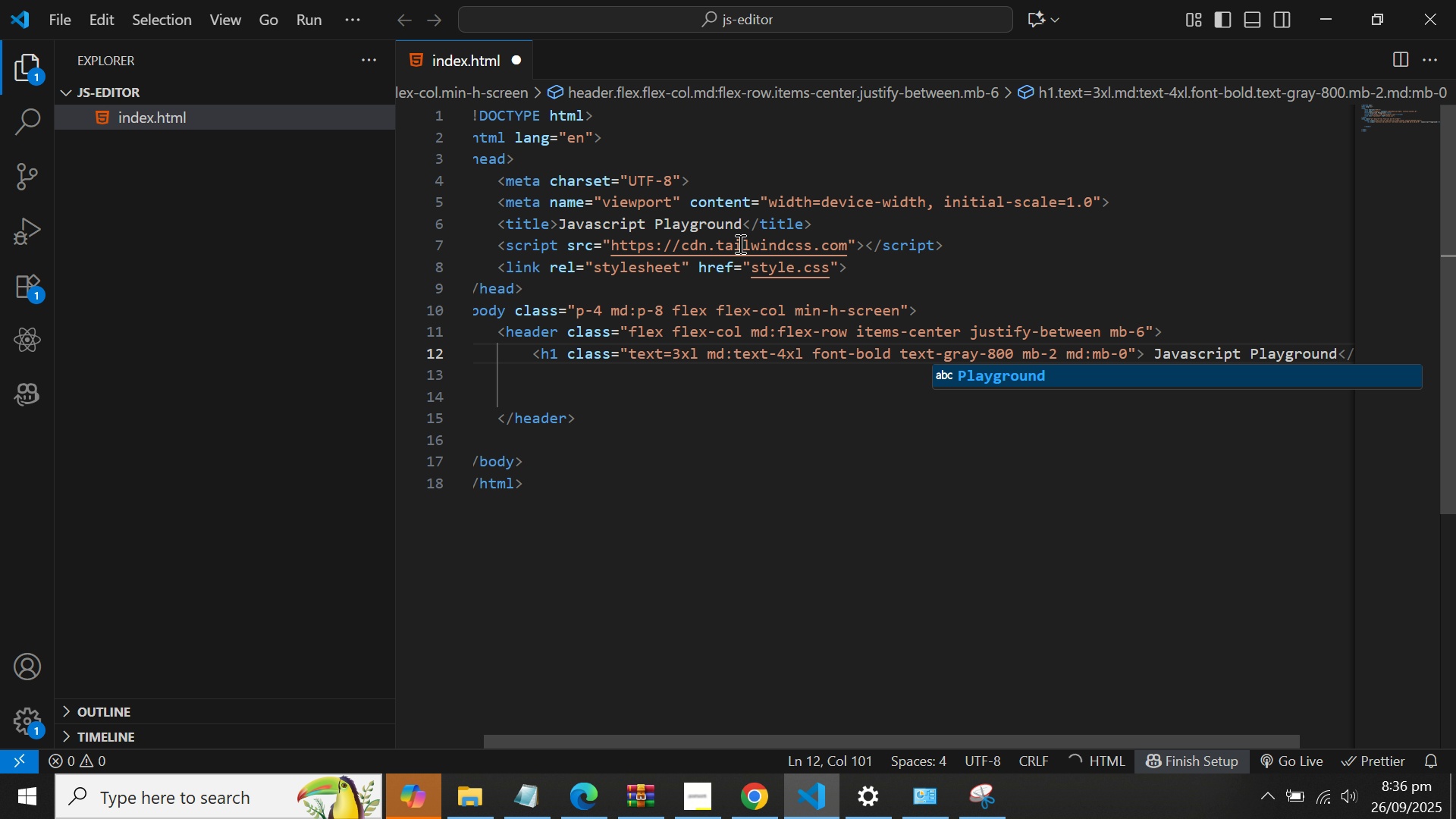 
key(ArrowDown)
 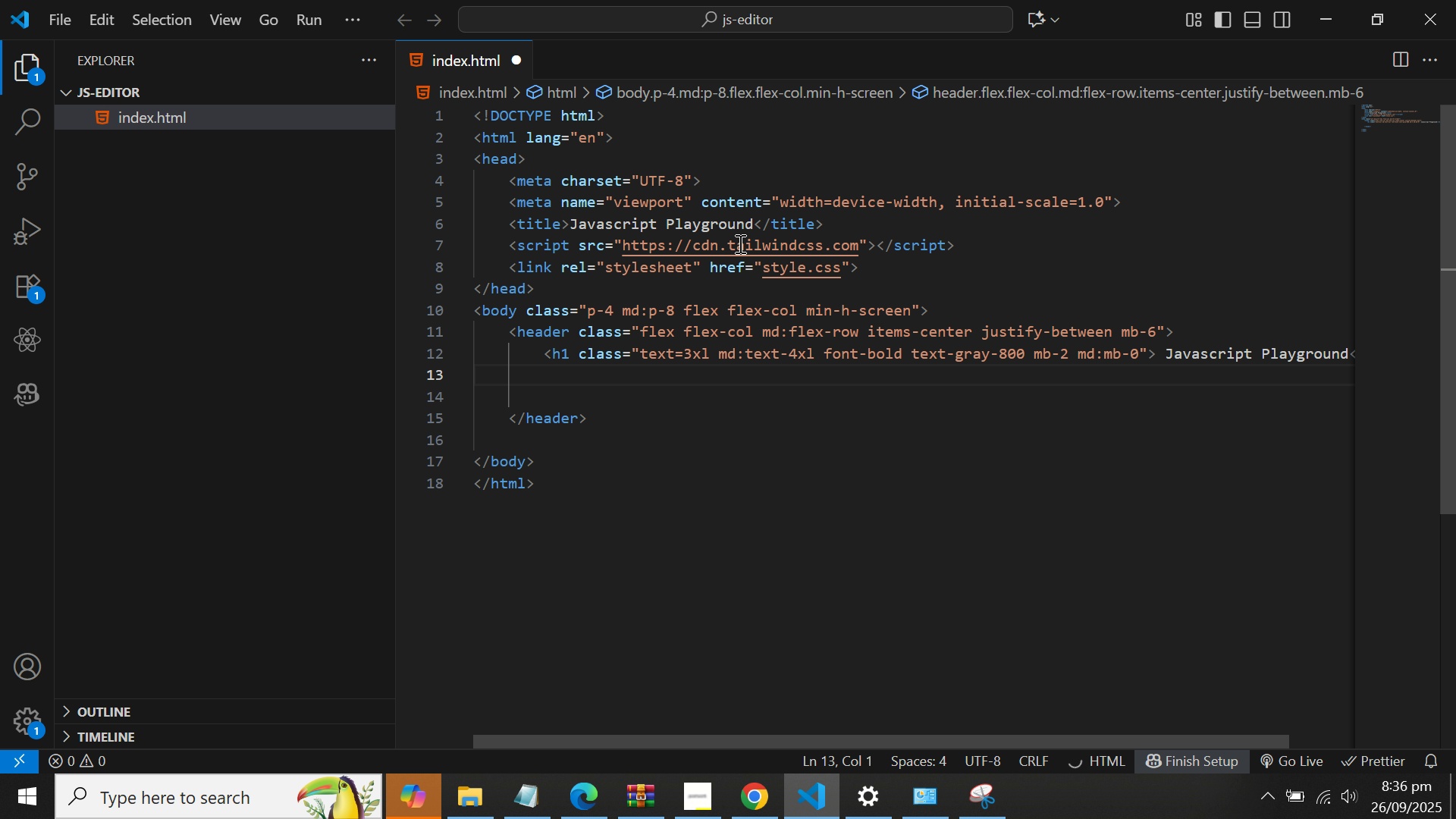 
key(ArrowLeft)
 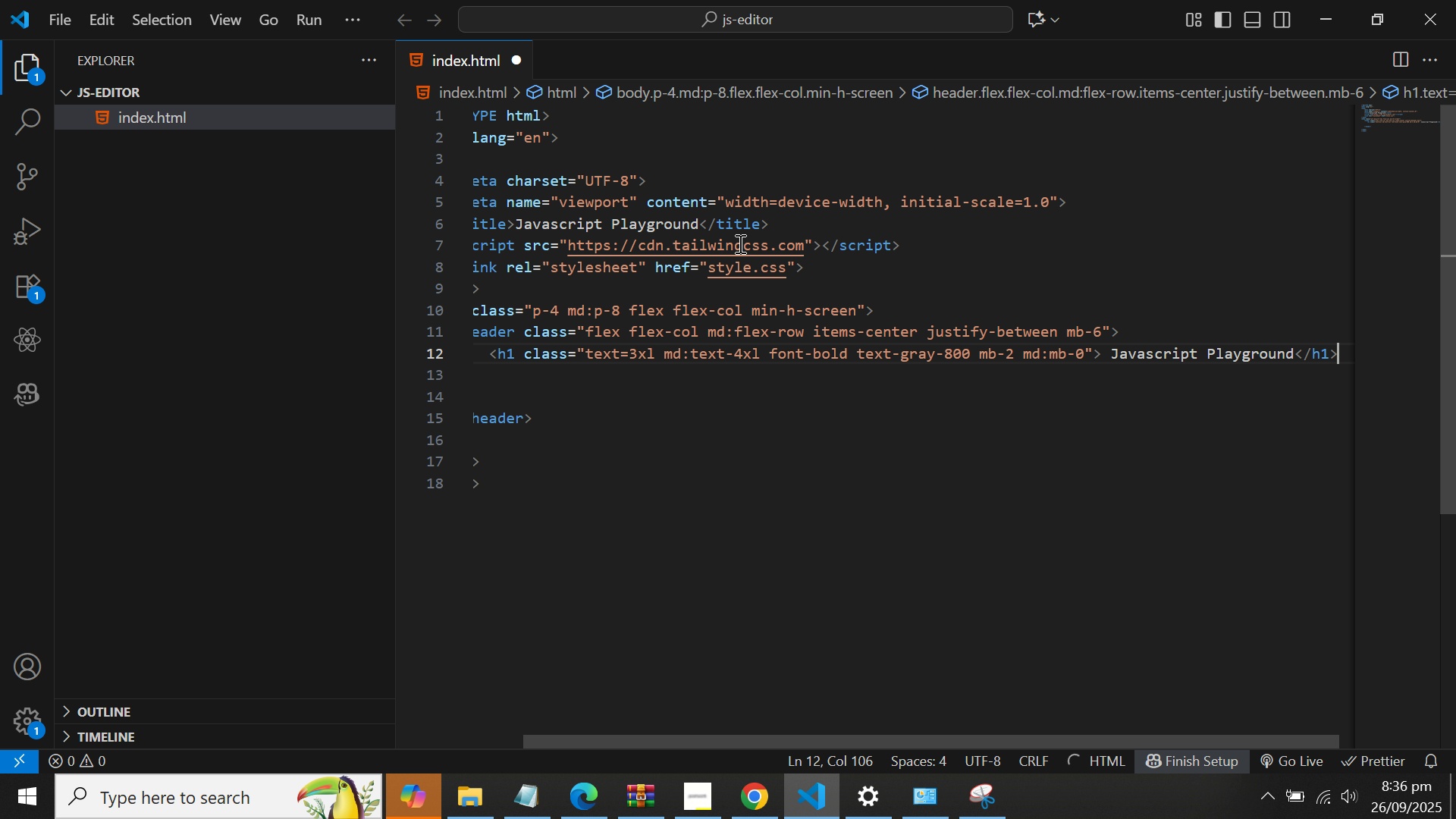 
key(ArrowLeft)
 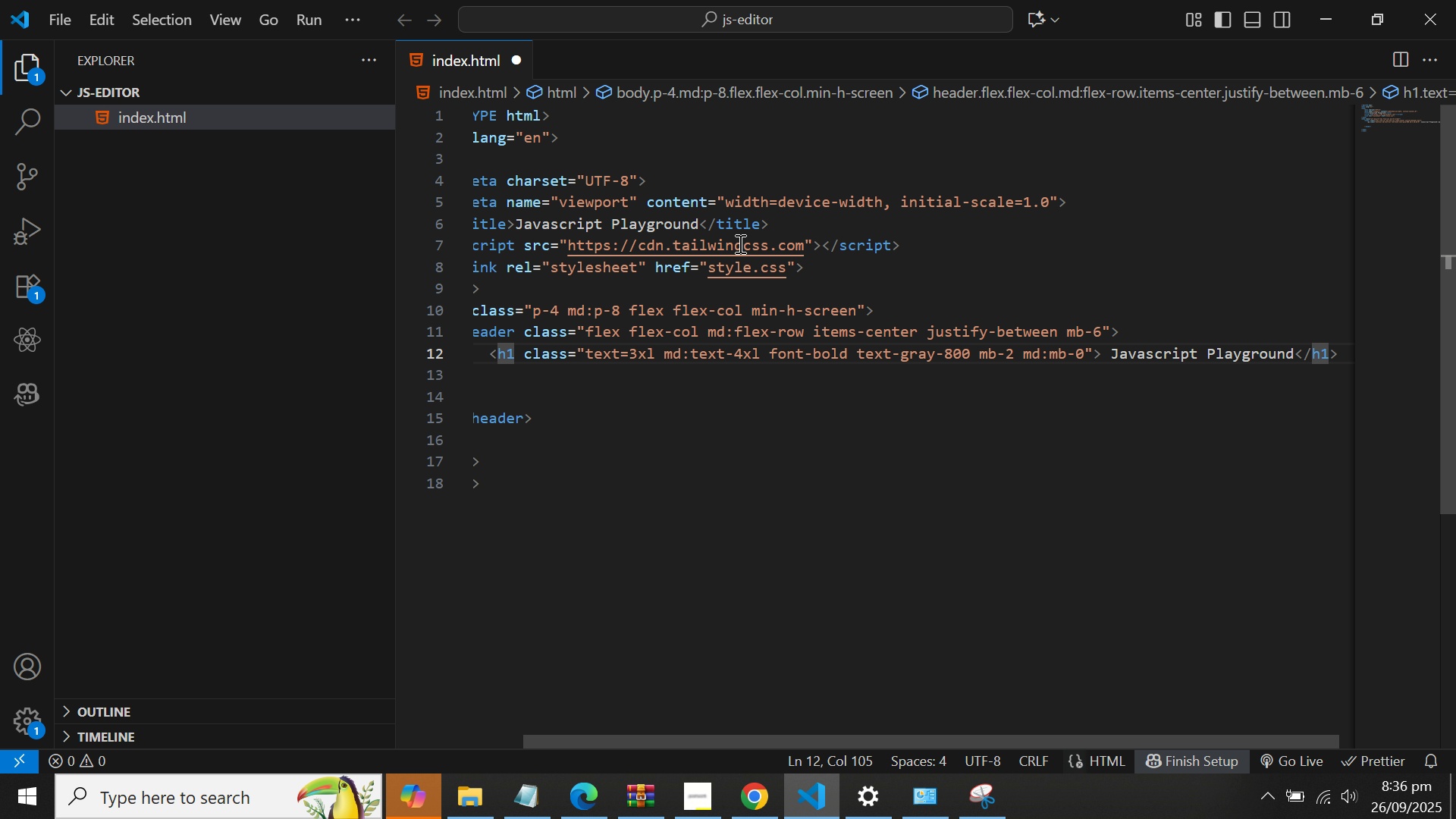 
hold_key(key=ArrowLeft, duration=0.53)
 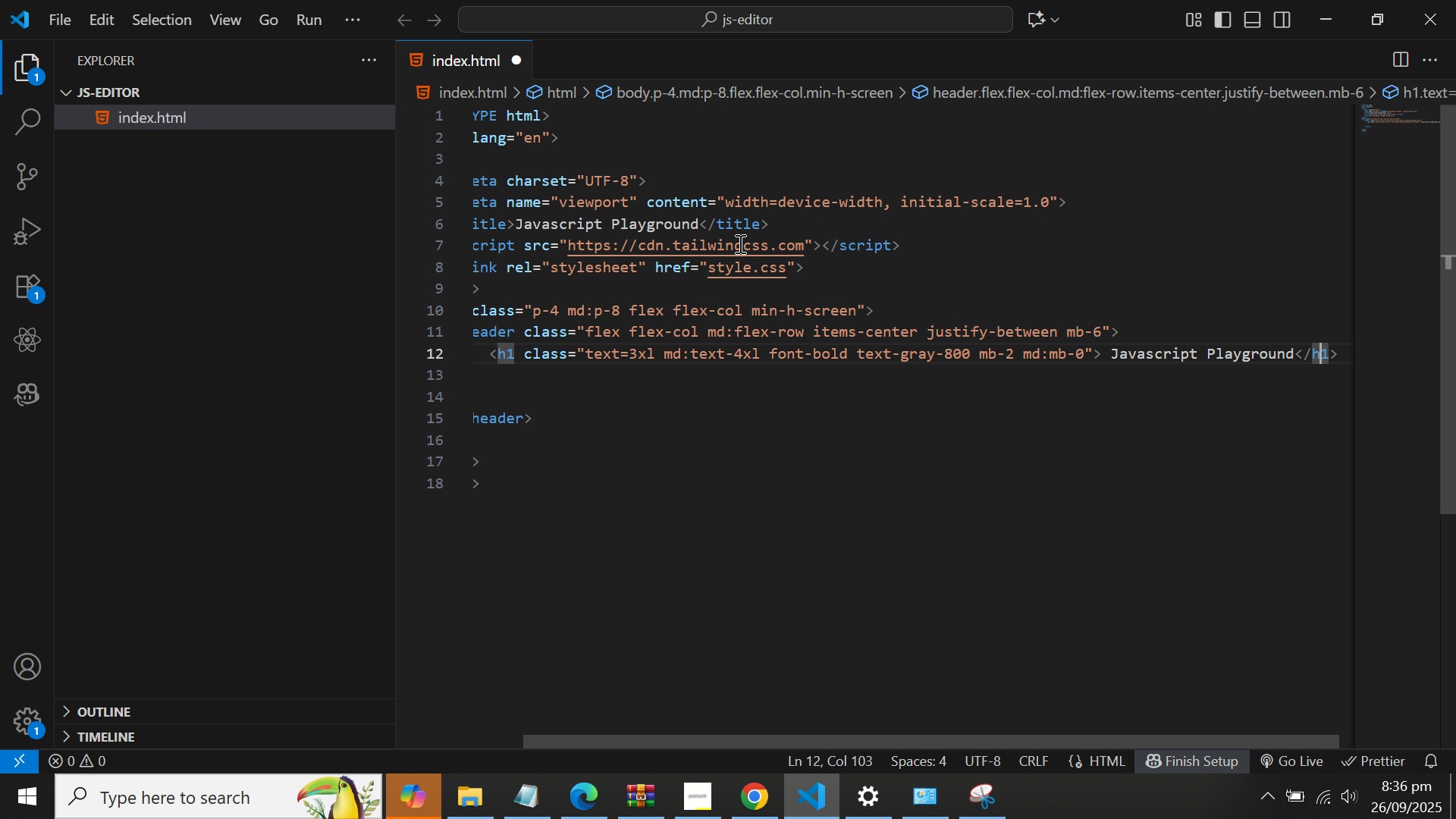 
key(ArrowRight)
 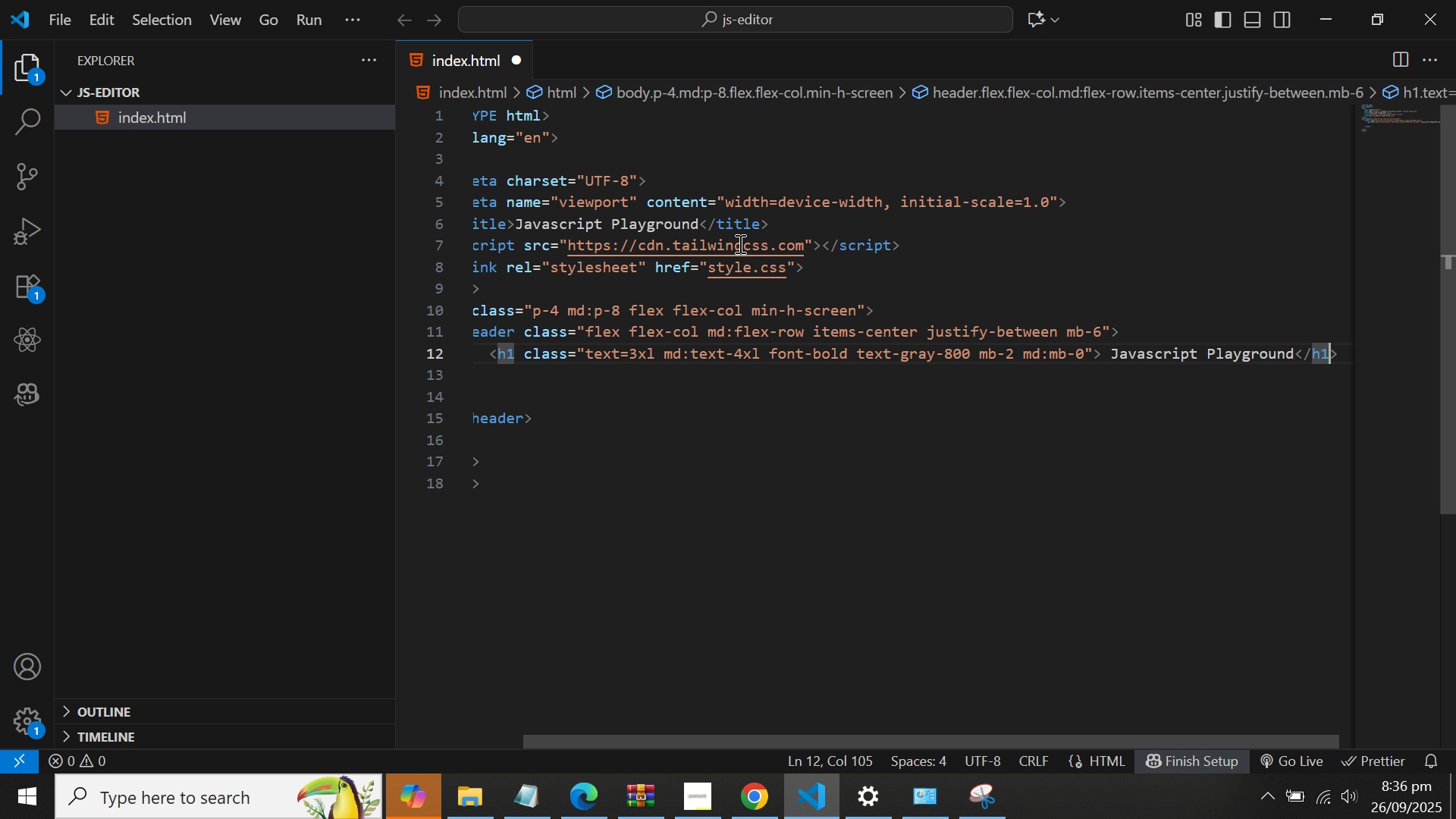 
key(ArrowRight)
 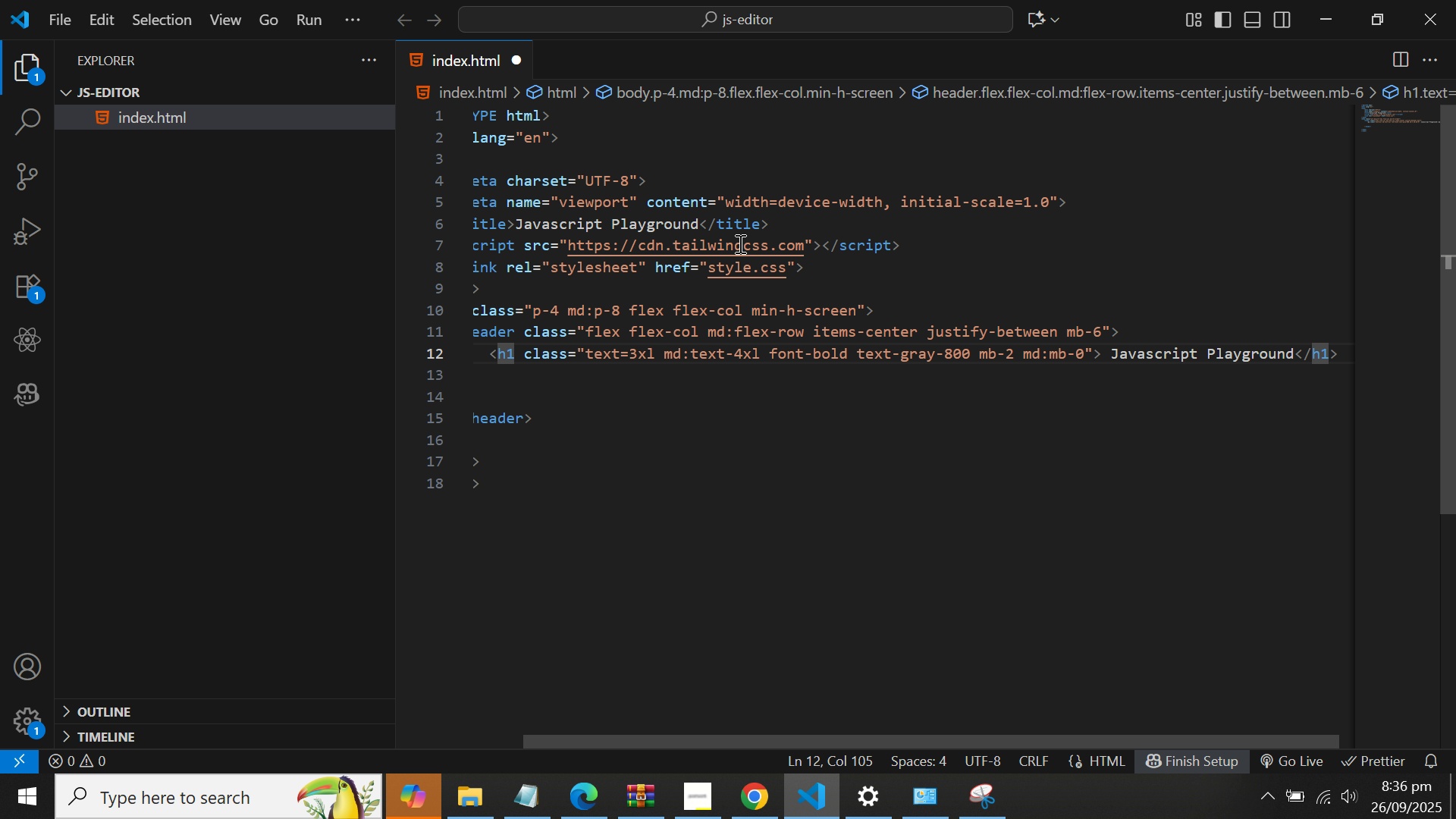 
key(ArrowRight)
 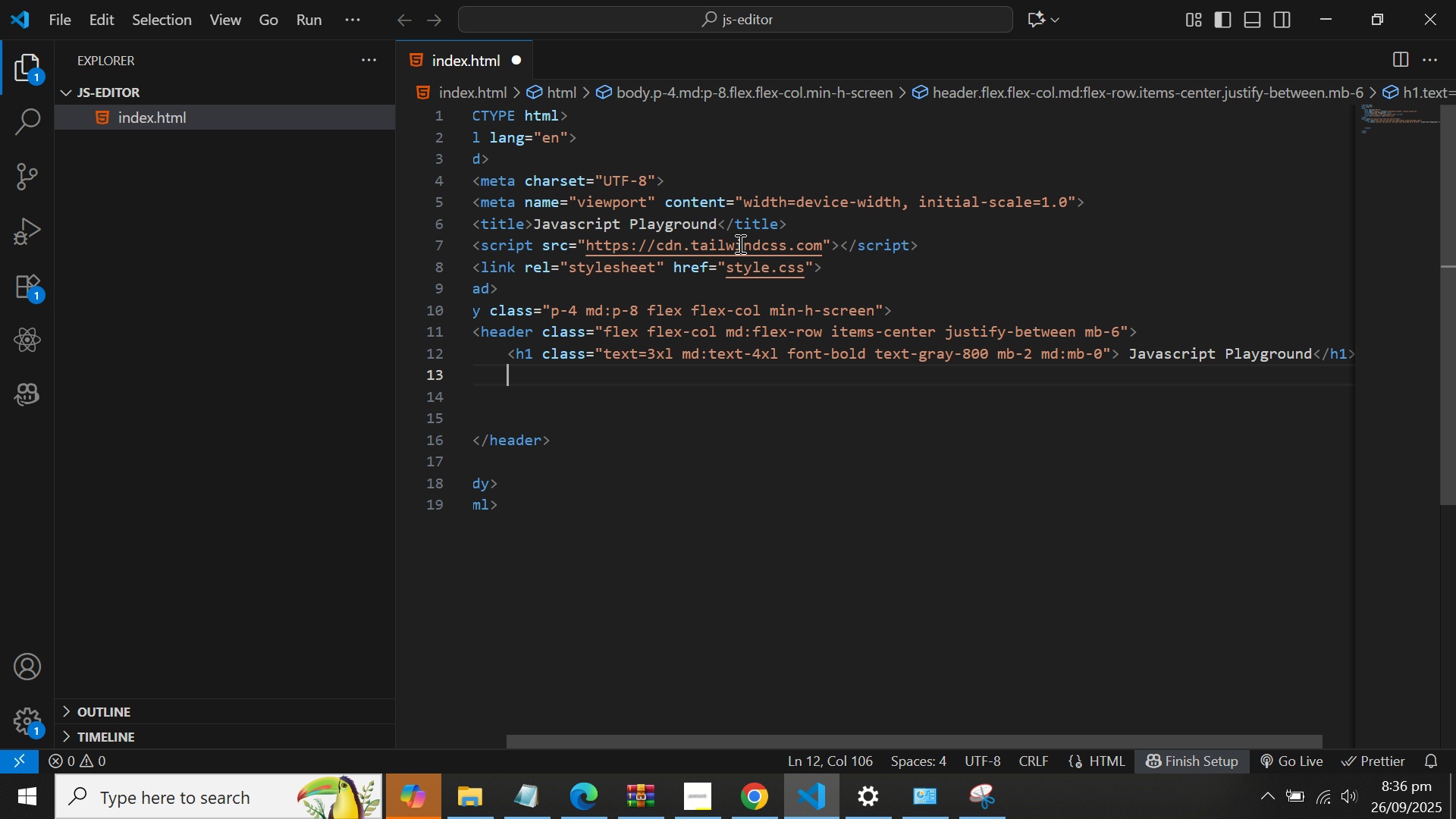 
key(Enter)
 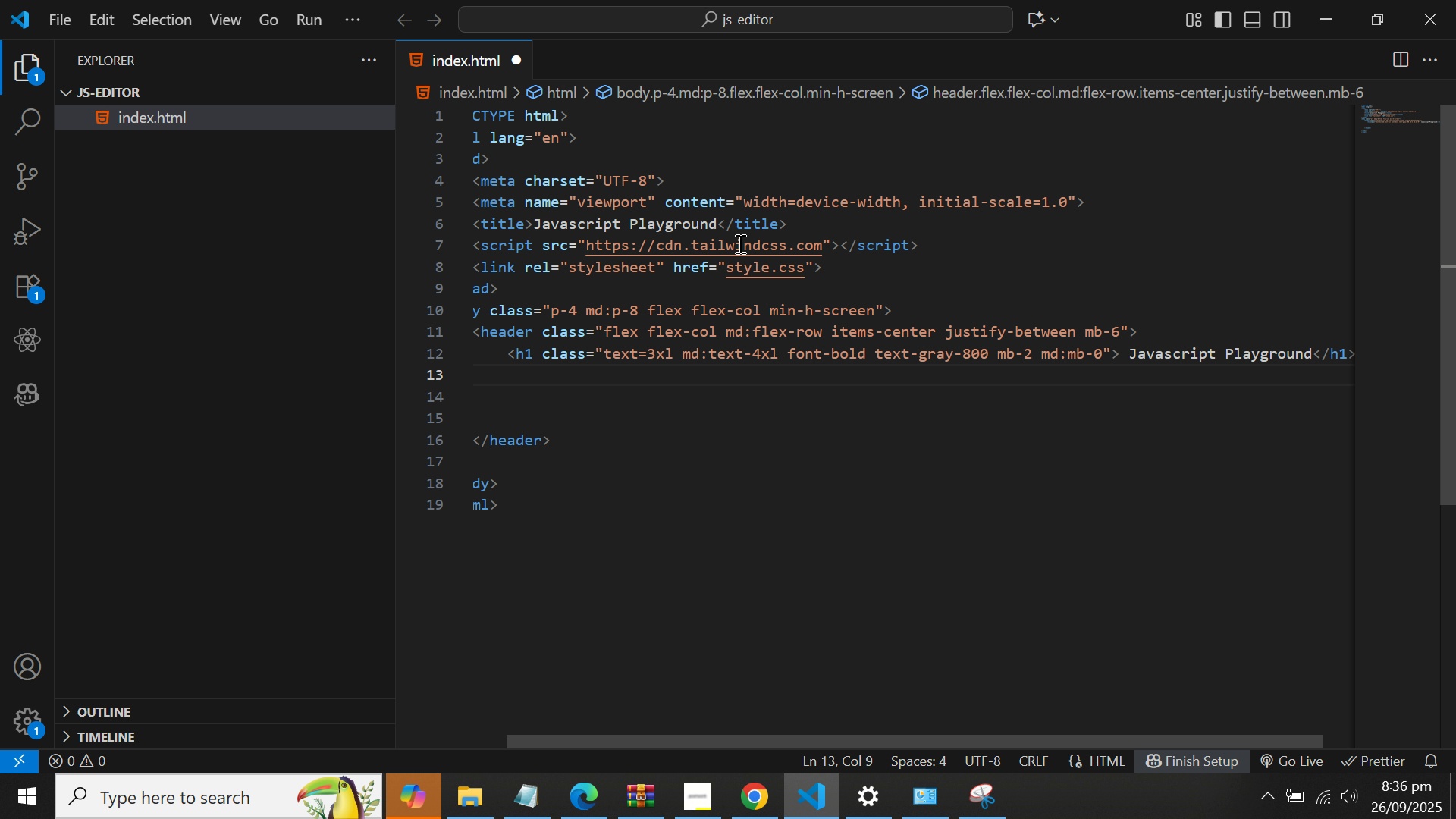 
type(<div class)
 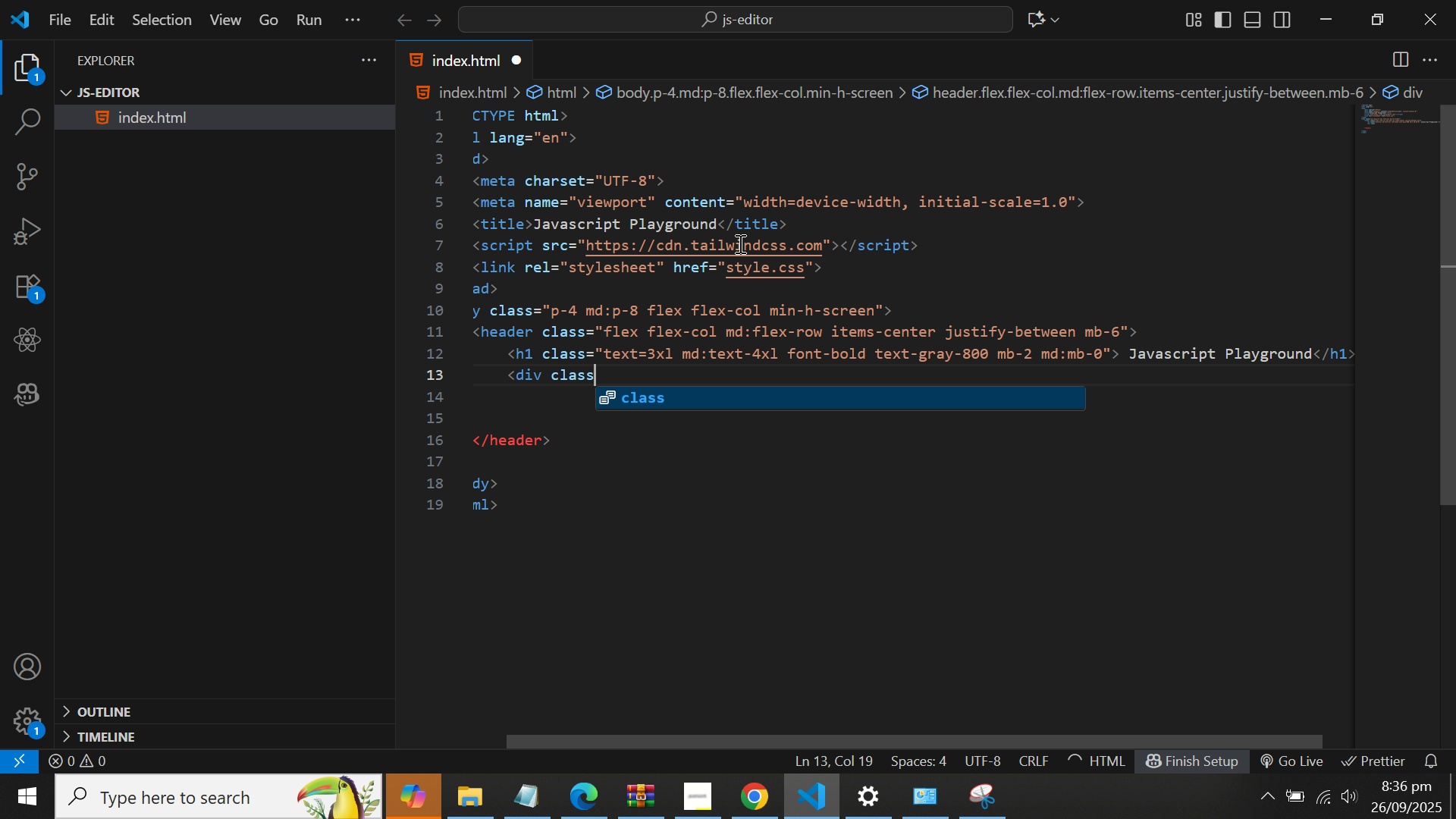 
key(Enter)
 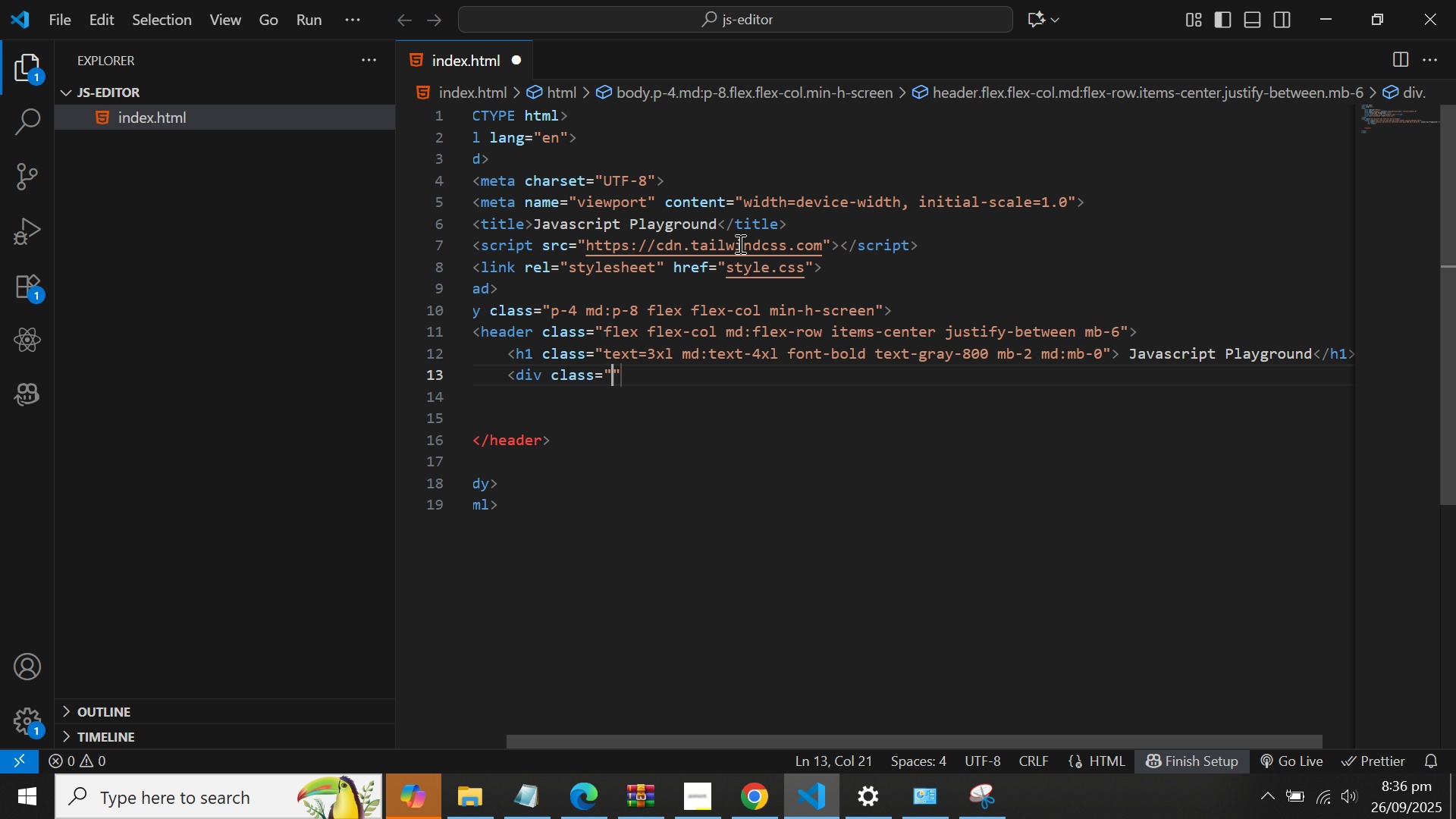 
type(flex)
 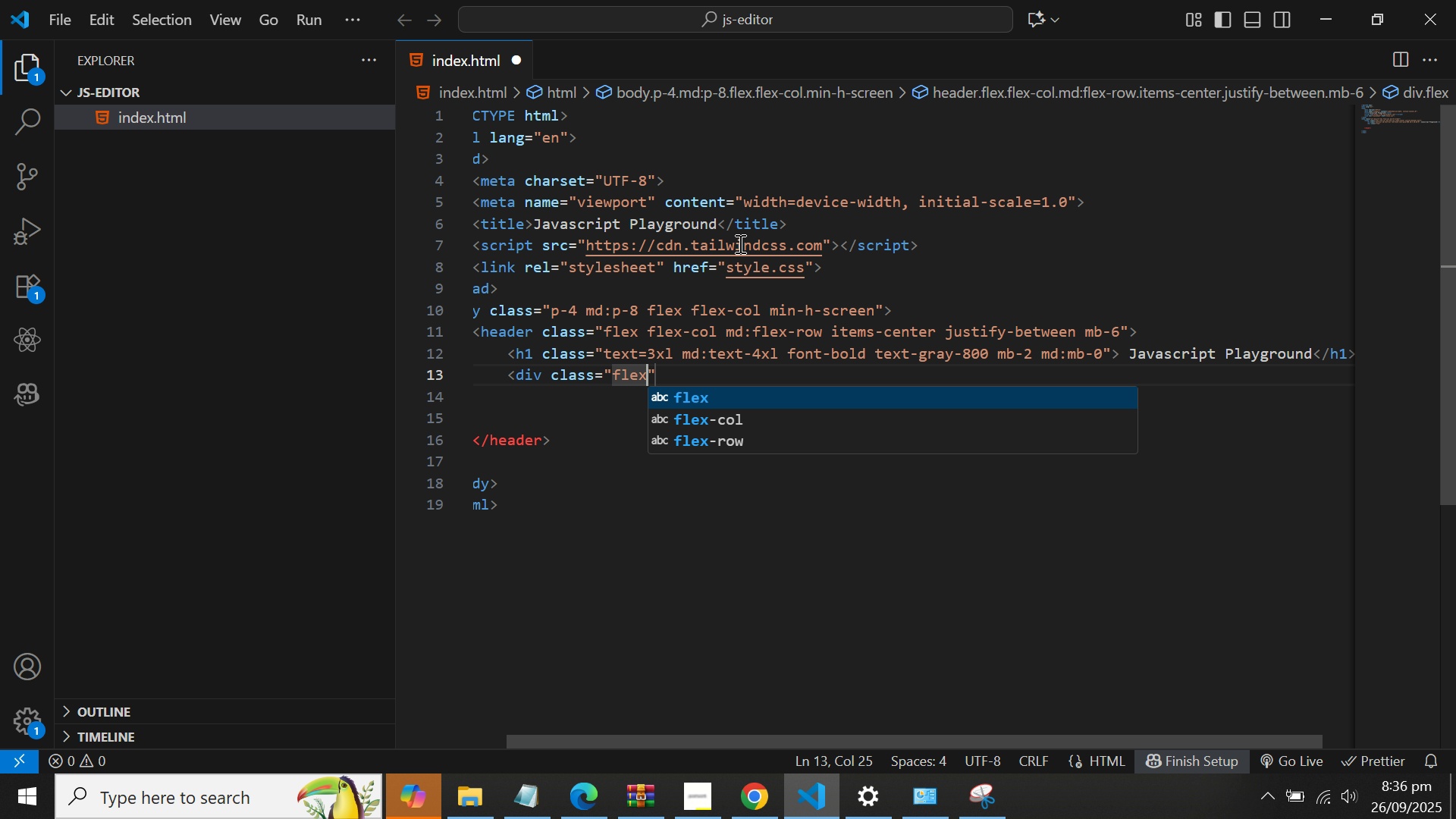 
wait(18.95)
 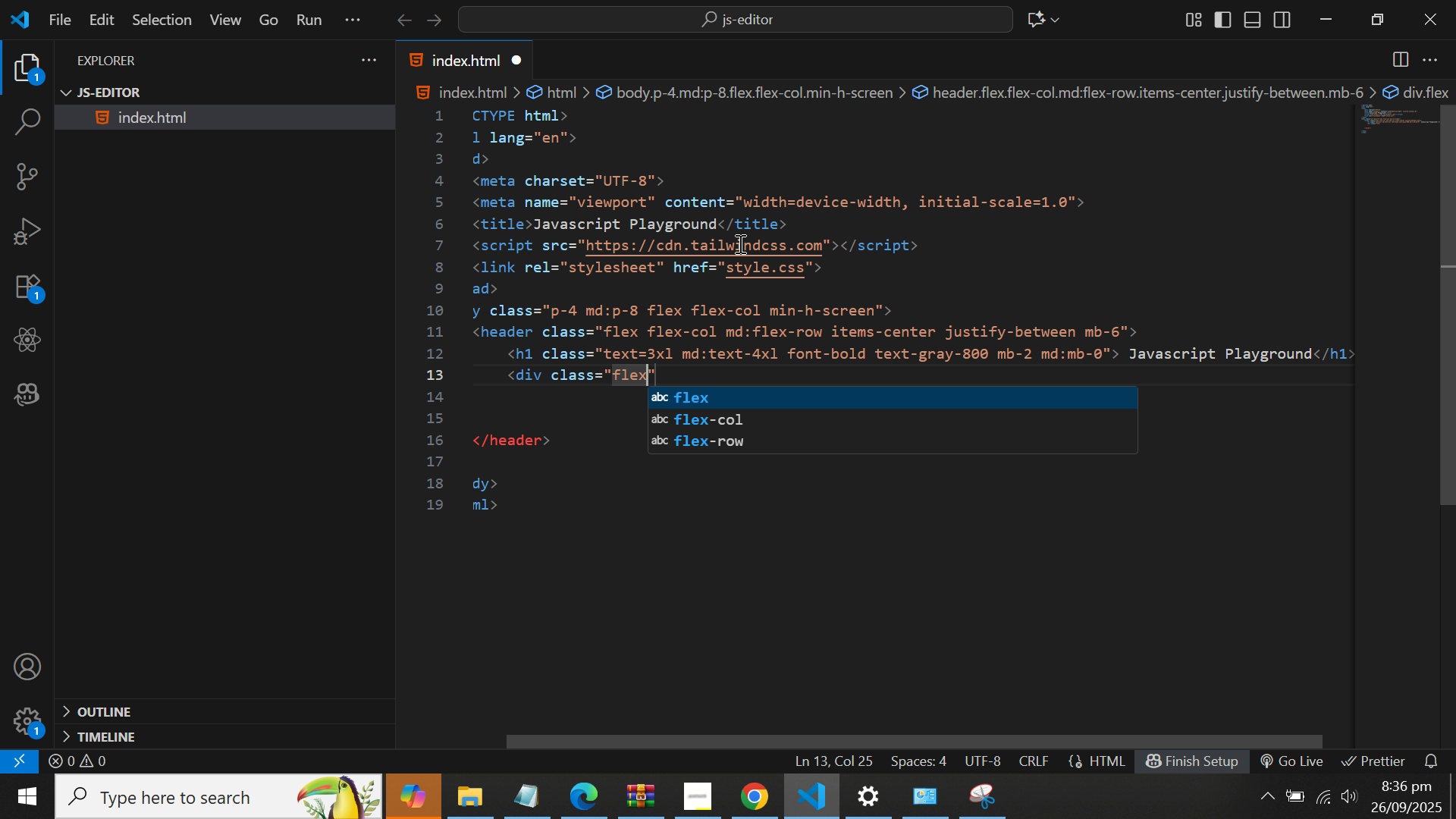 
type( )
key(Backspace)
type( items)
 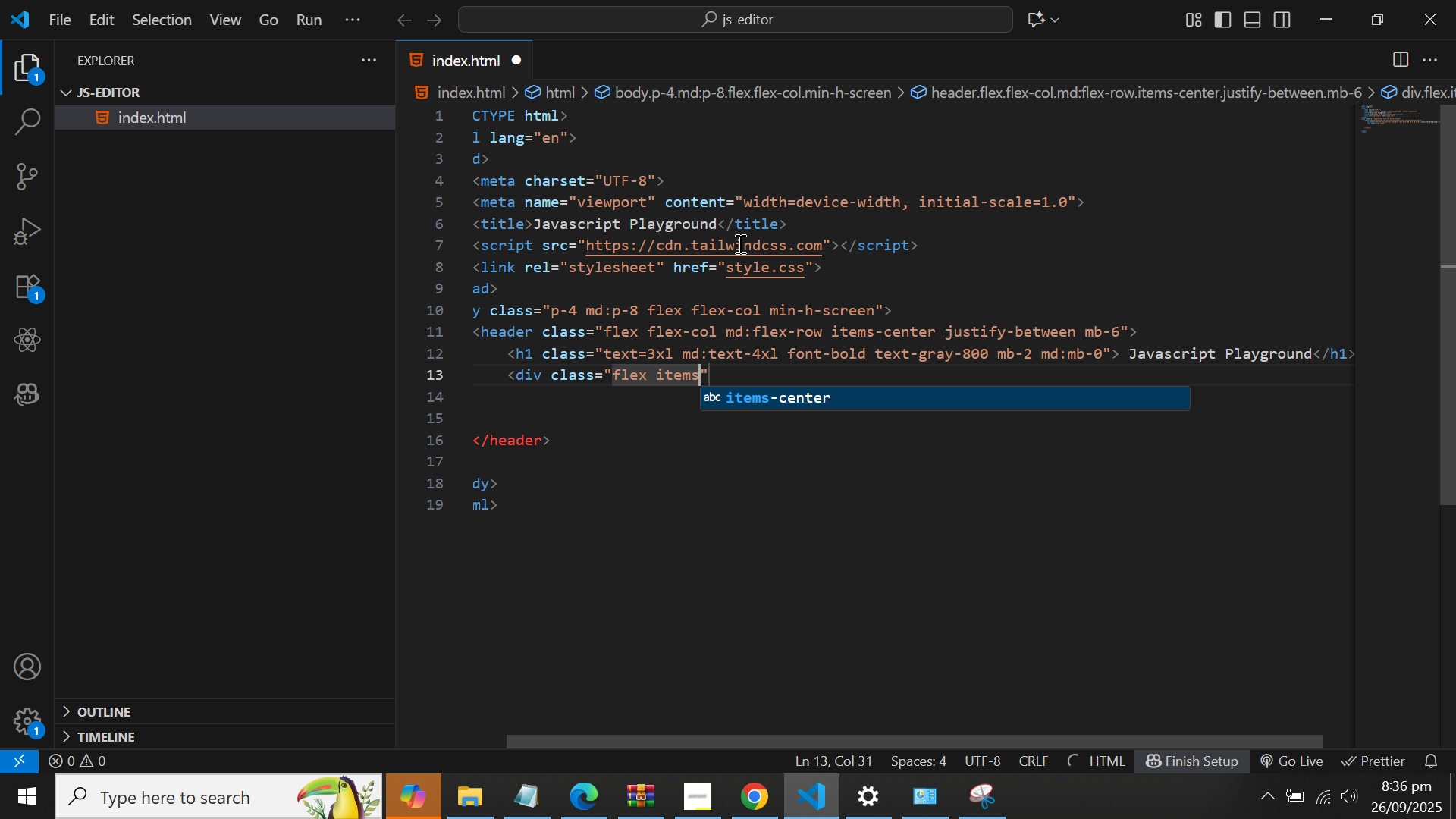 
key(Enter)
 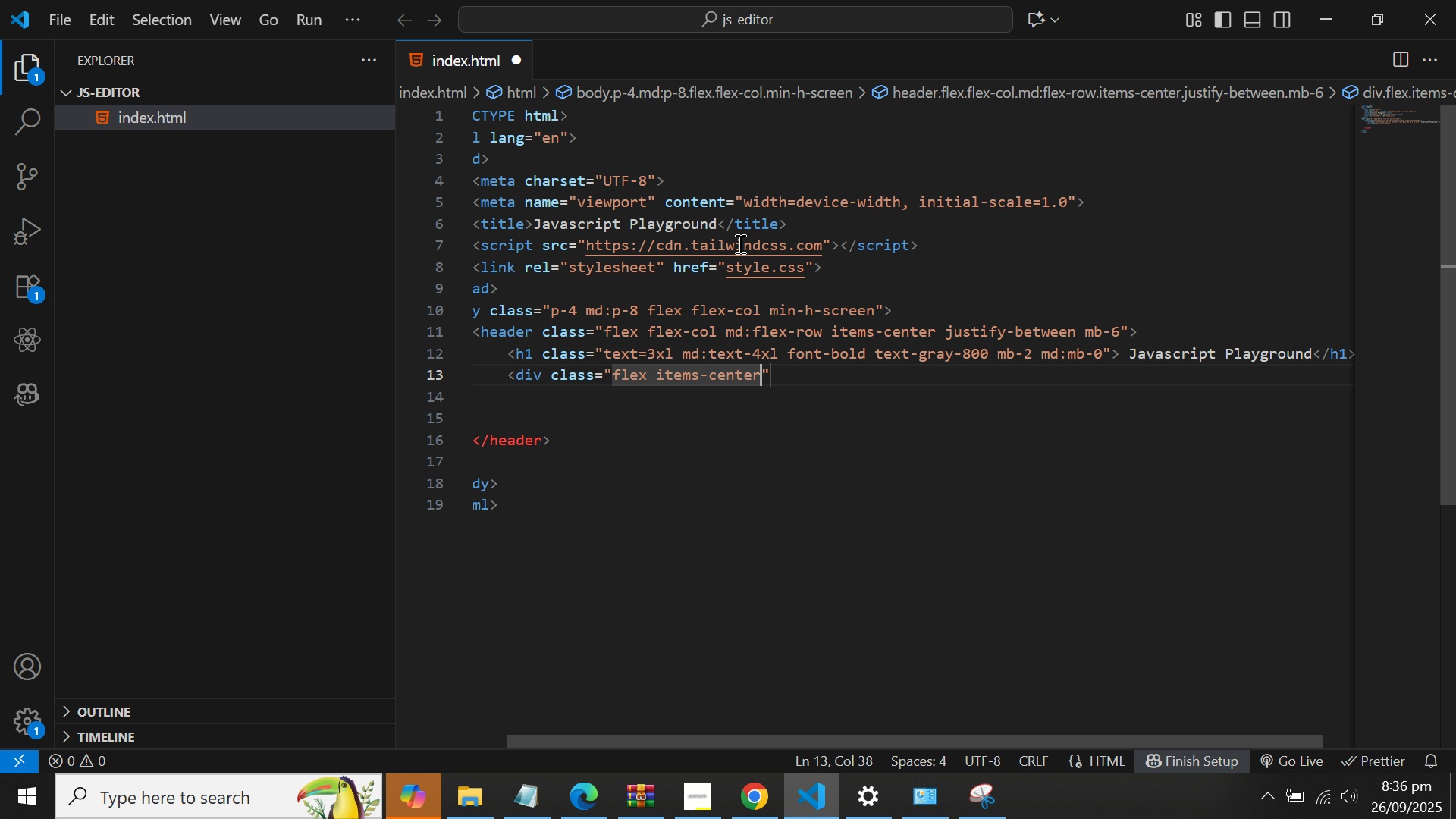 
type( spo)
key(Backspace)
type(ace)
 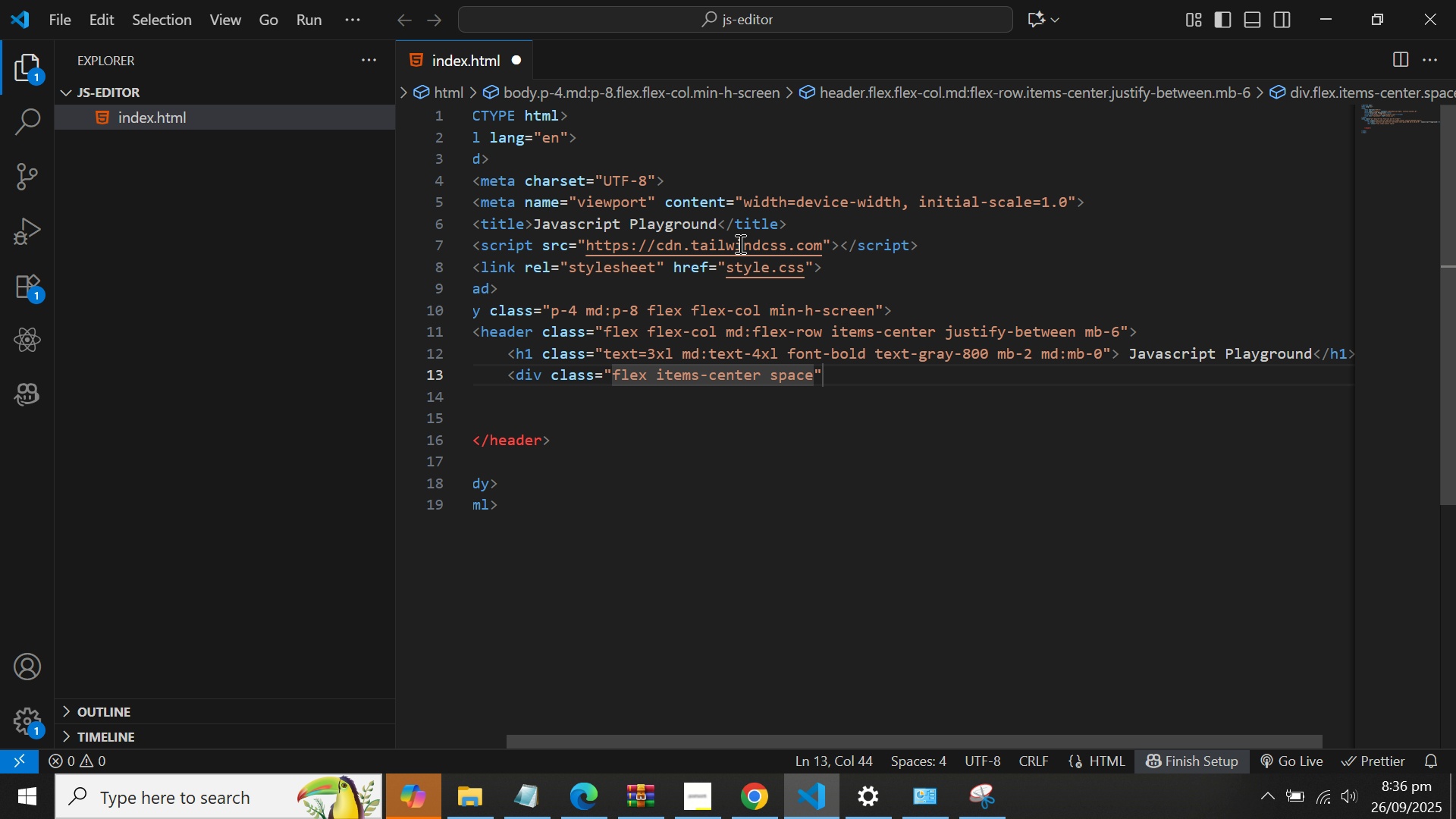 
key(Minus)
 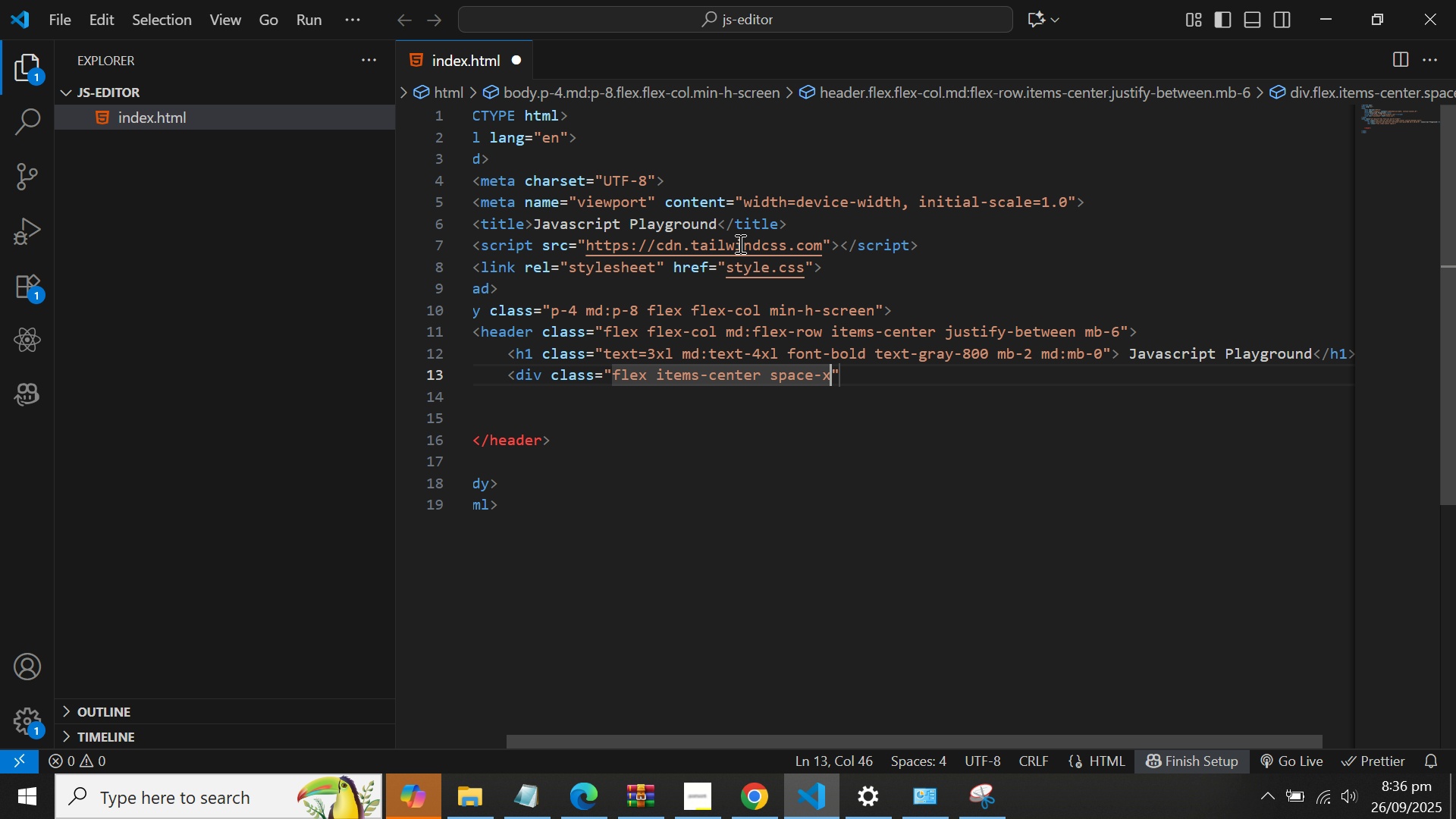 
key(X)
 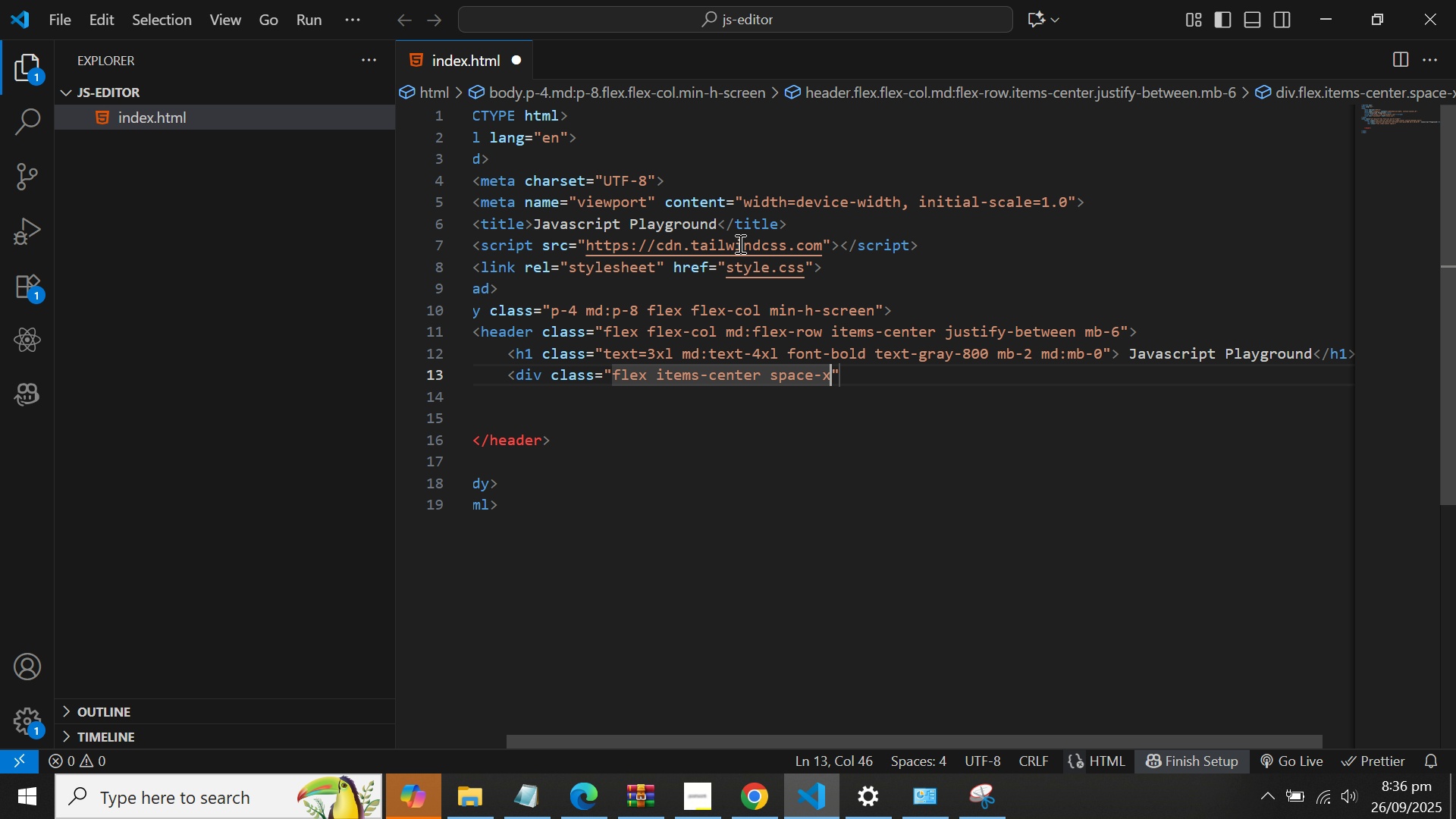 
key(Minus)
 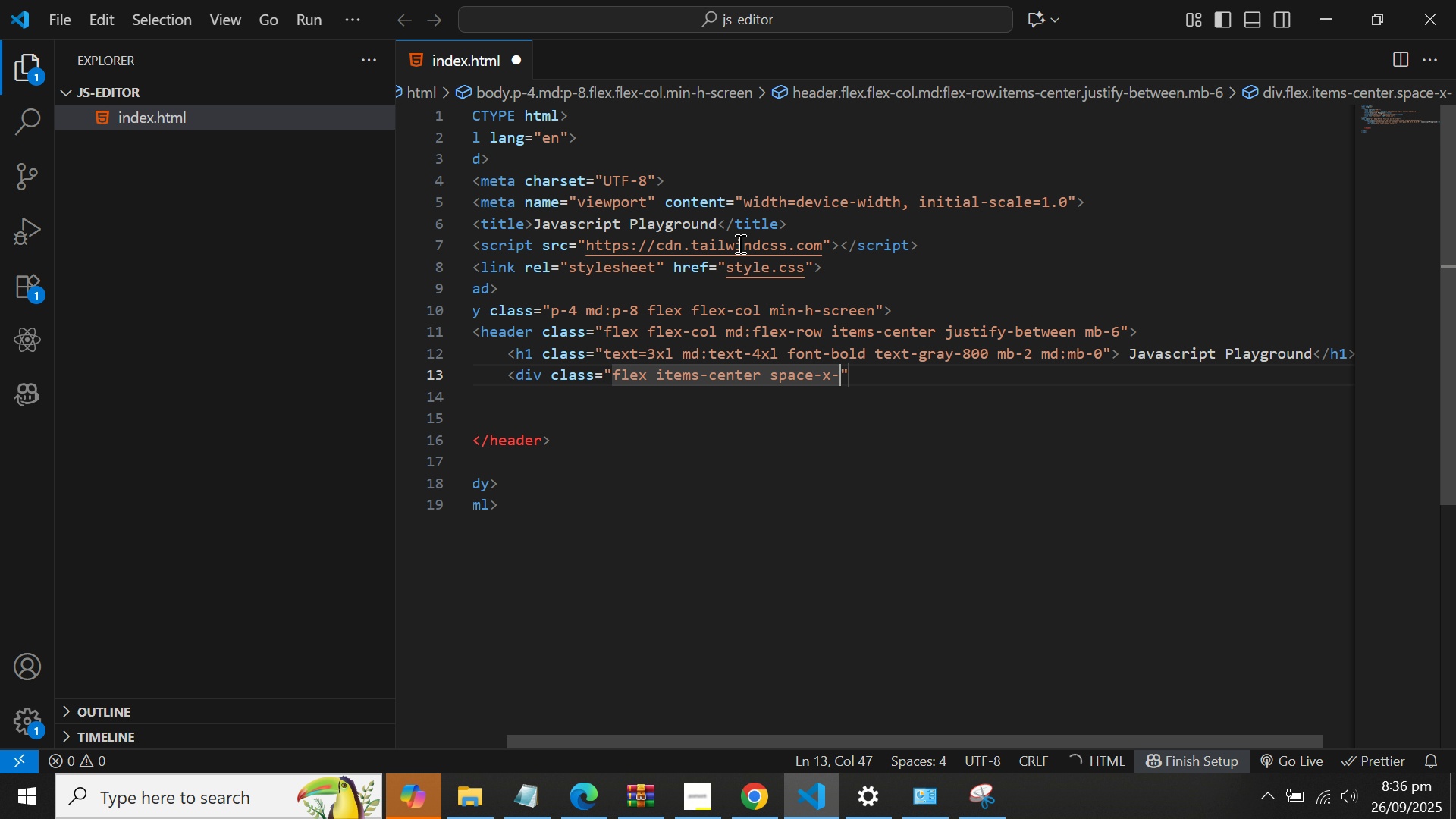 
key(4)
 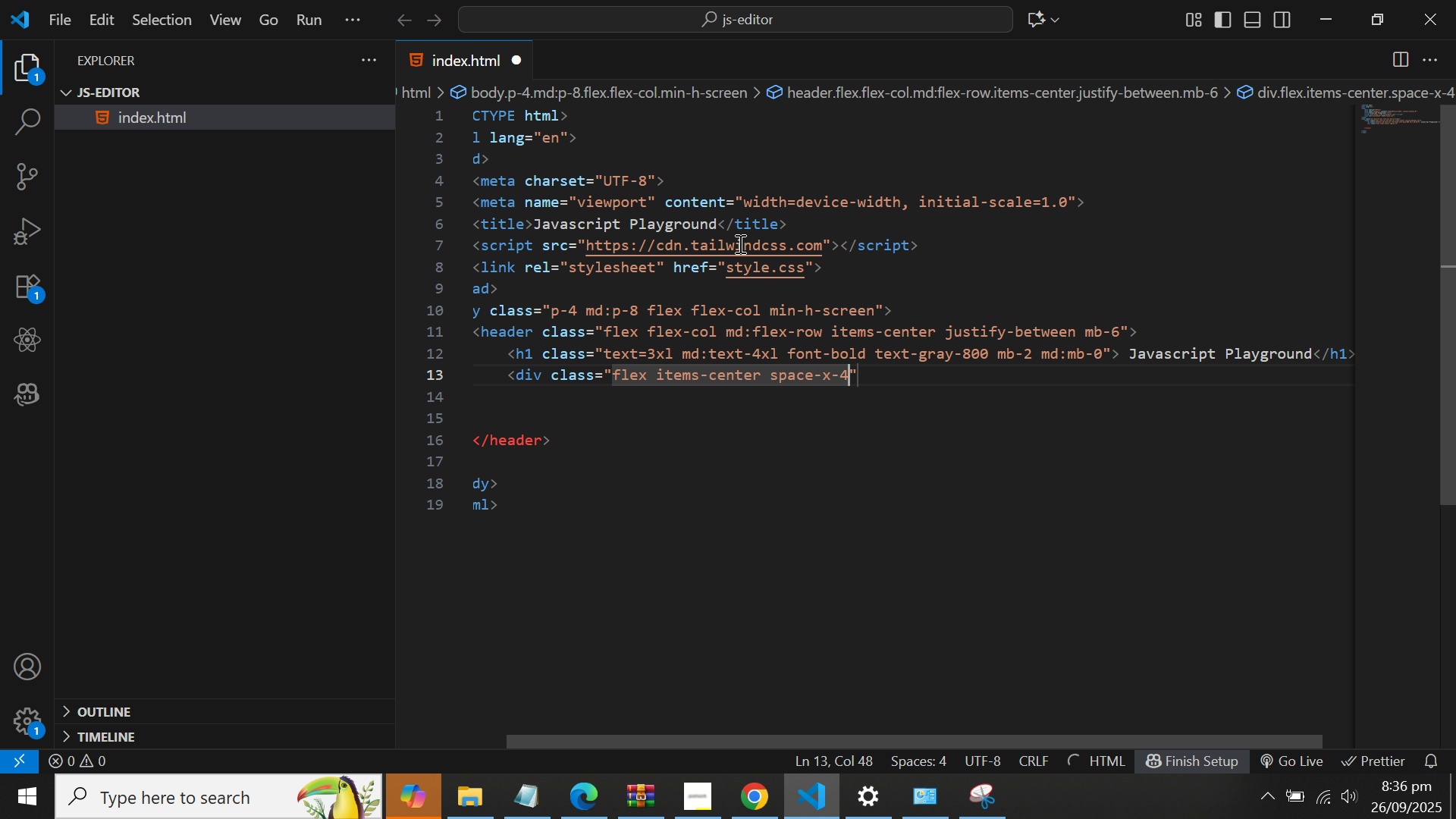 
key(ArrowRight)
 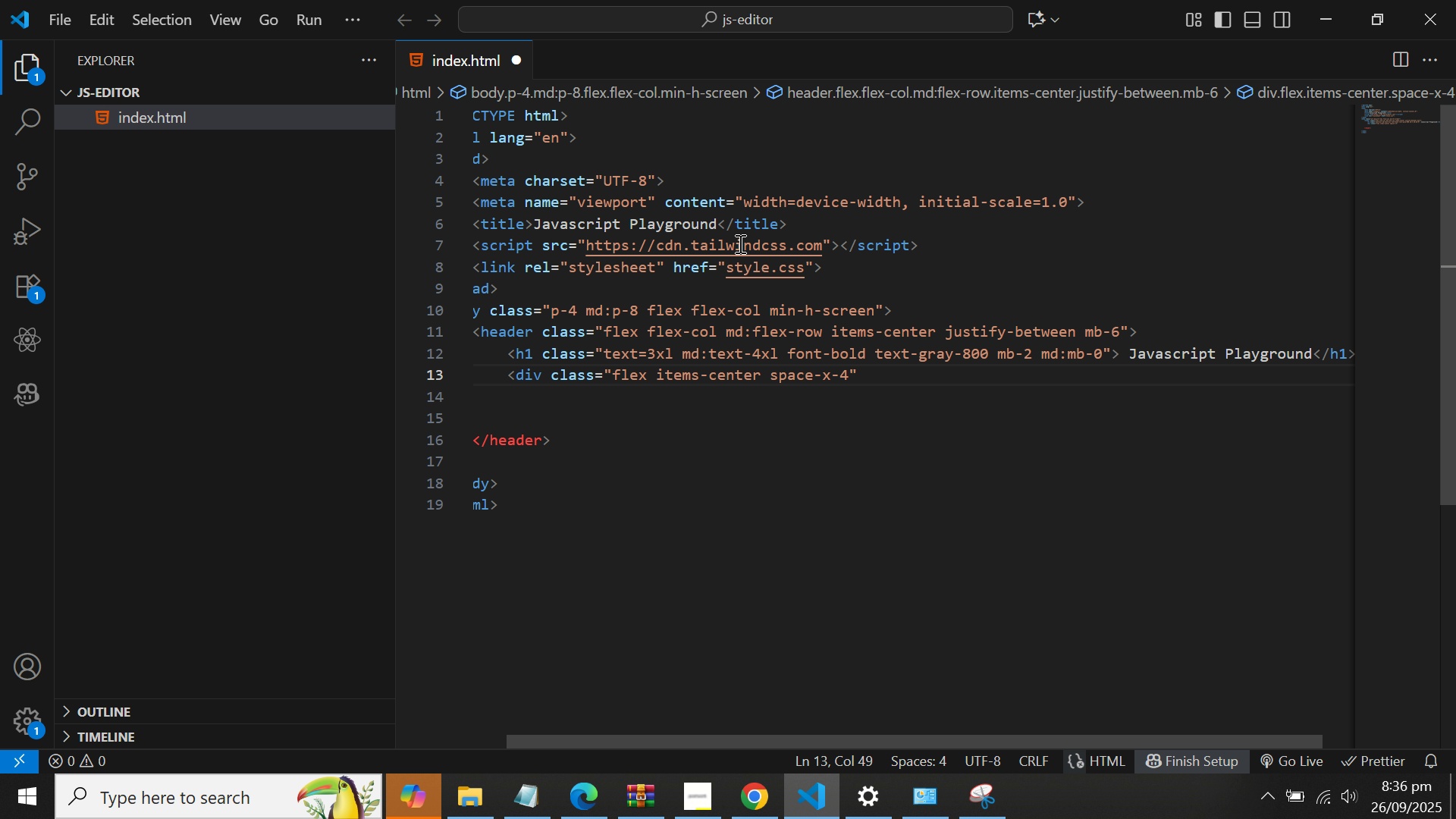 
key(Shift+Period)
 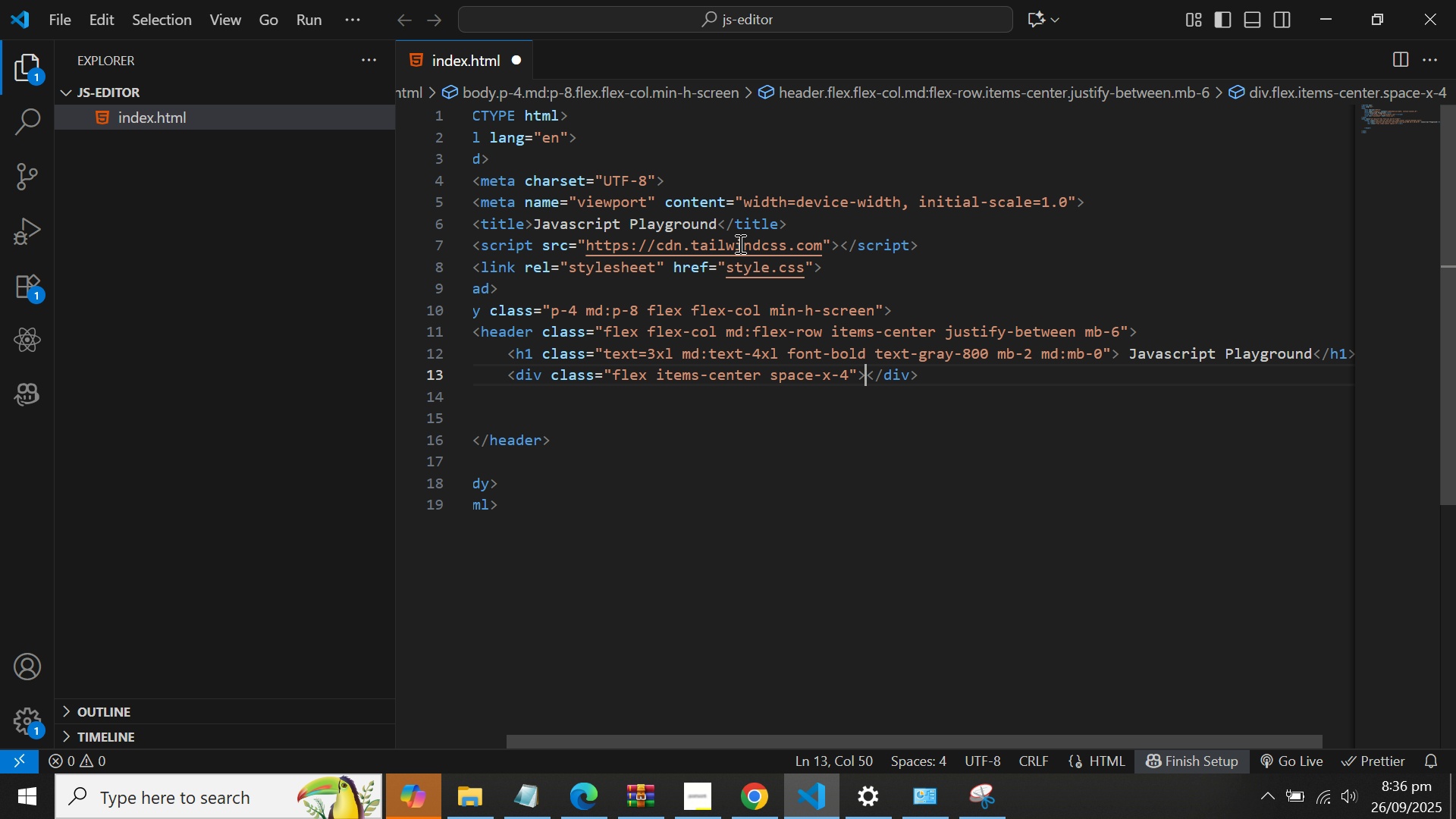 
key(Enter)
 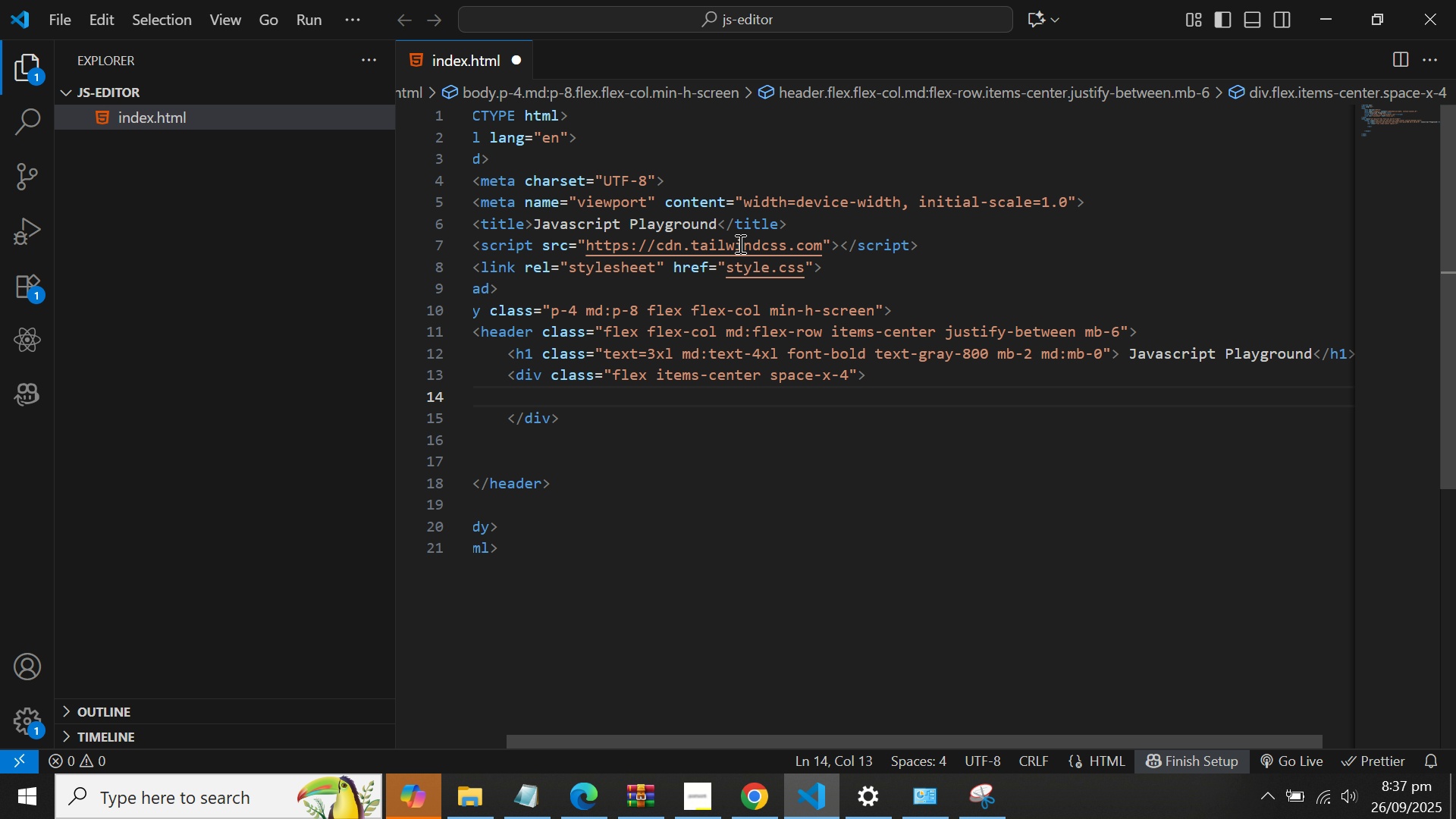 
type(<select)
 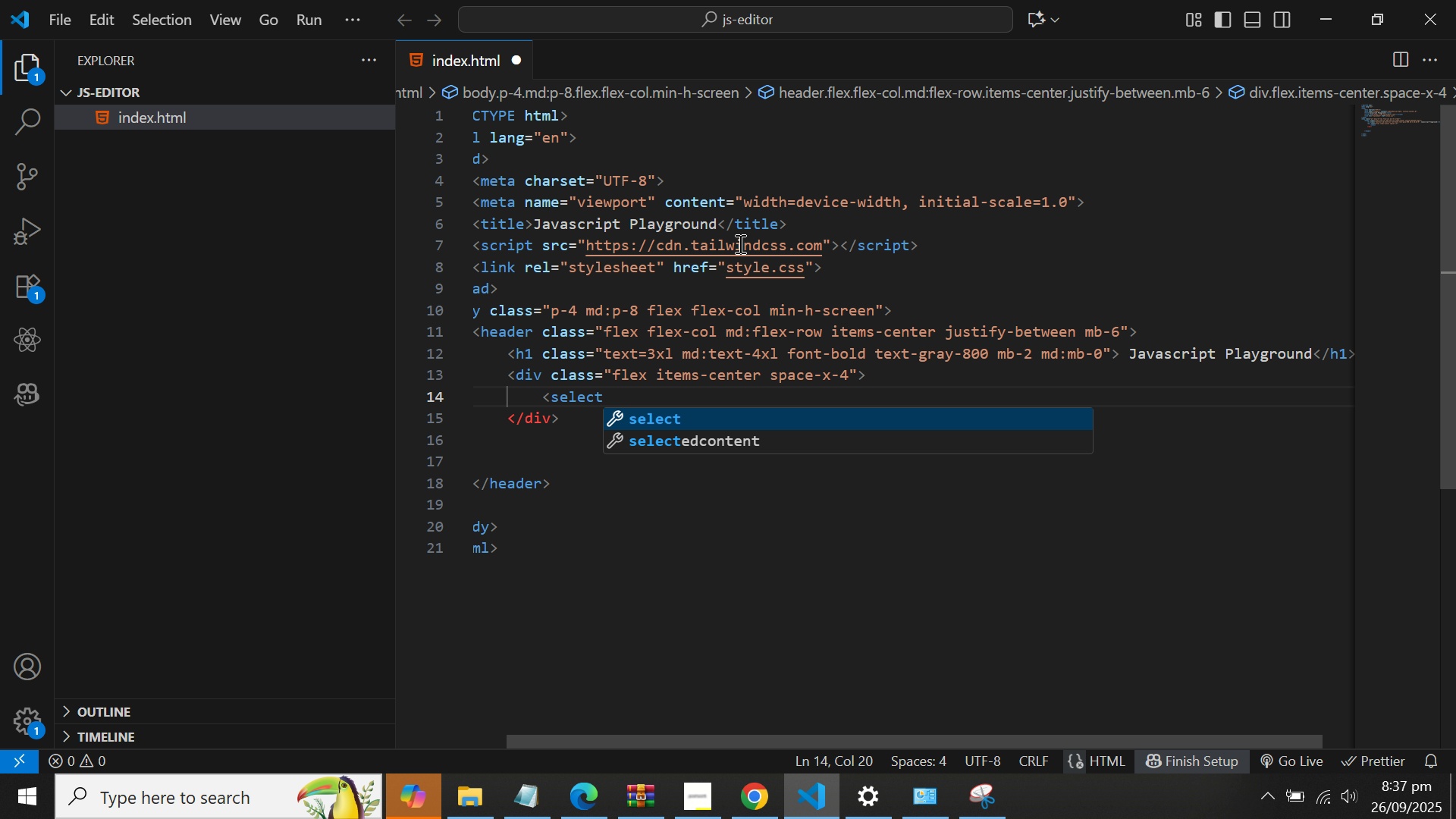 
key(Enter)
 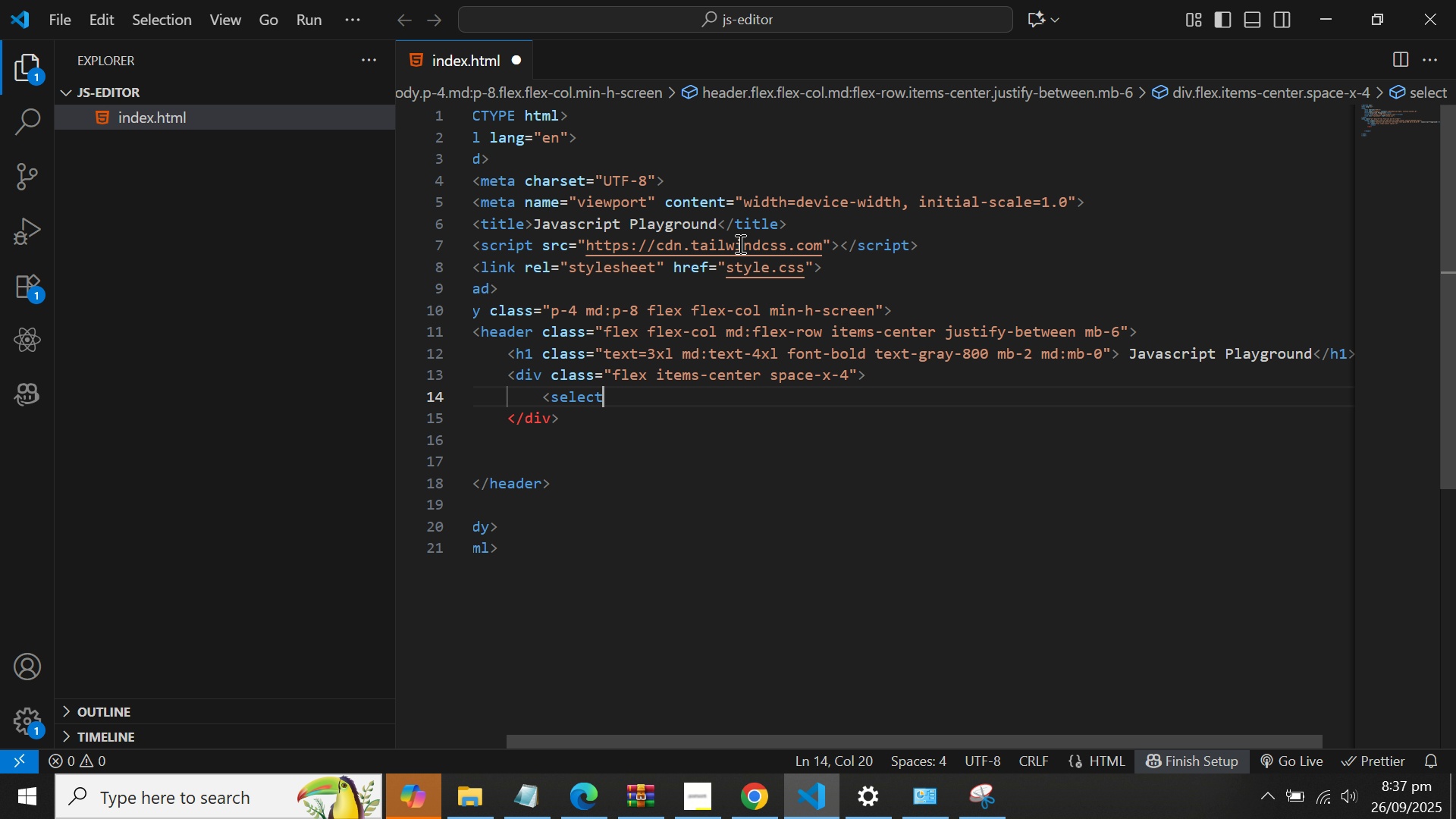 
type( id)
 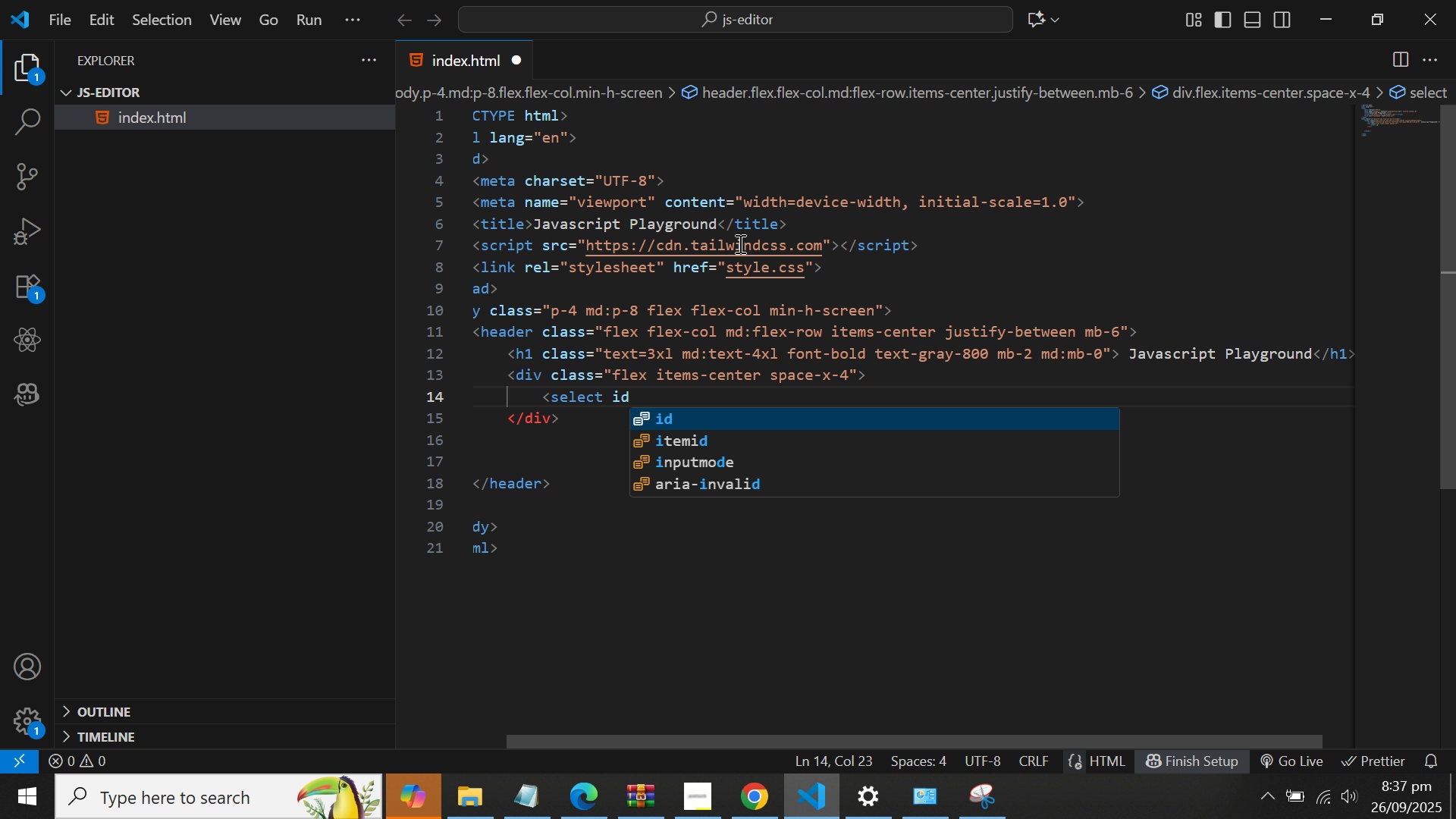 
key(Enter)
 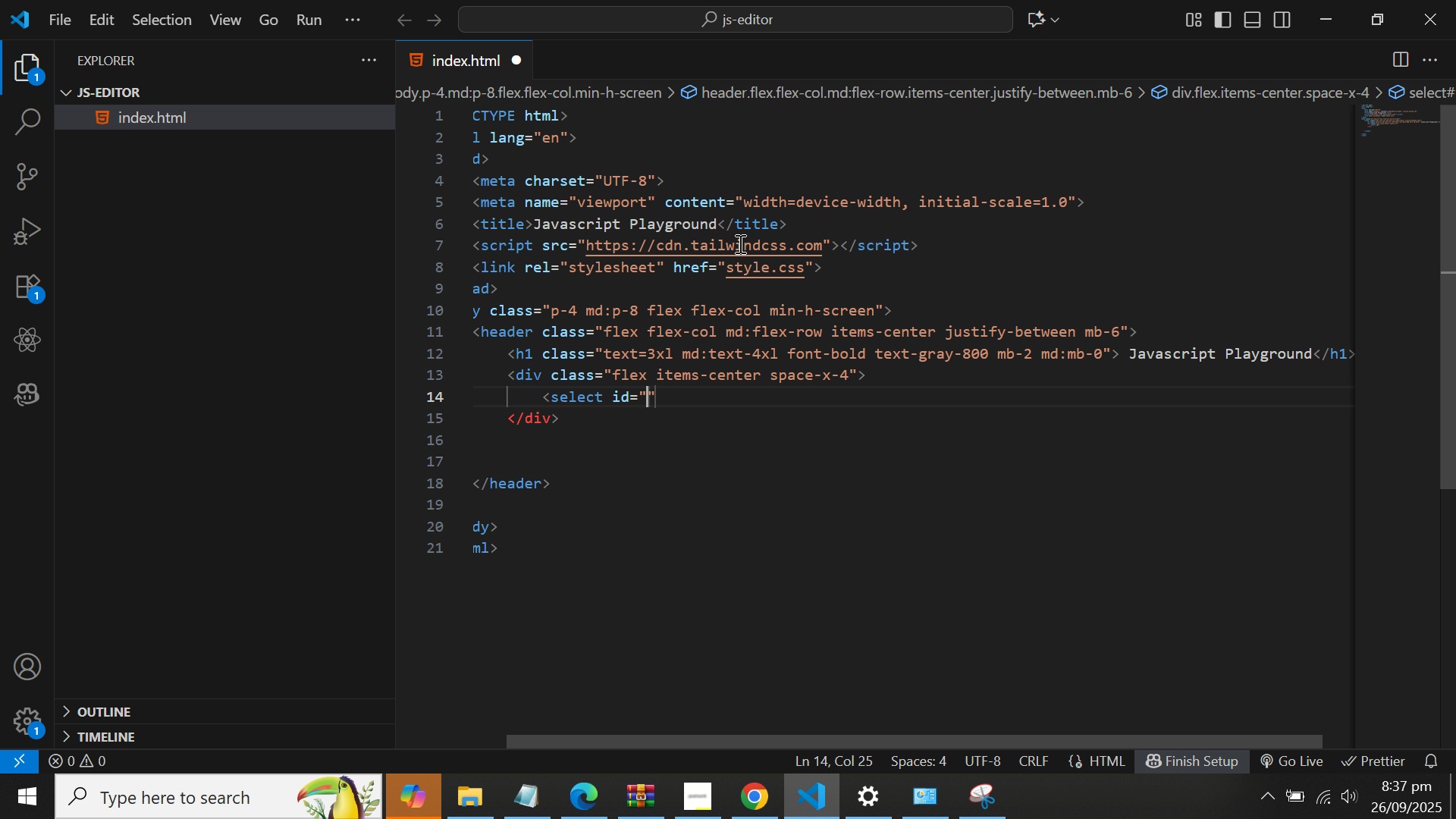 
type(langau)
key(Backspace)
key(Backspace)
type(uager)
key(Backspace)
type(e)
key(Backspace)
type(-switcher)
 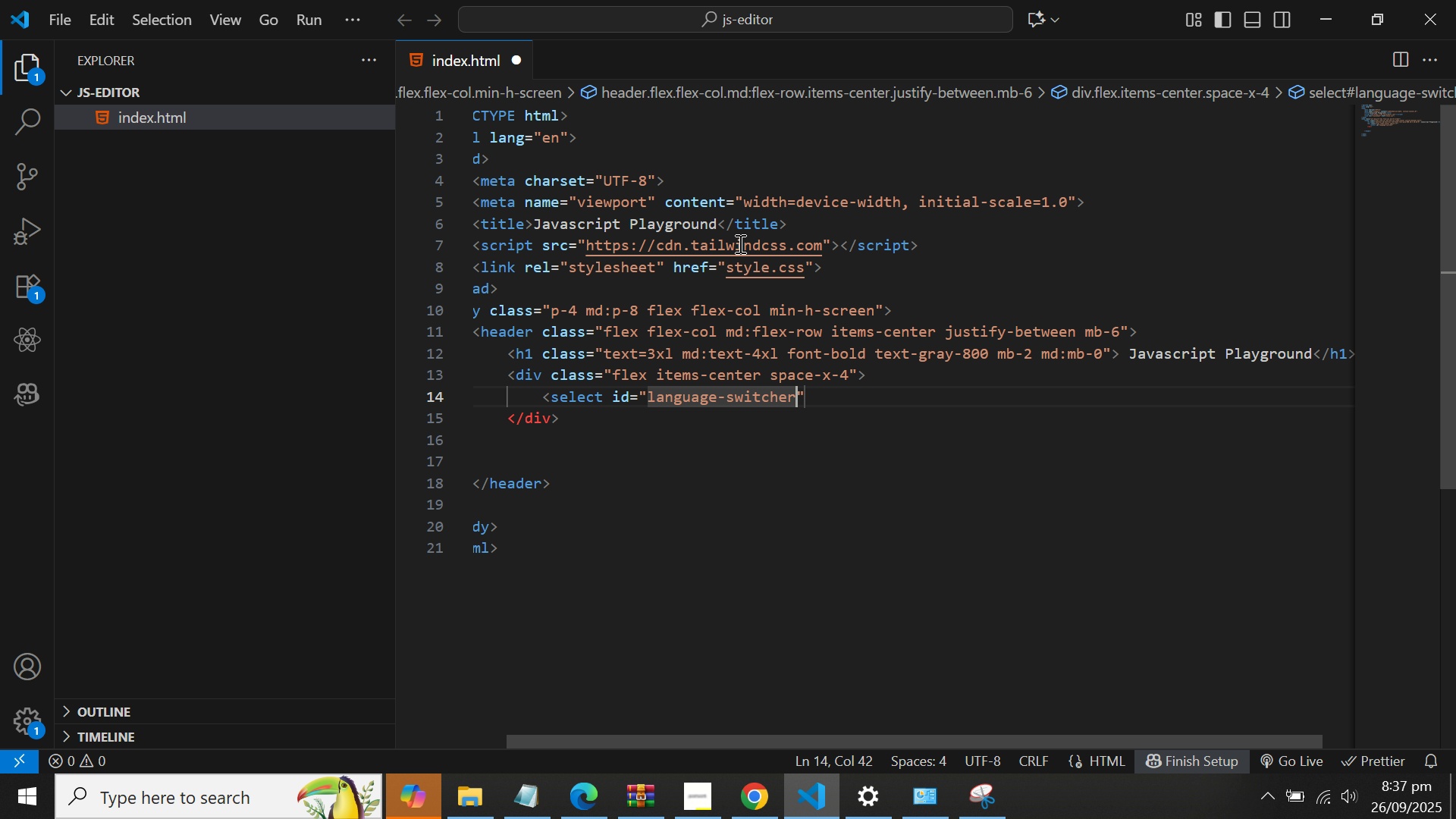 
key(ArrowRight)
 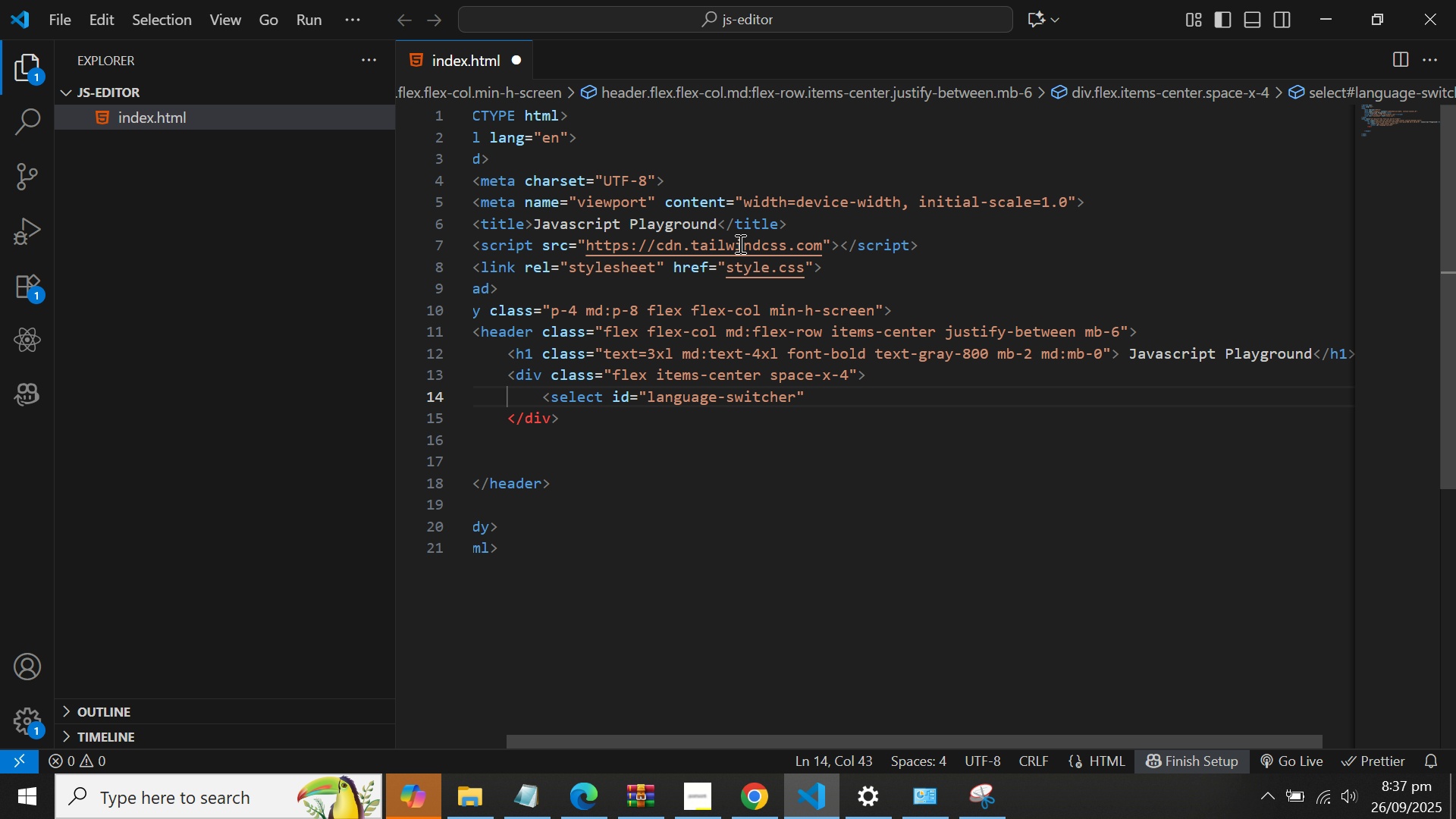 
type( class=")
 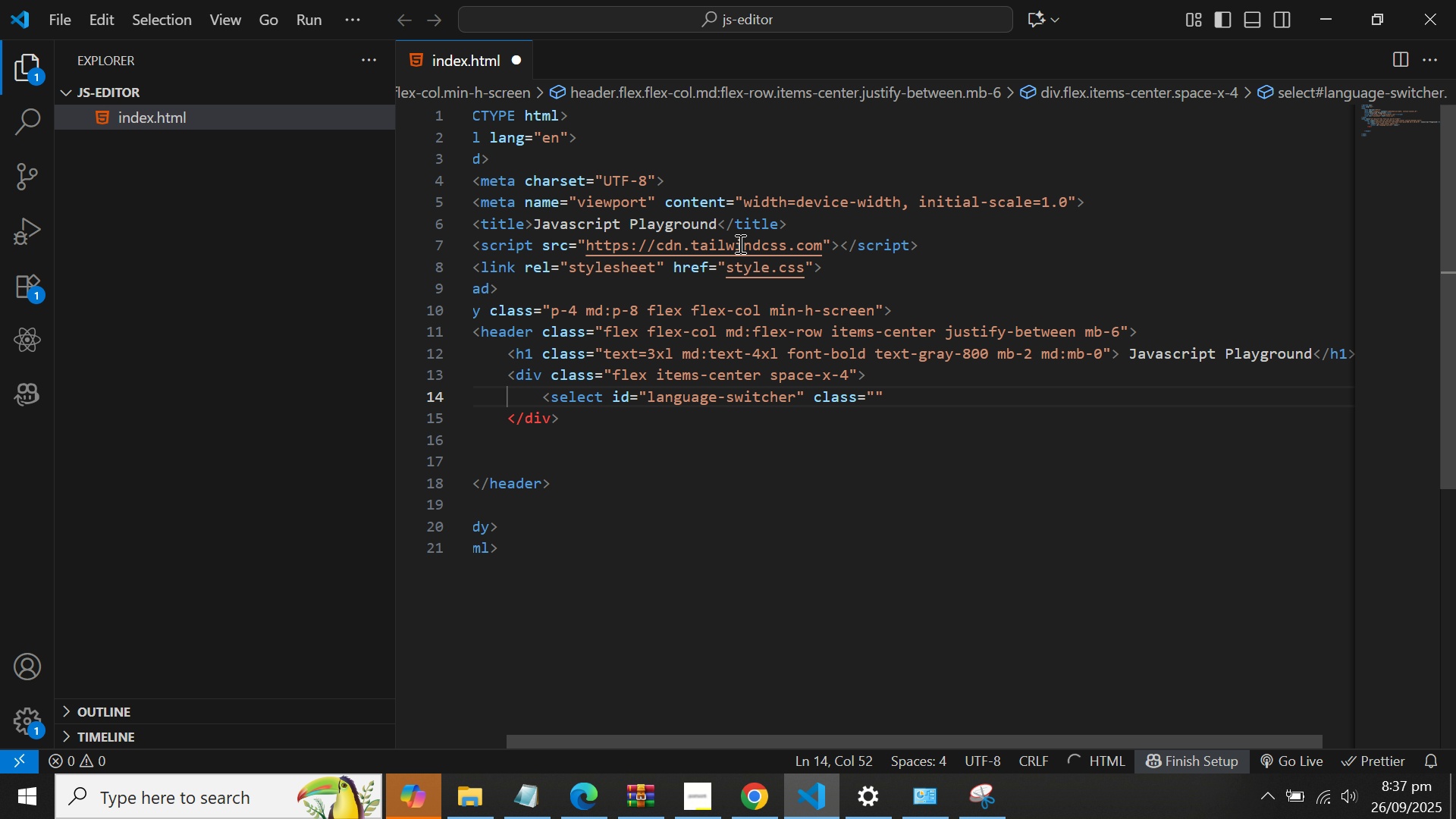 
type(-2 border border-gray-300 rounded-lg text-sm md:text-base">)
 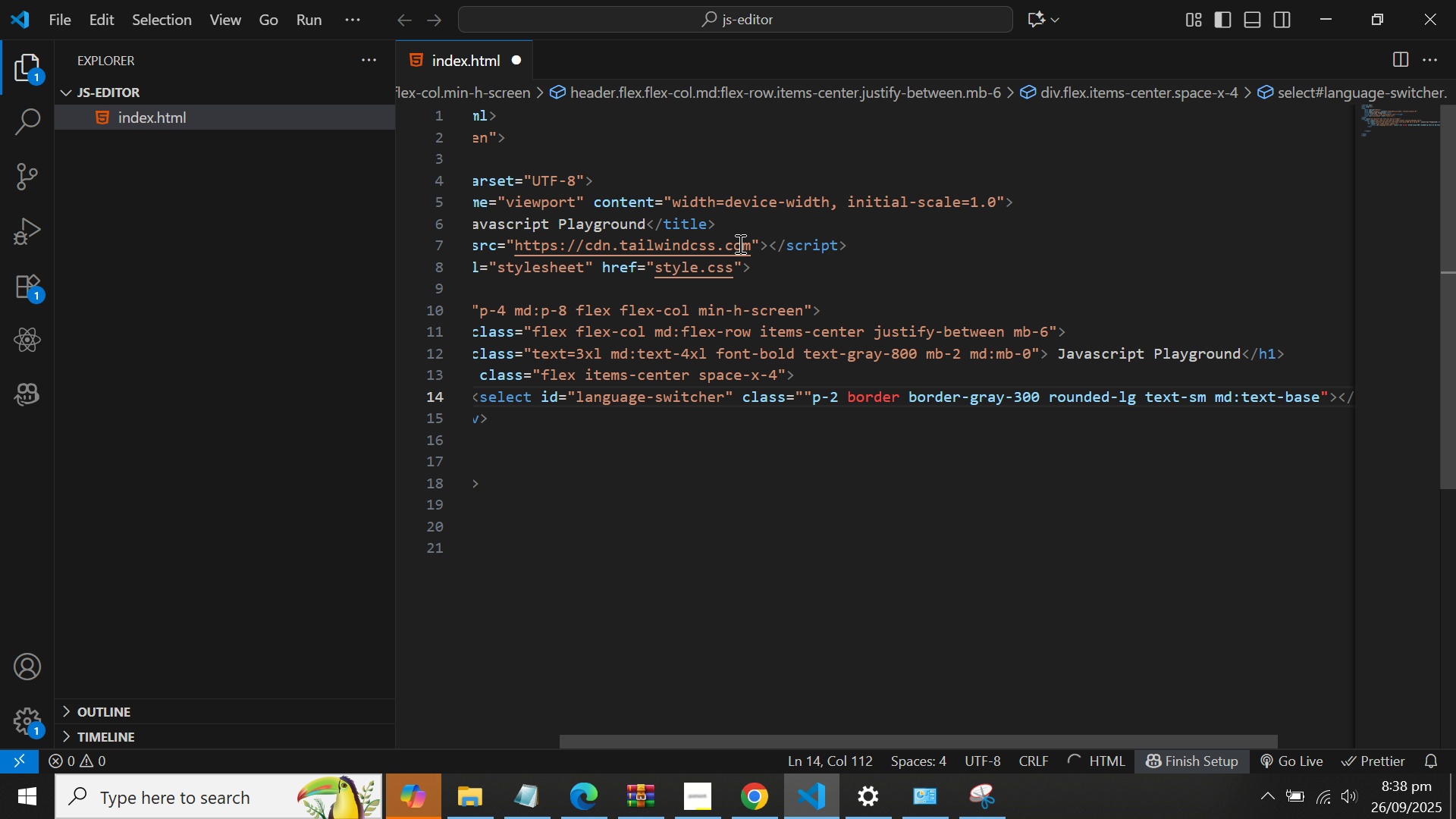 
hold_key(key=Enter, duration=1.28)
 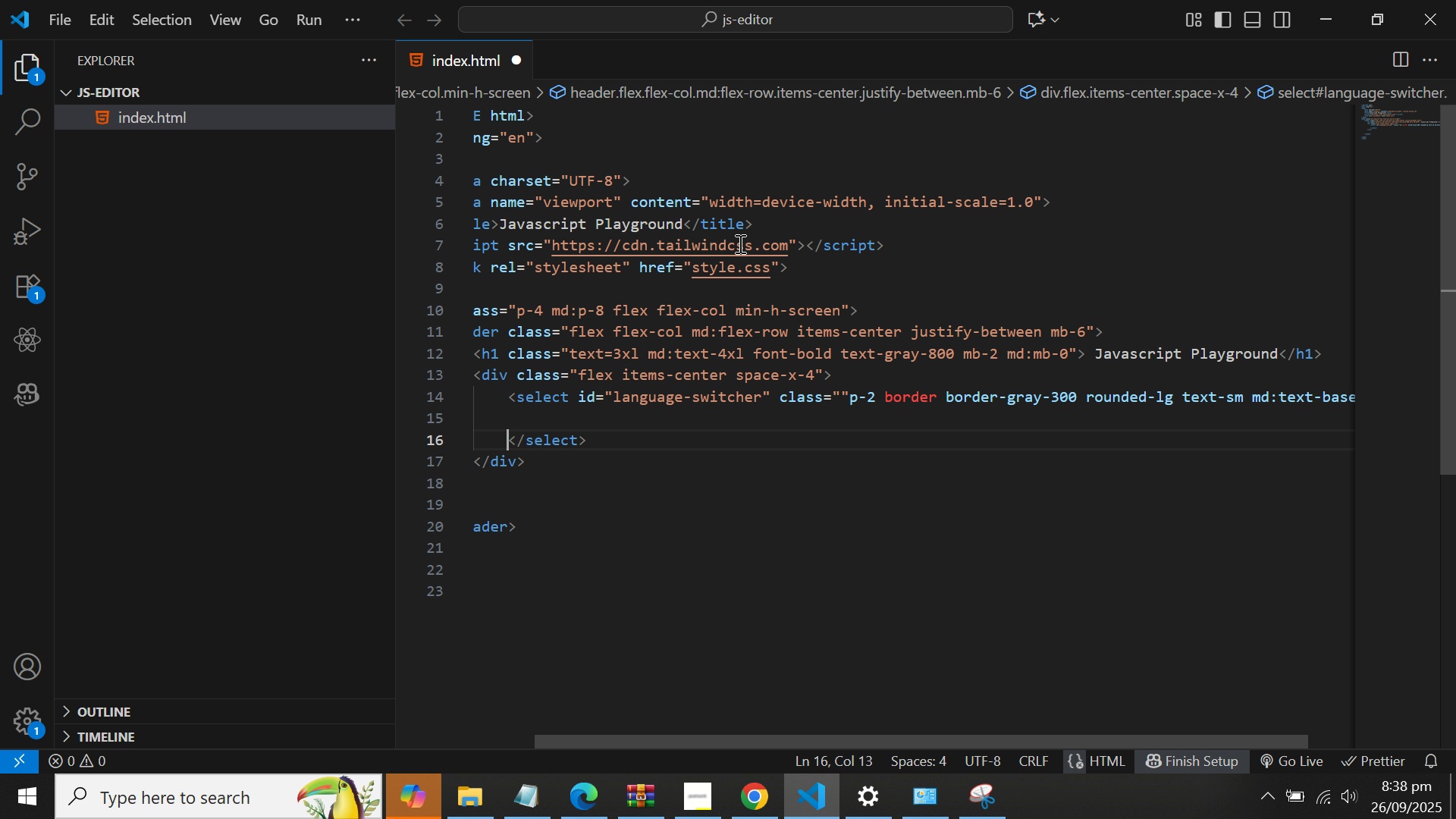 
key(ArrowLeft)
 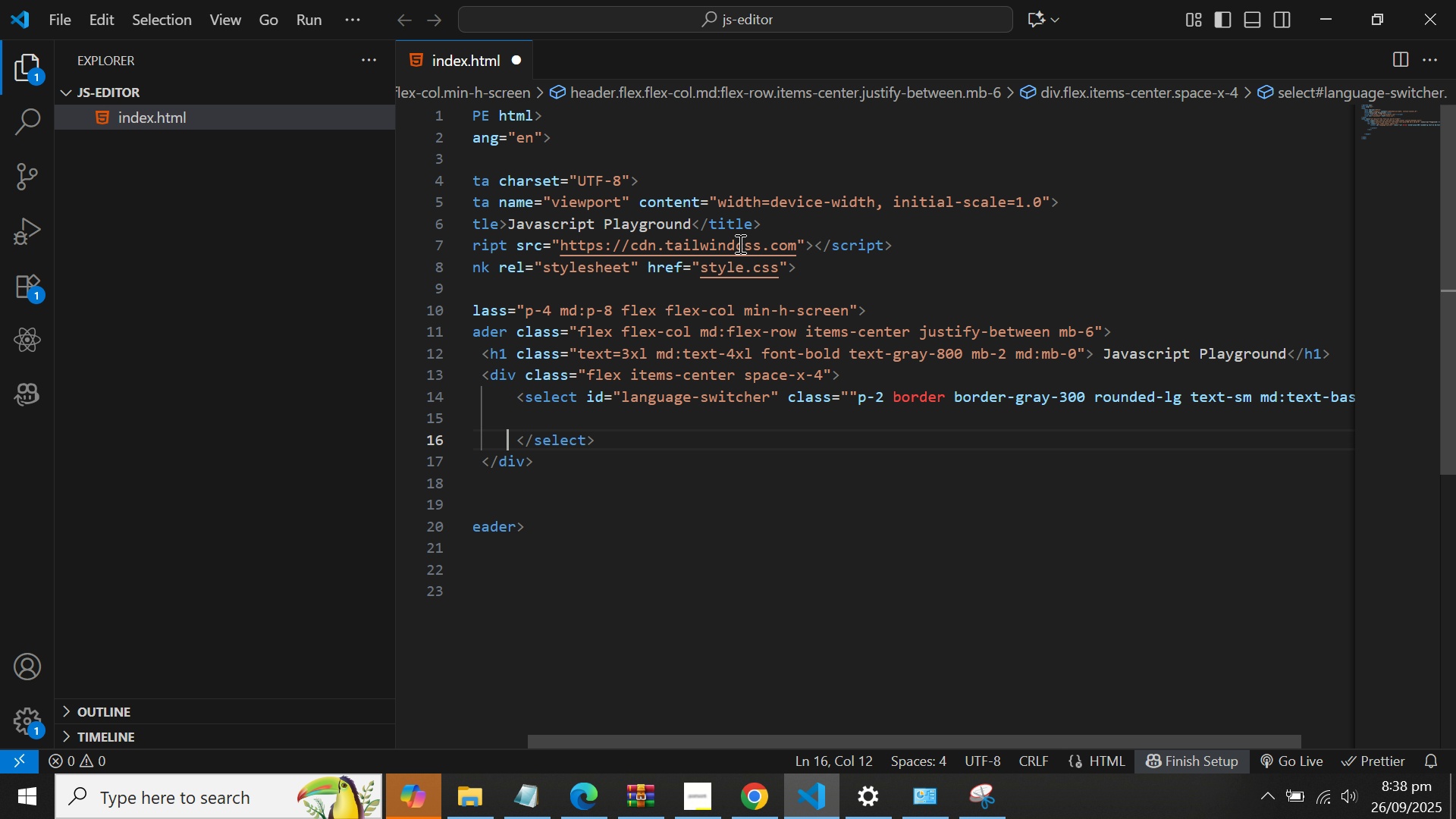 
key(ArrowLeft)
 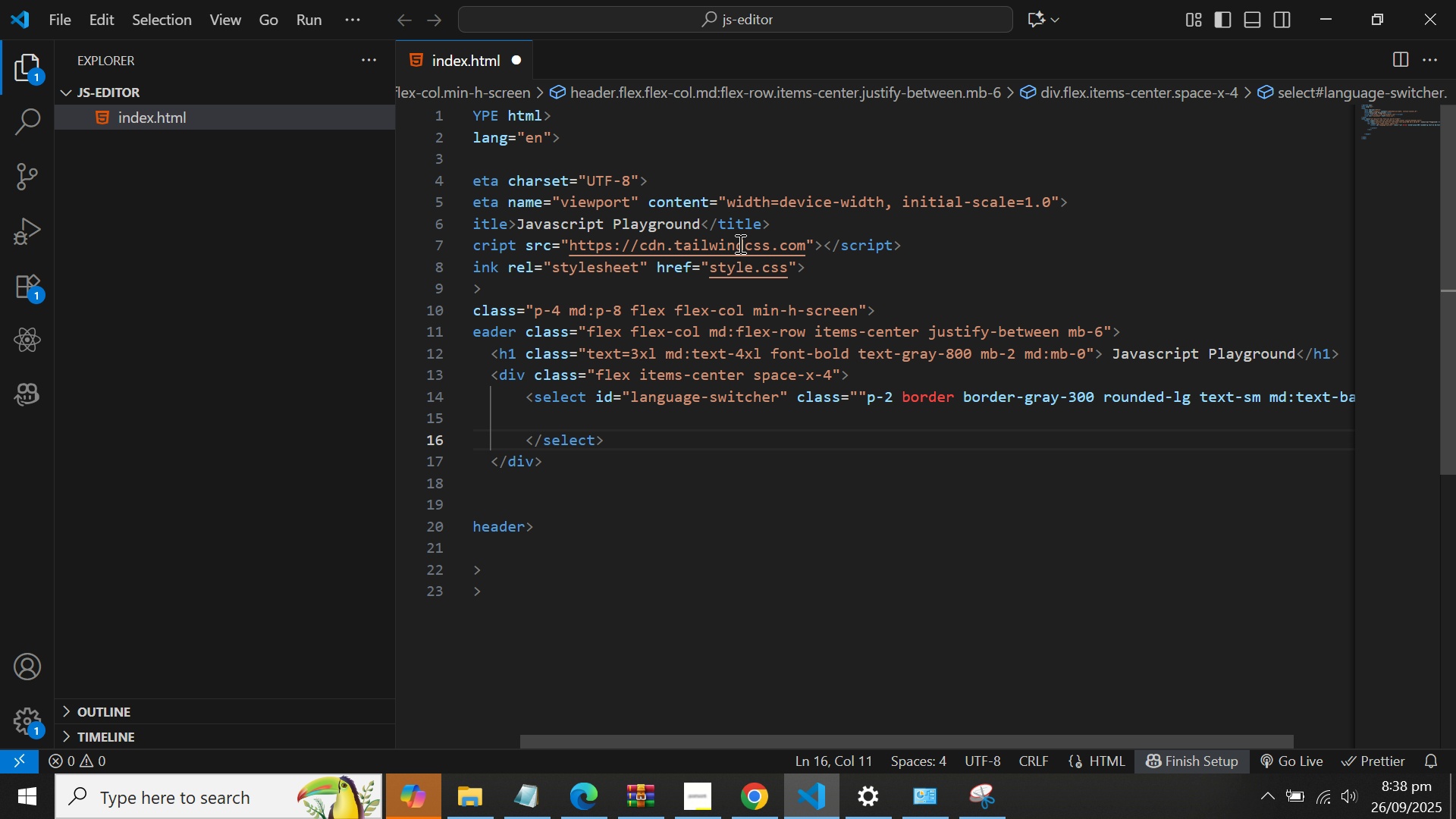 
key(ArrowLeft)
 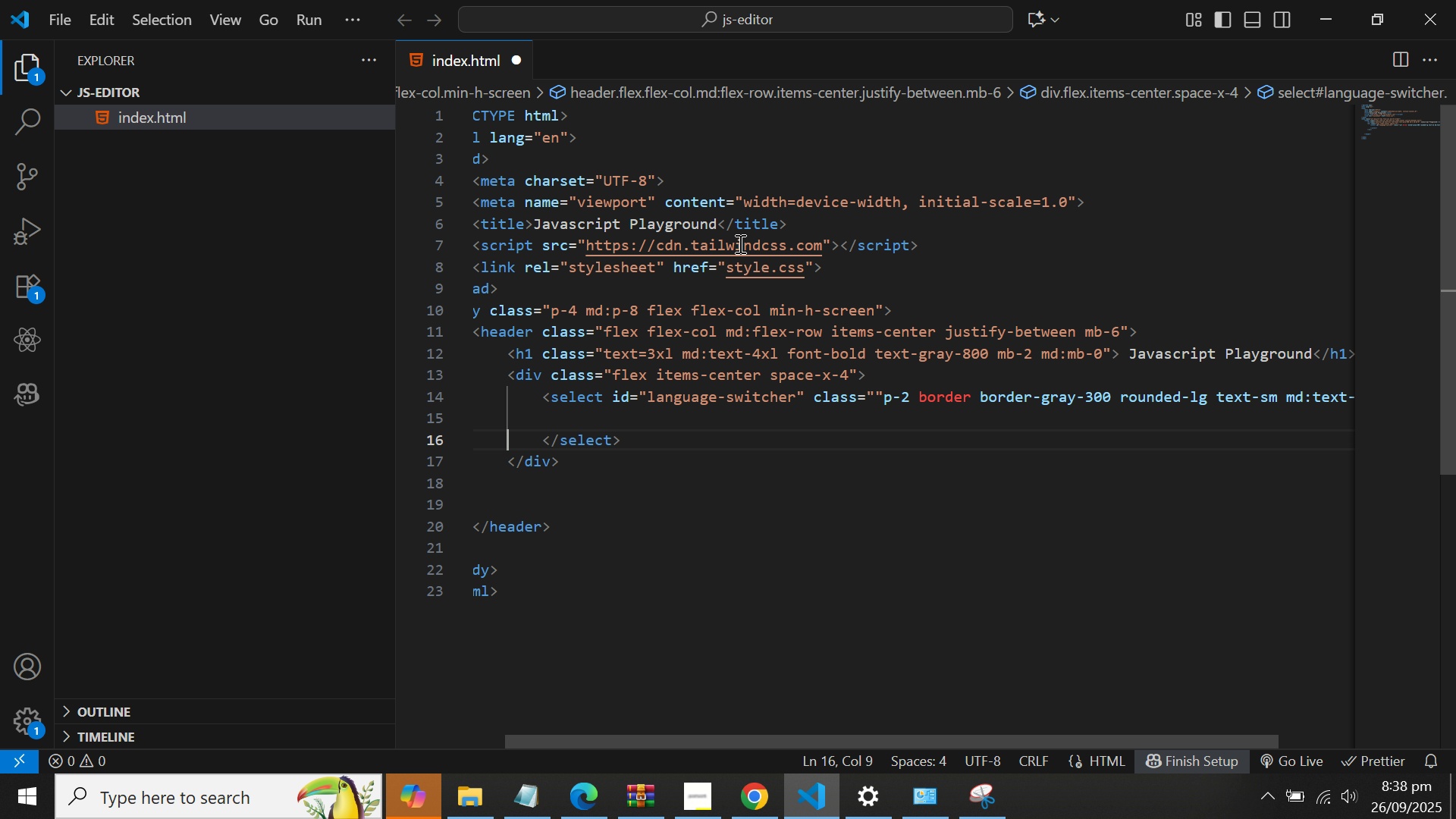 
key(ArrowLeft)
 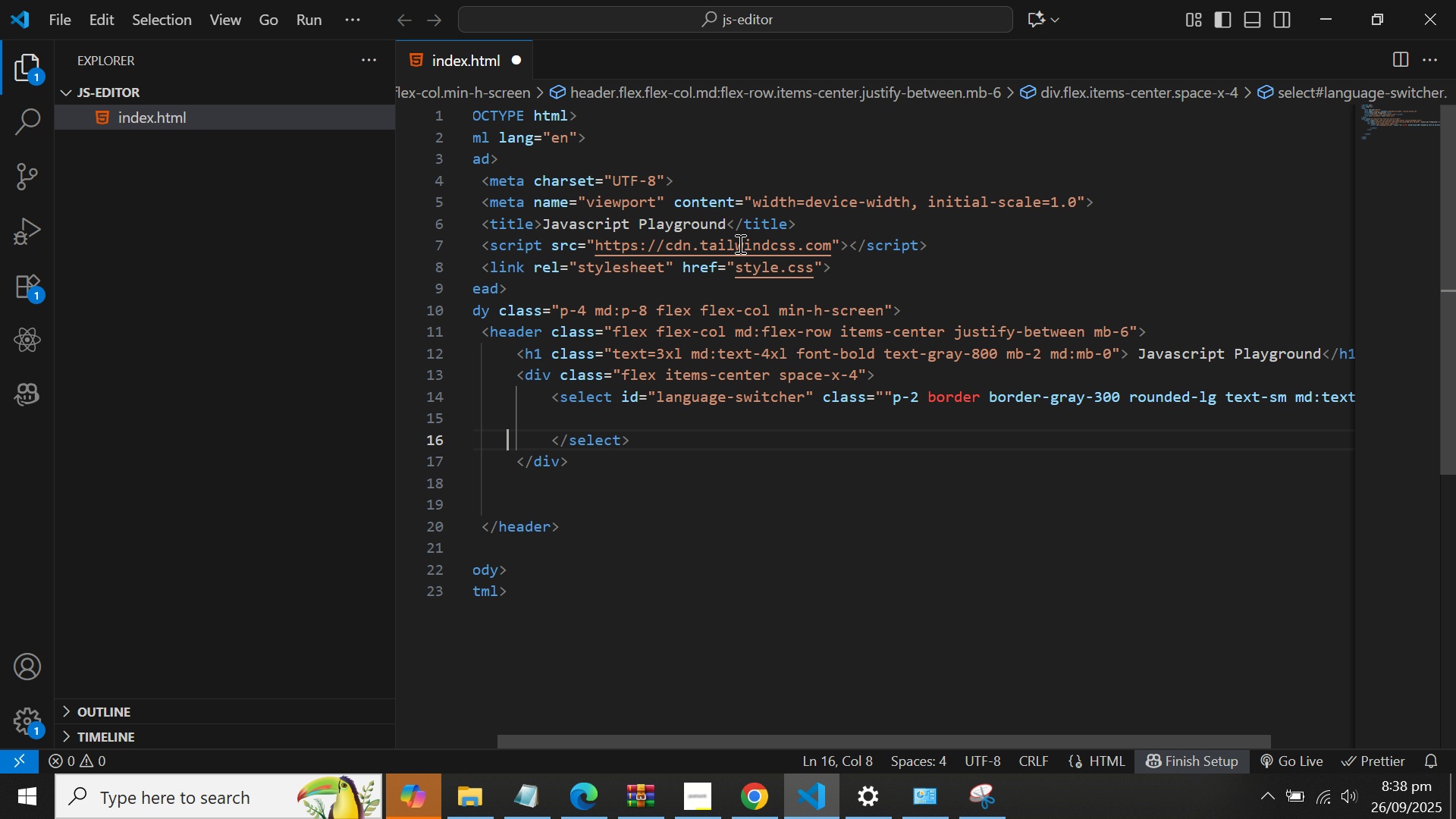 
hold_key(key=ArrowLeft, duration=0.79)
 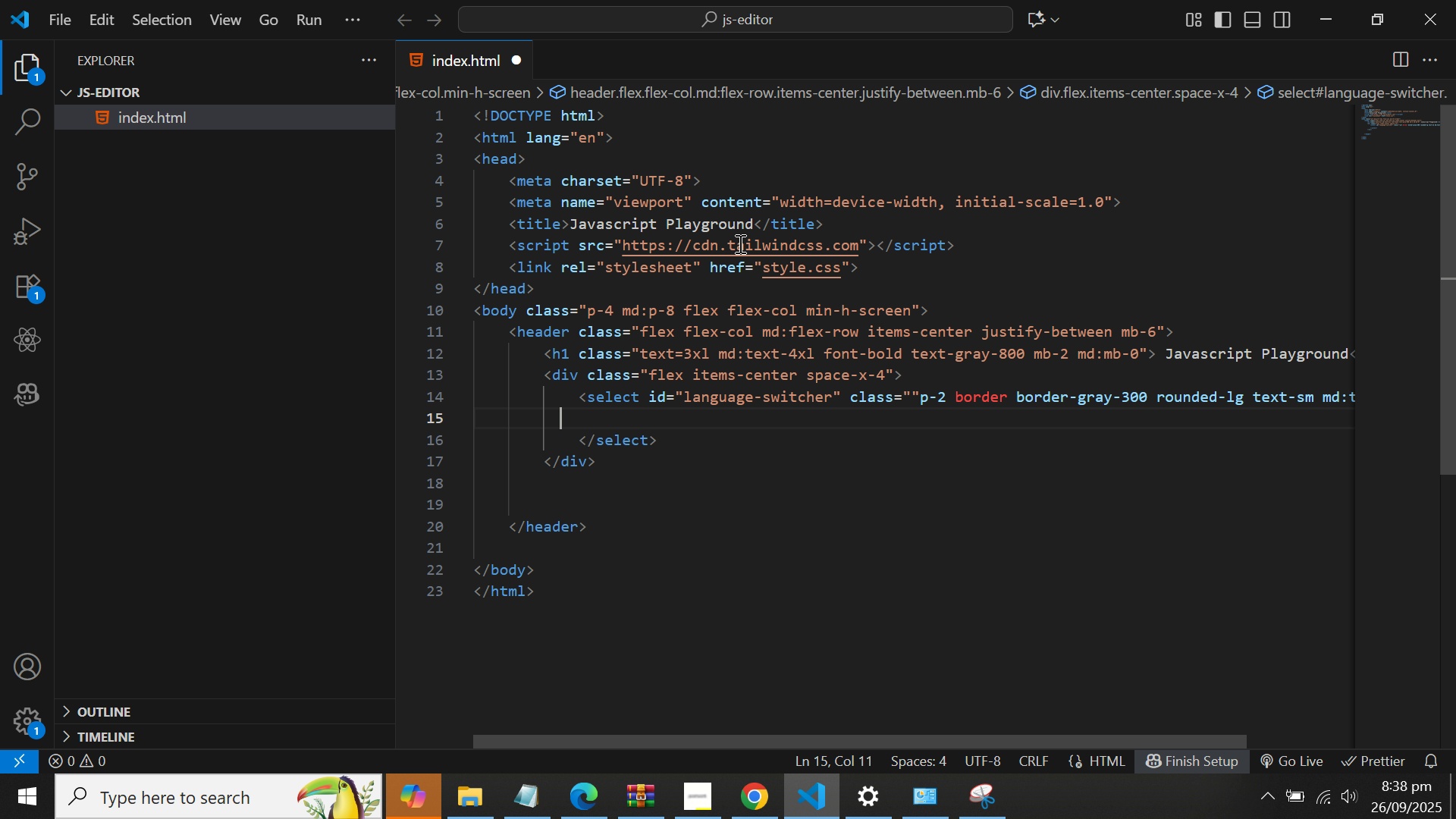 
key(ArrowLeft)
 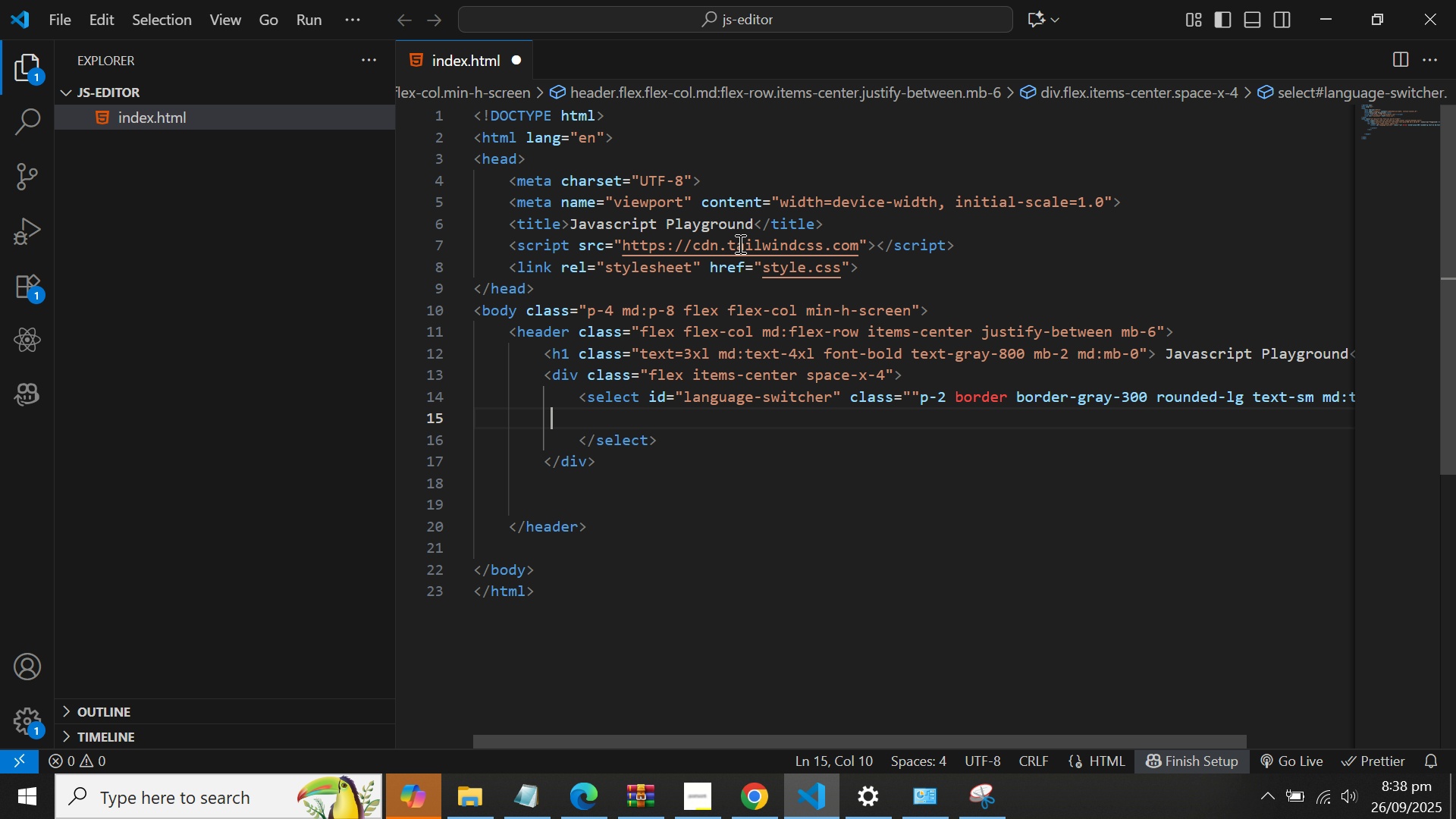 
hold_key(key=ArrowLeft, duration=0.79)
 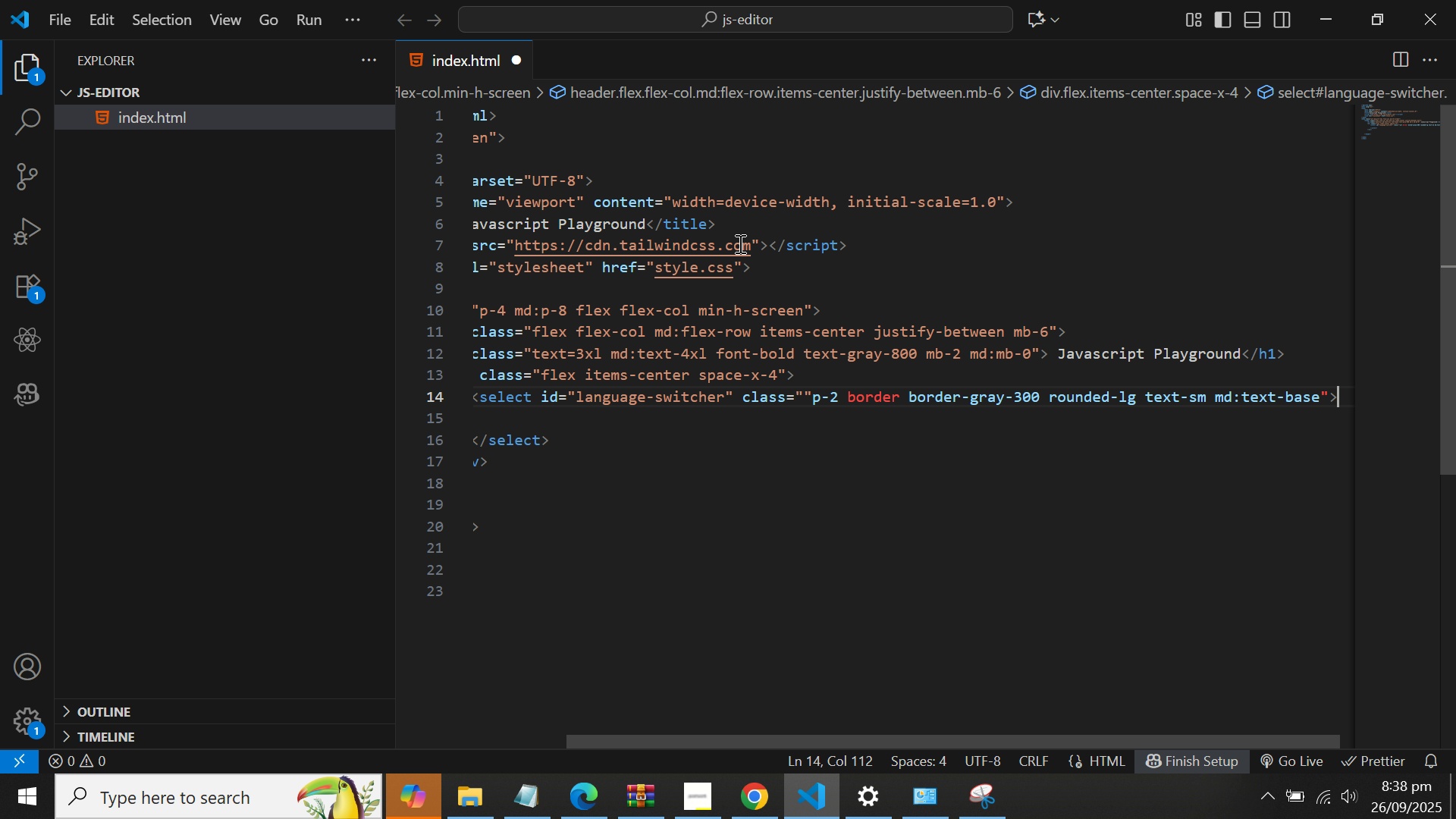 
key(ArrowLeft)
 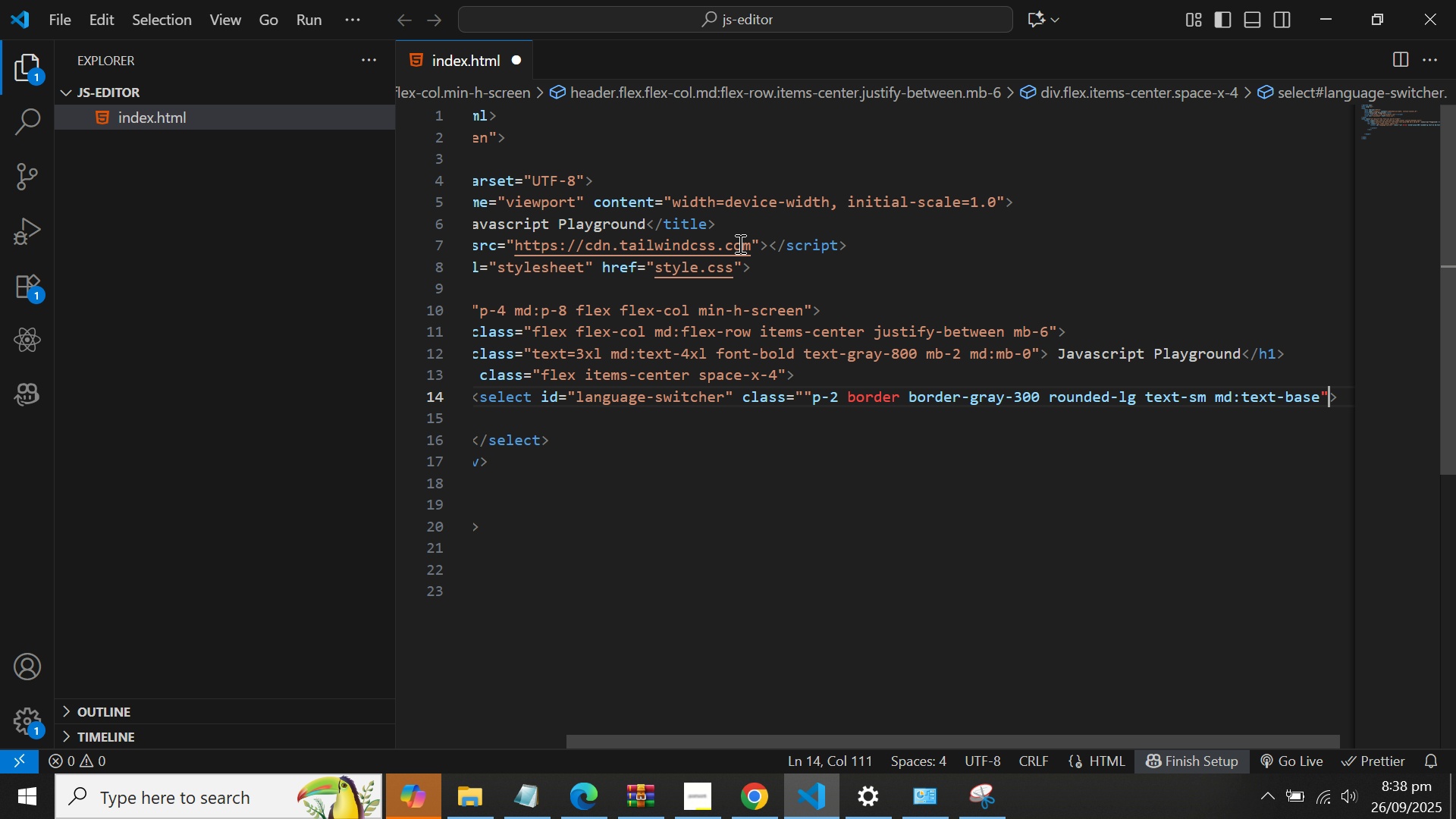 
key(ArrowLeft)
 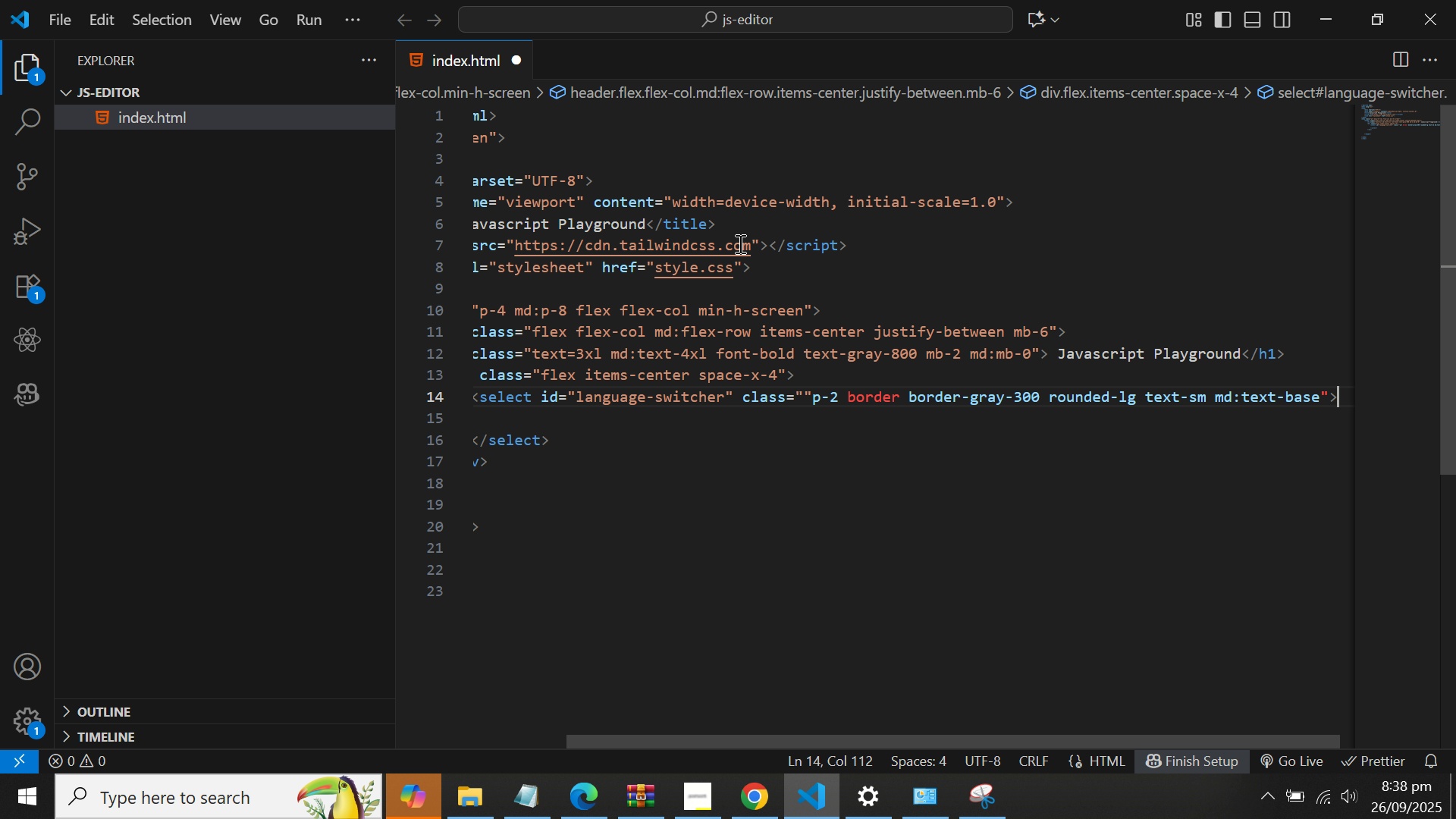 
key(ArrowRight)
 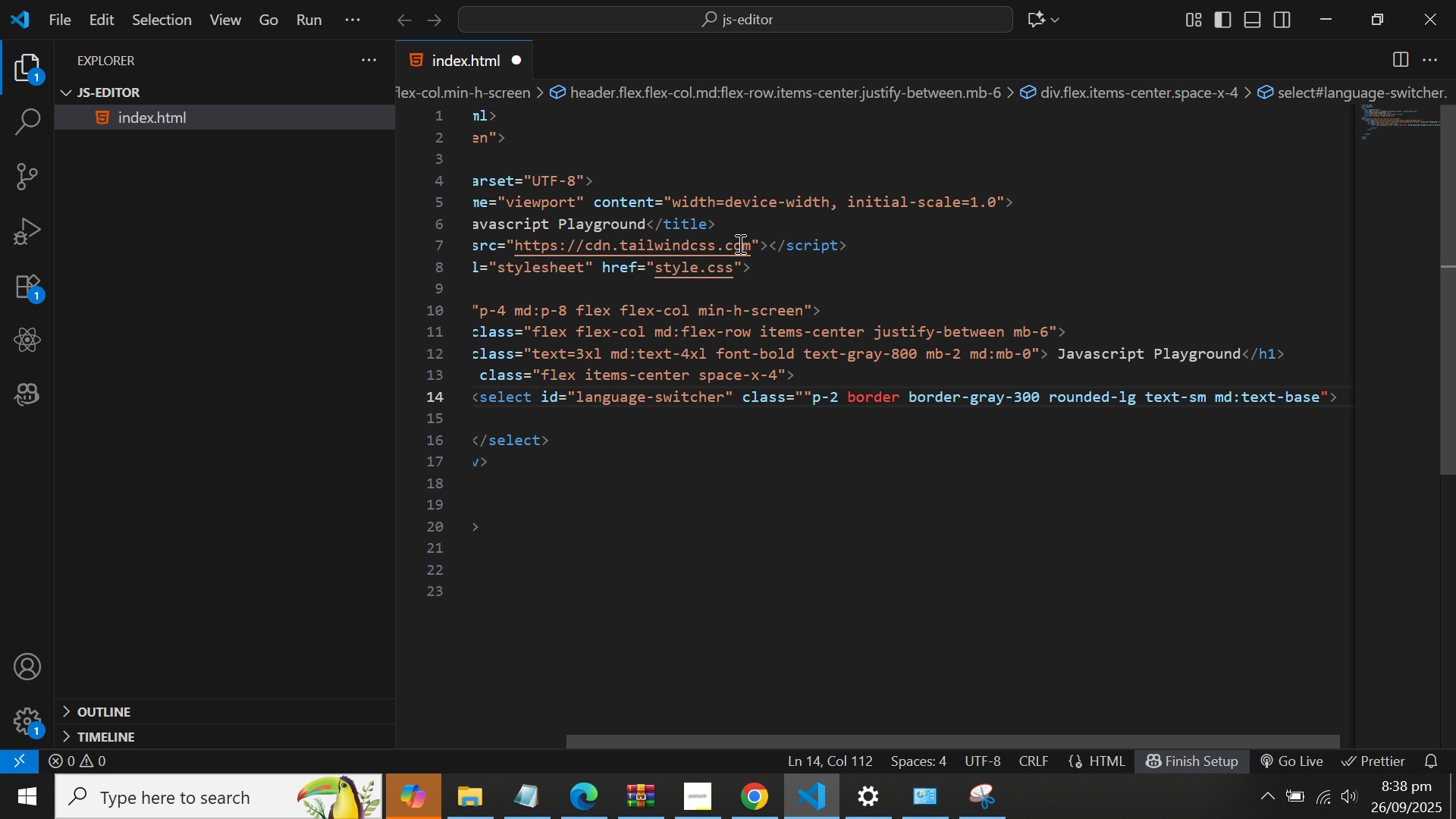 
key(Enter)
 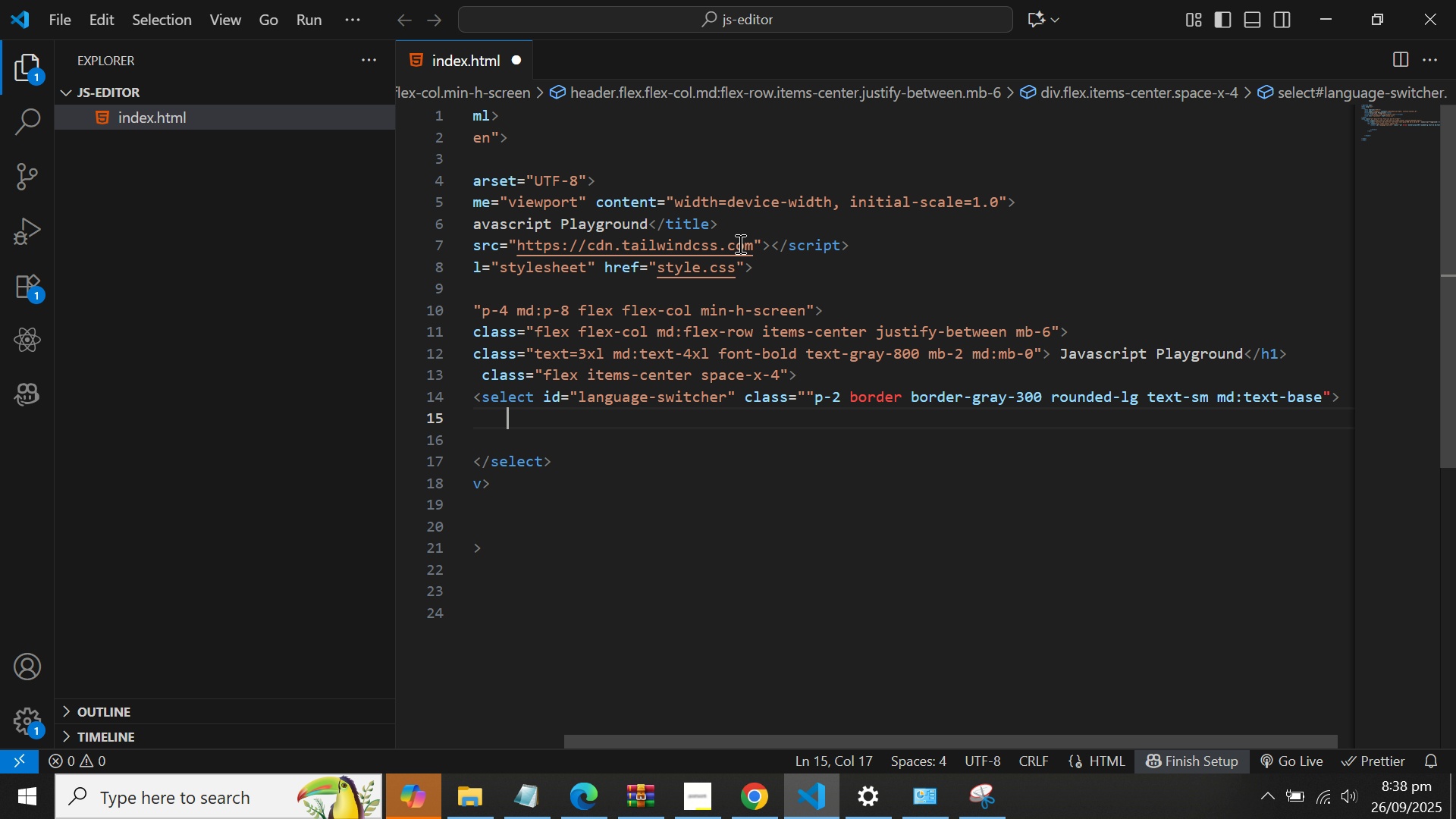 
type(<opti)
 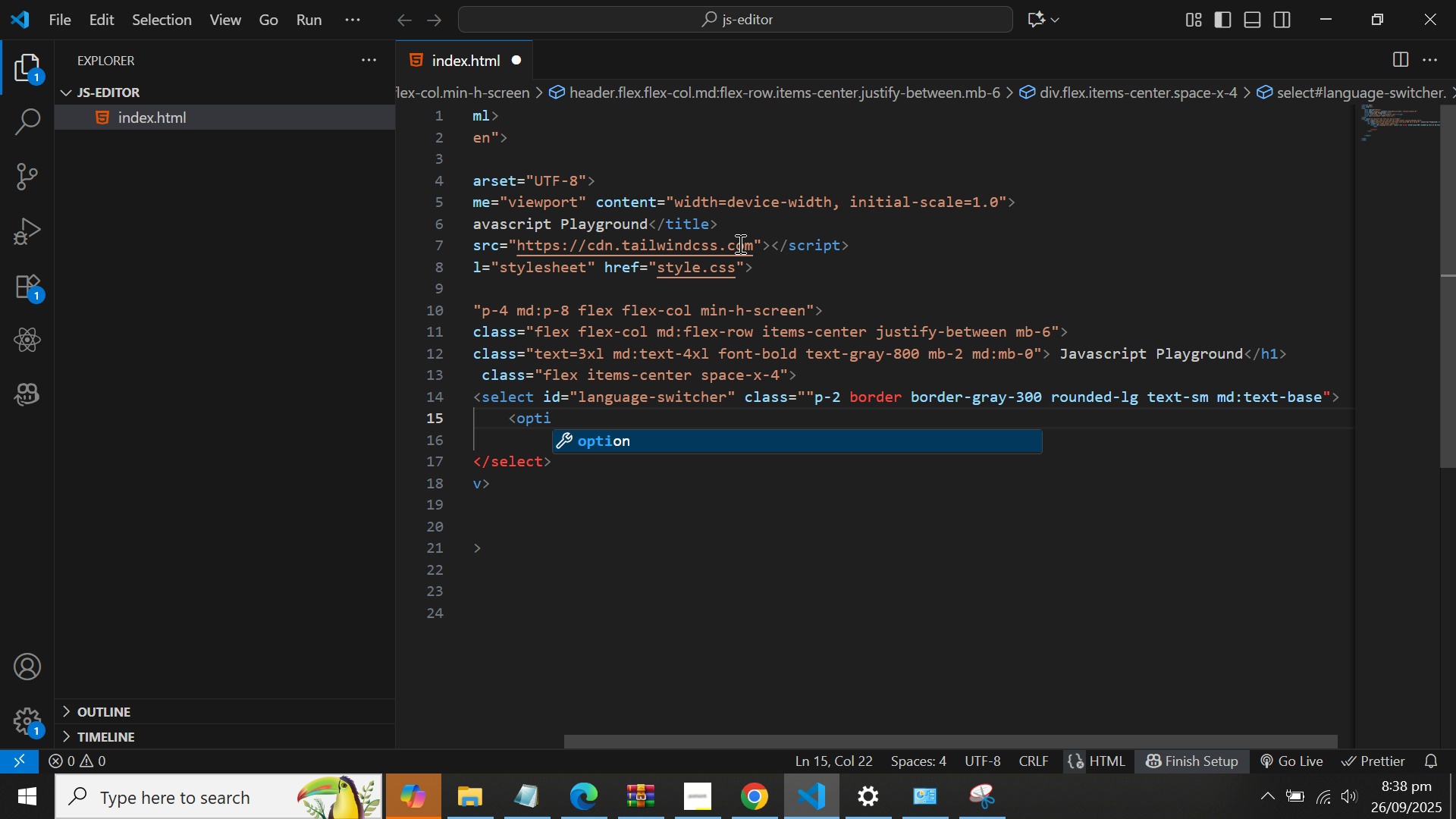 
key(Enter)
 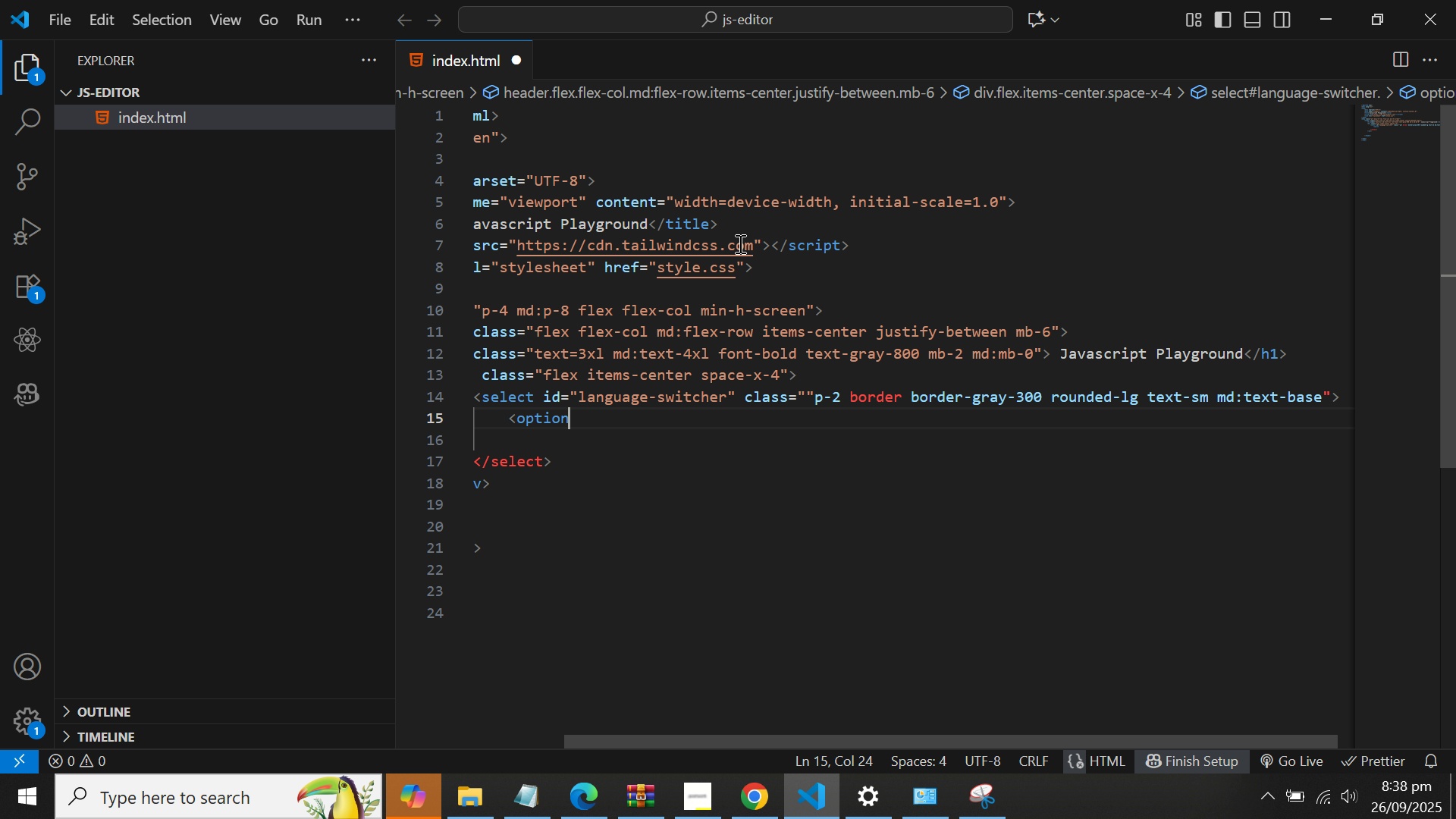 
type( value =)
key(Backspace)
key(Backspace)
type(=en)
 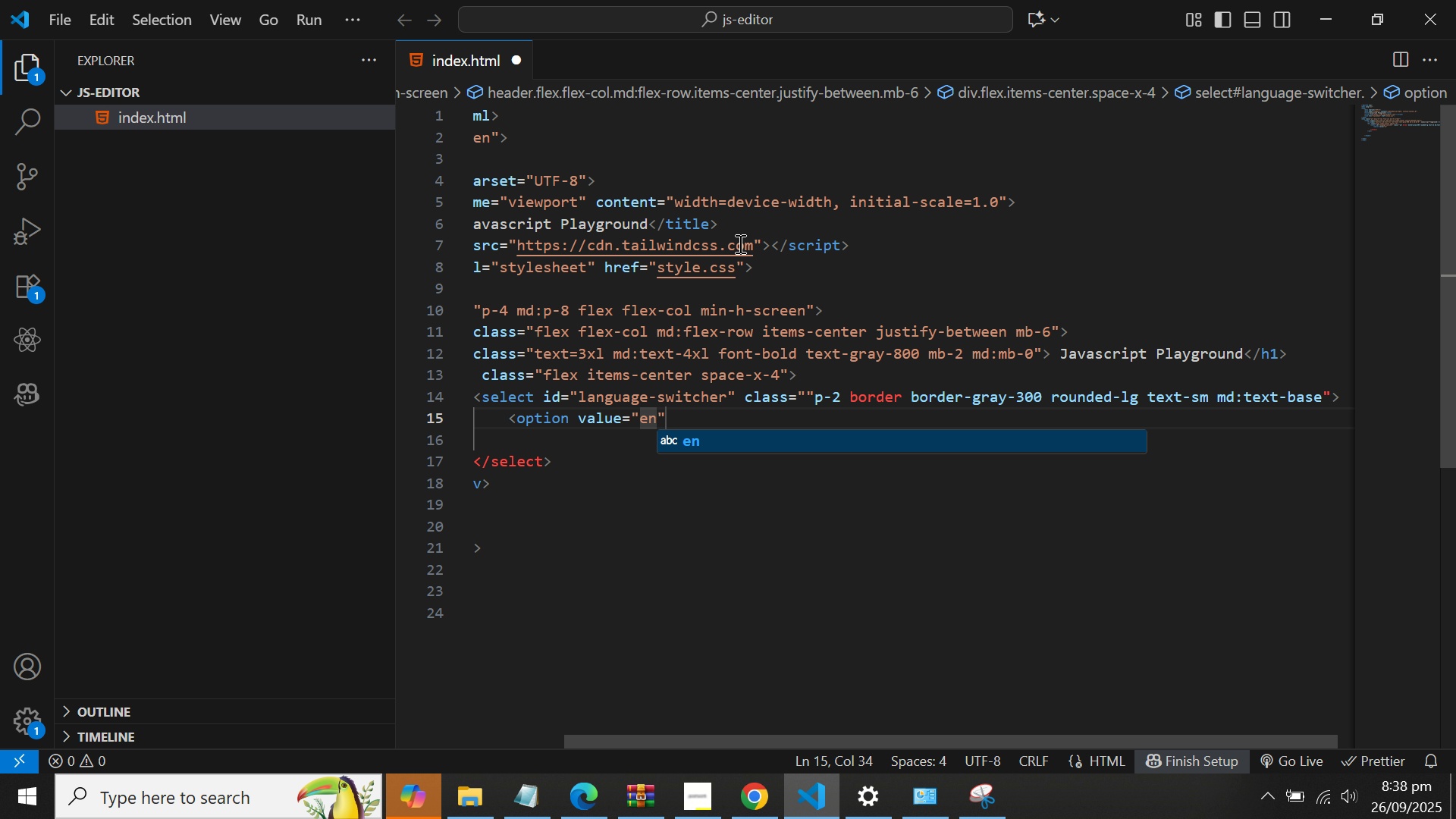 
key(ArrowRight)
 